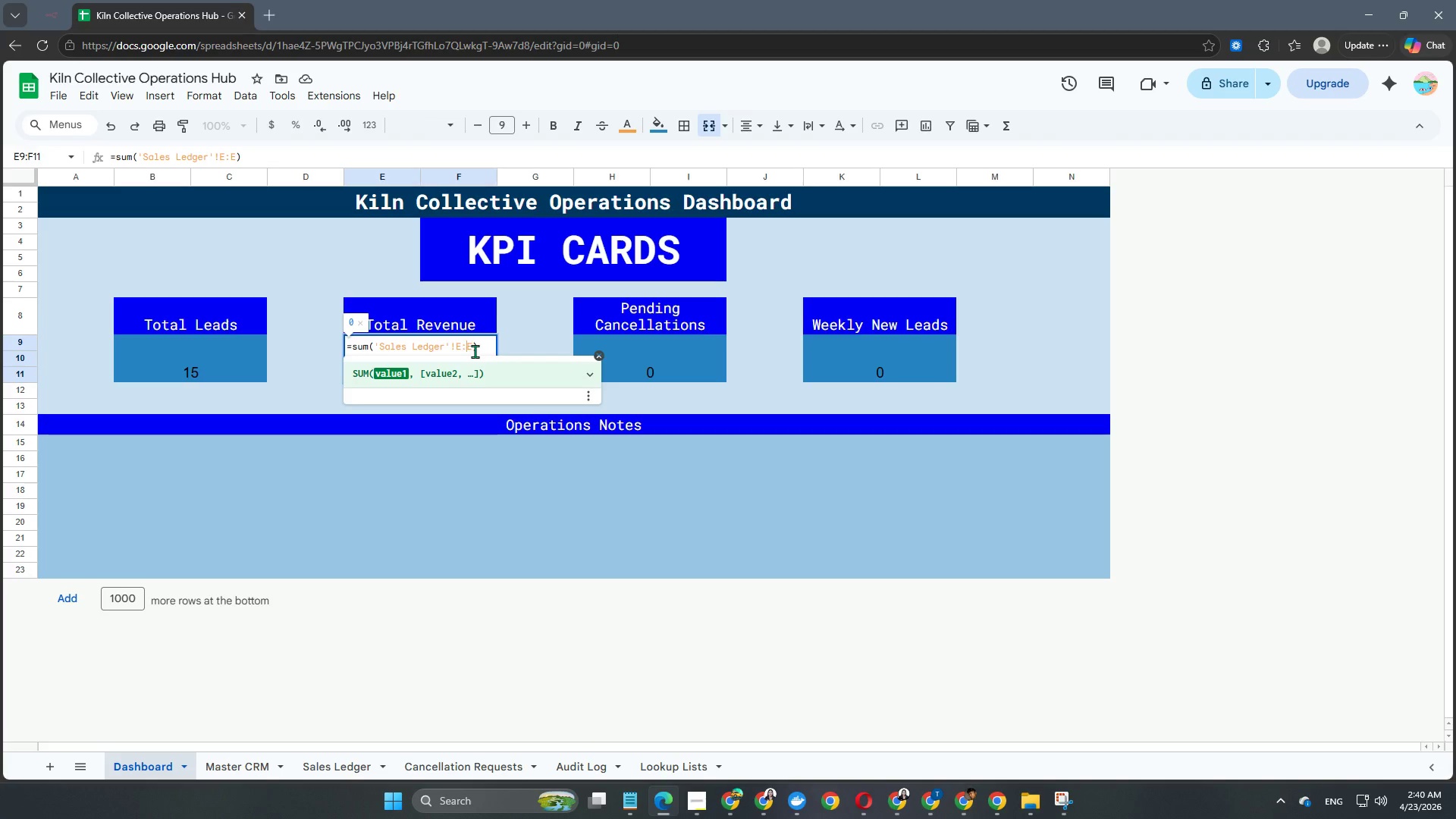 
key(ArrowLeft)
 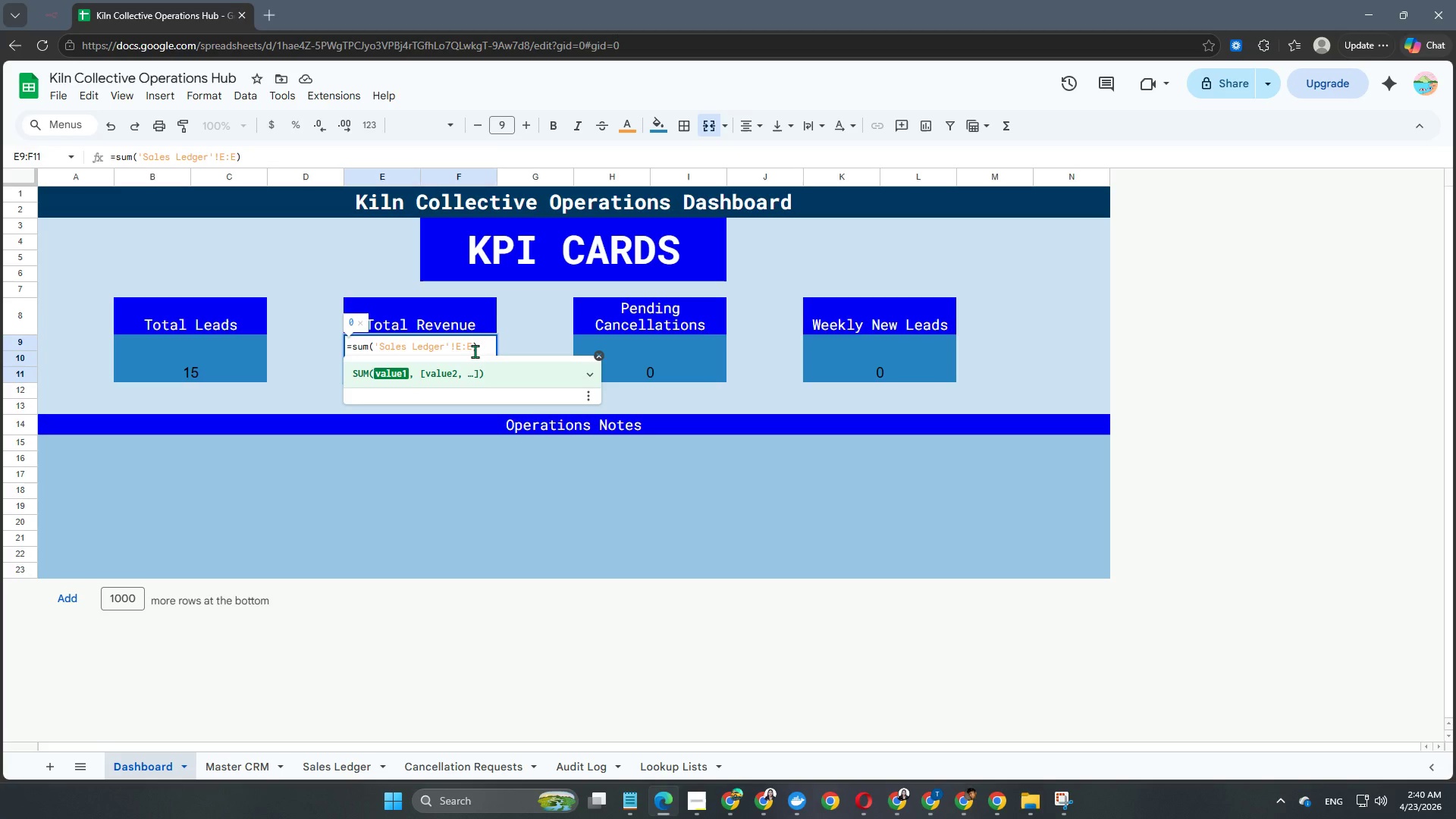 
key(ArrowLeft)
 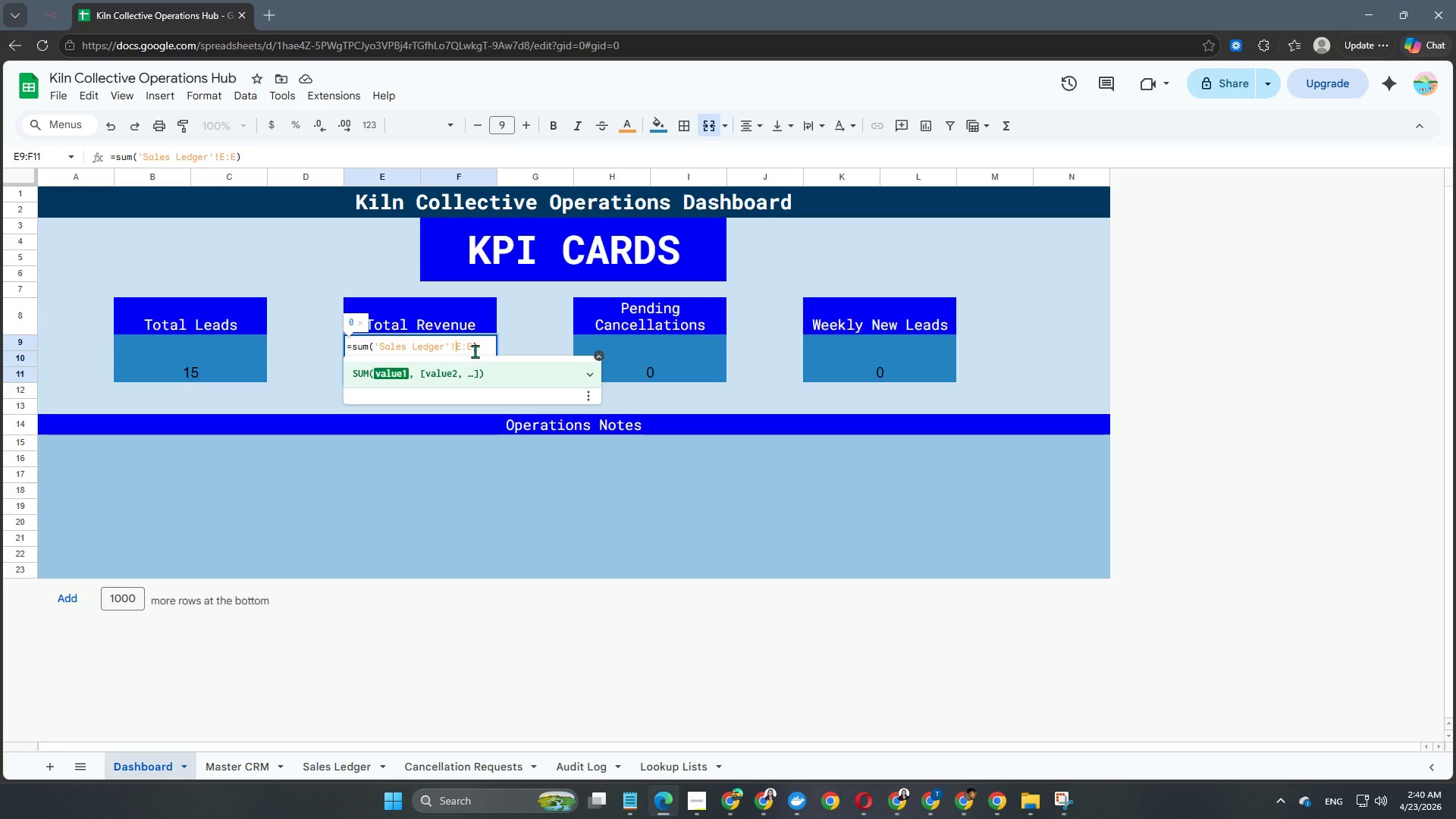 
key(ArrowLeft)
 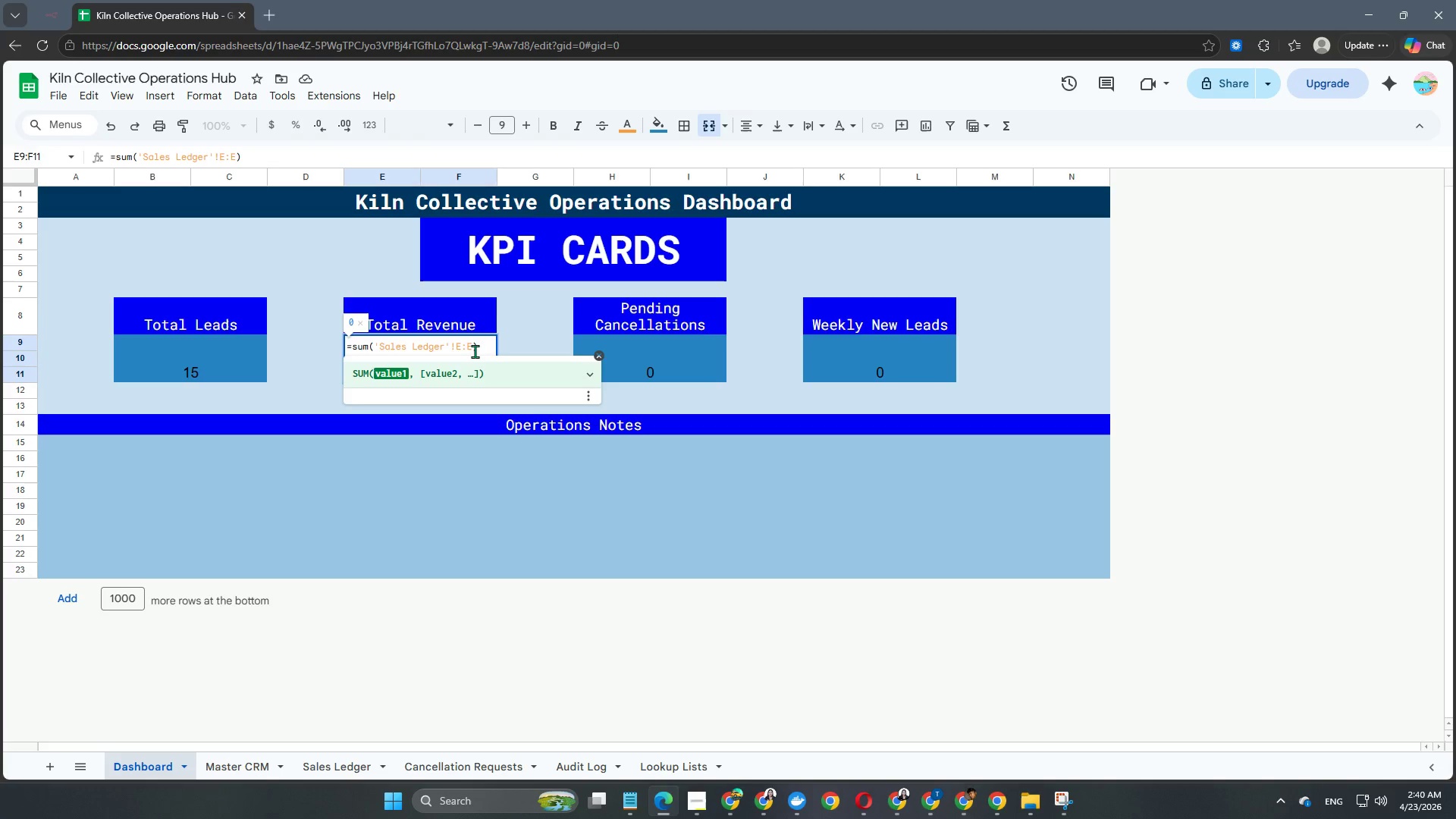 
key(ArrowRight)
 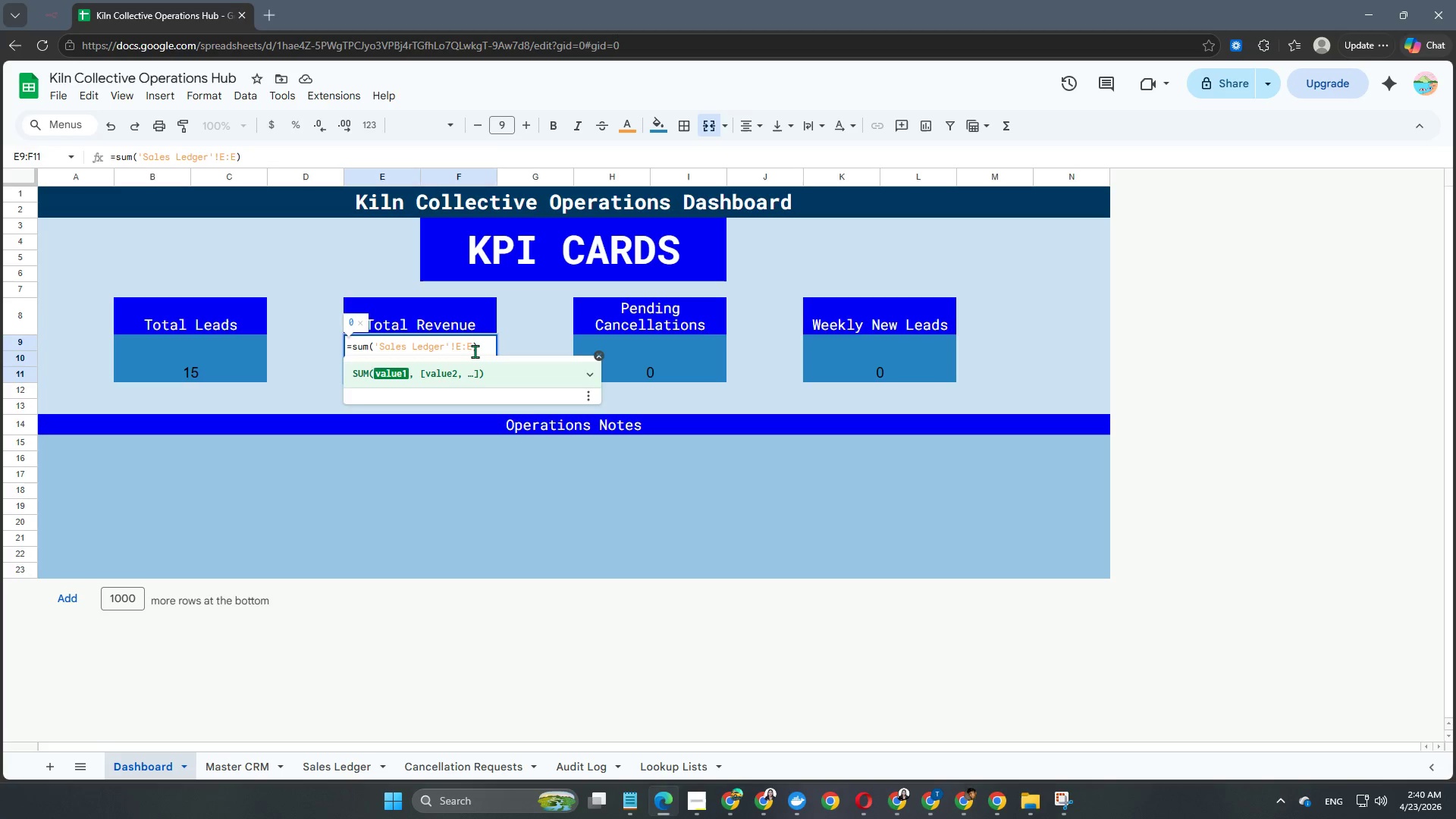 
key(Backspace)
 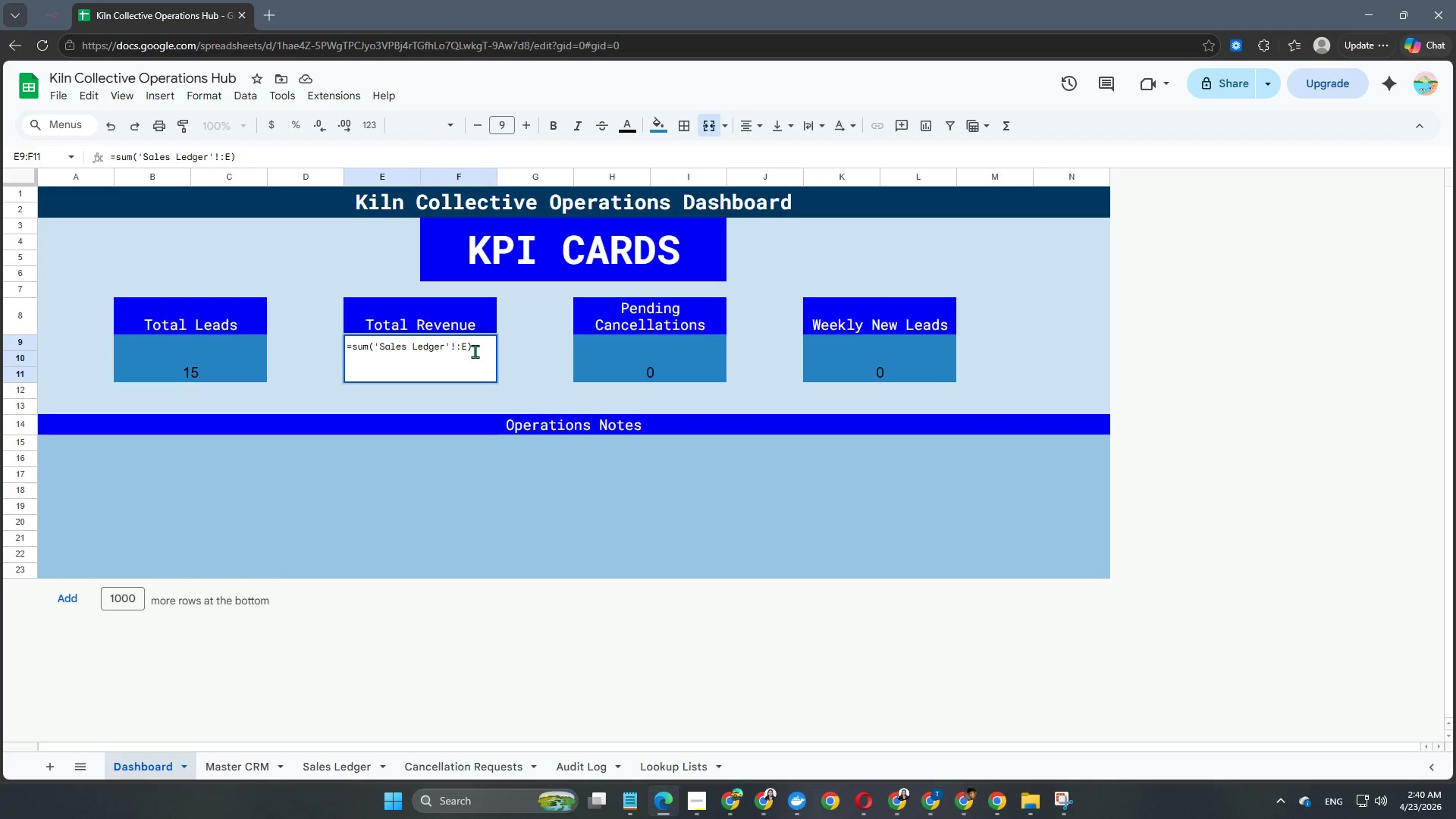 
key(Shift+F)
 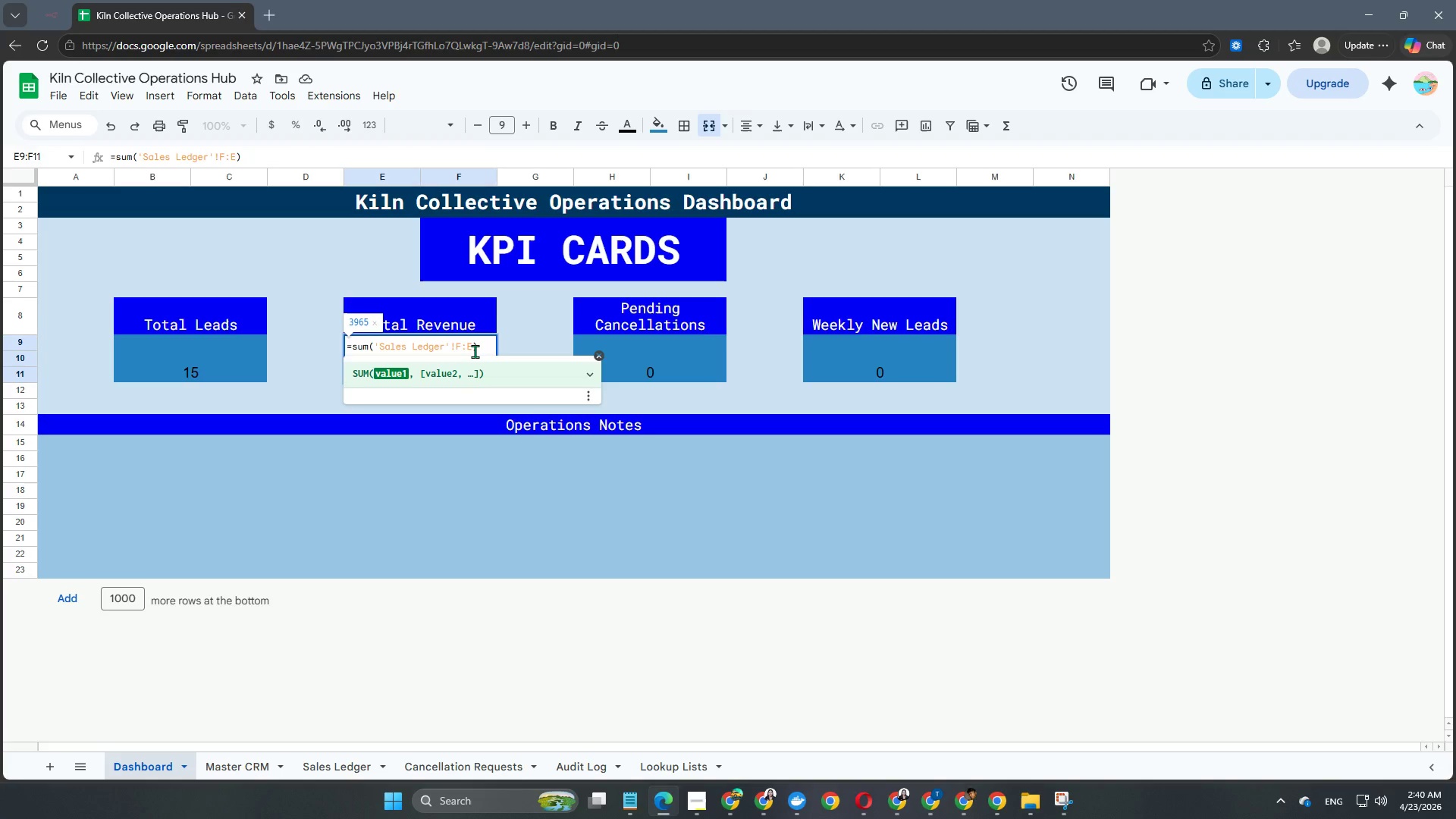 
key(ArrowRight)
 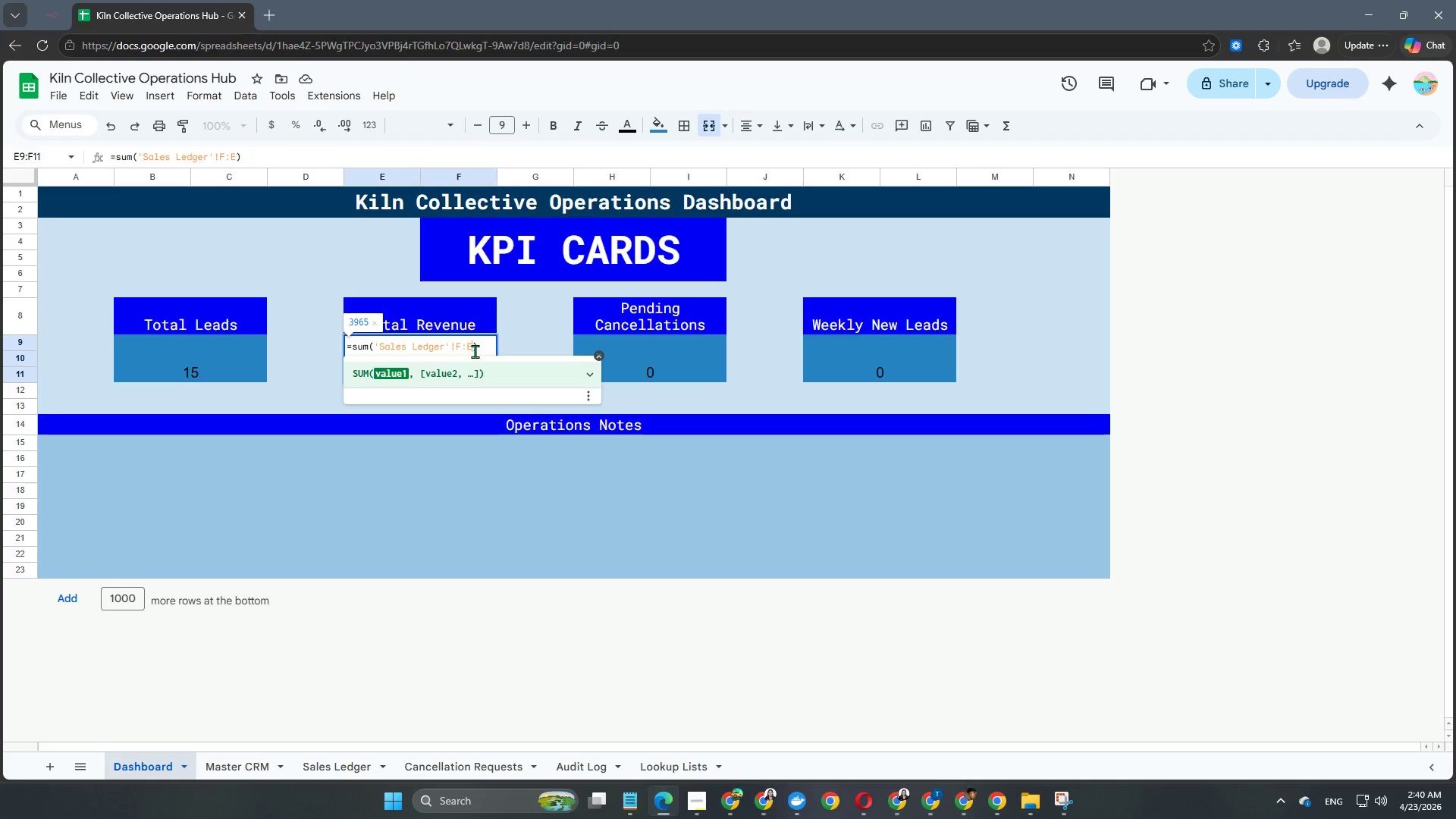 
key(ArrowRight)
 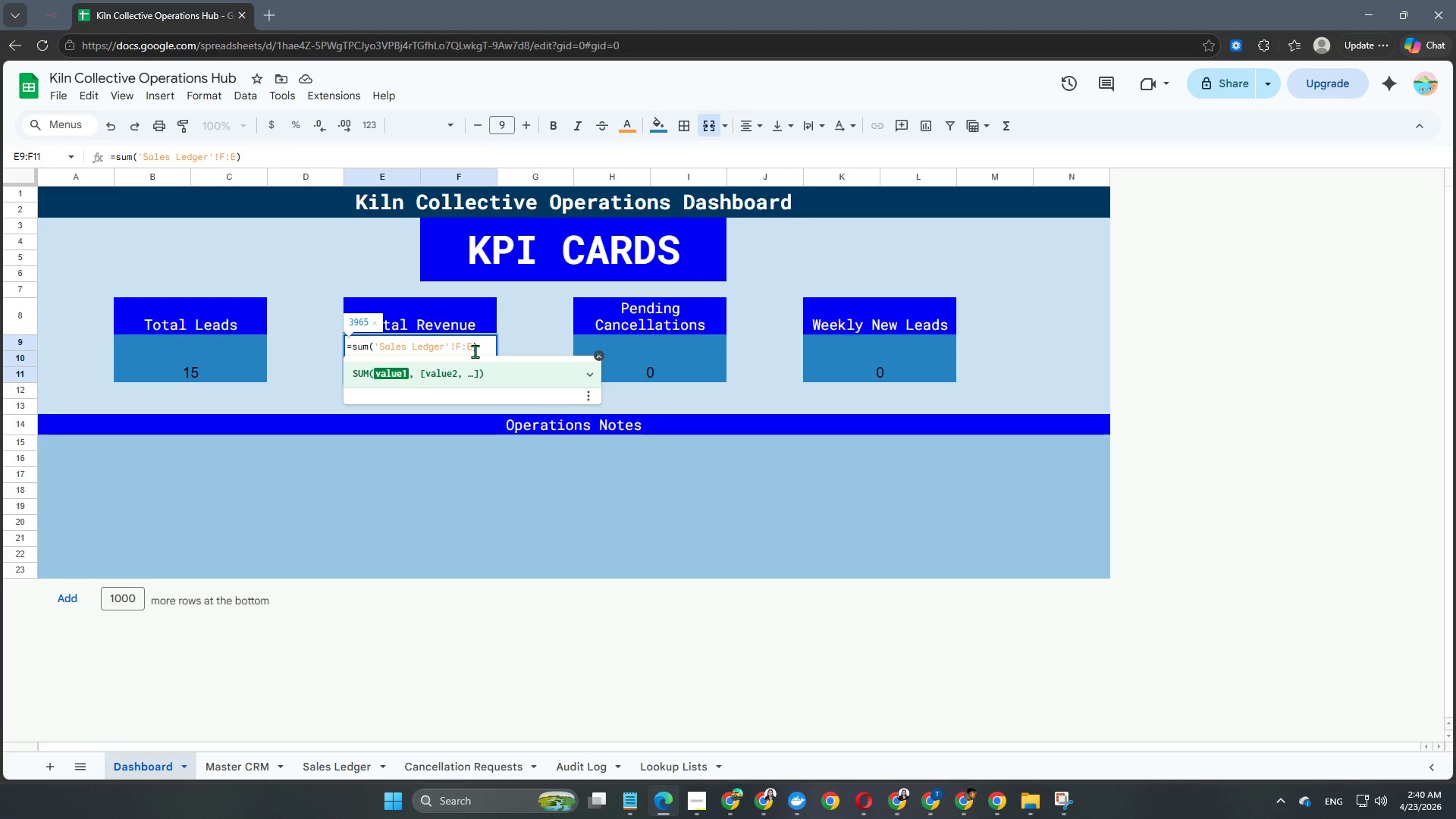 
key(Backspace)
 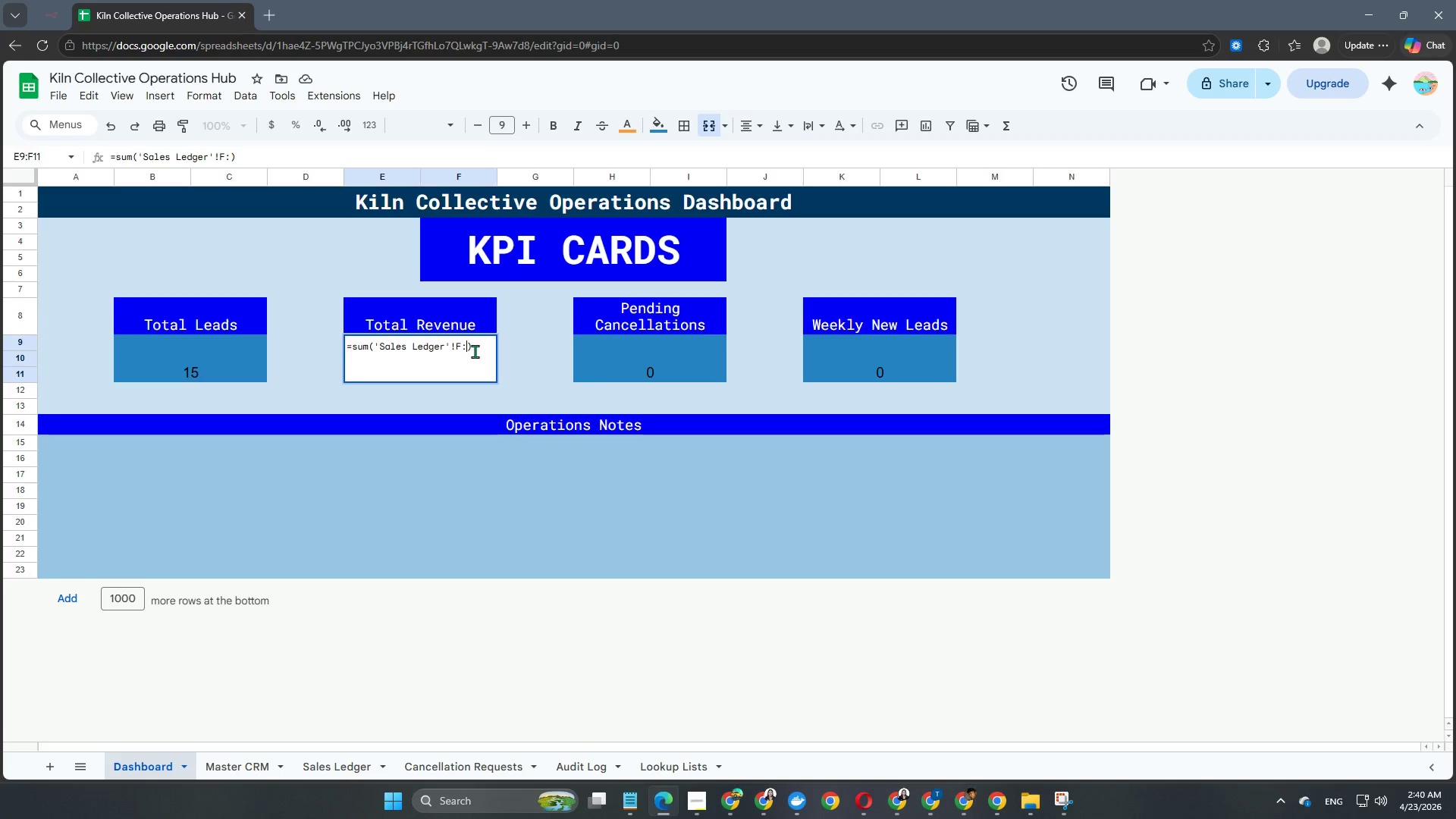 
key(Shift+F)
 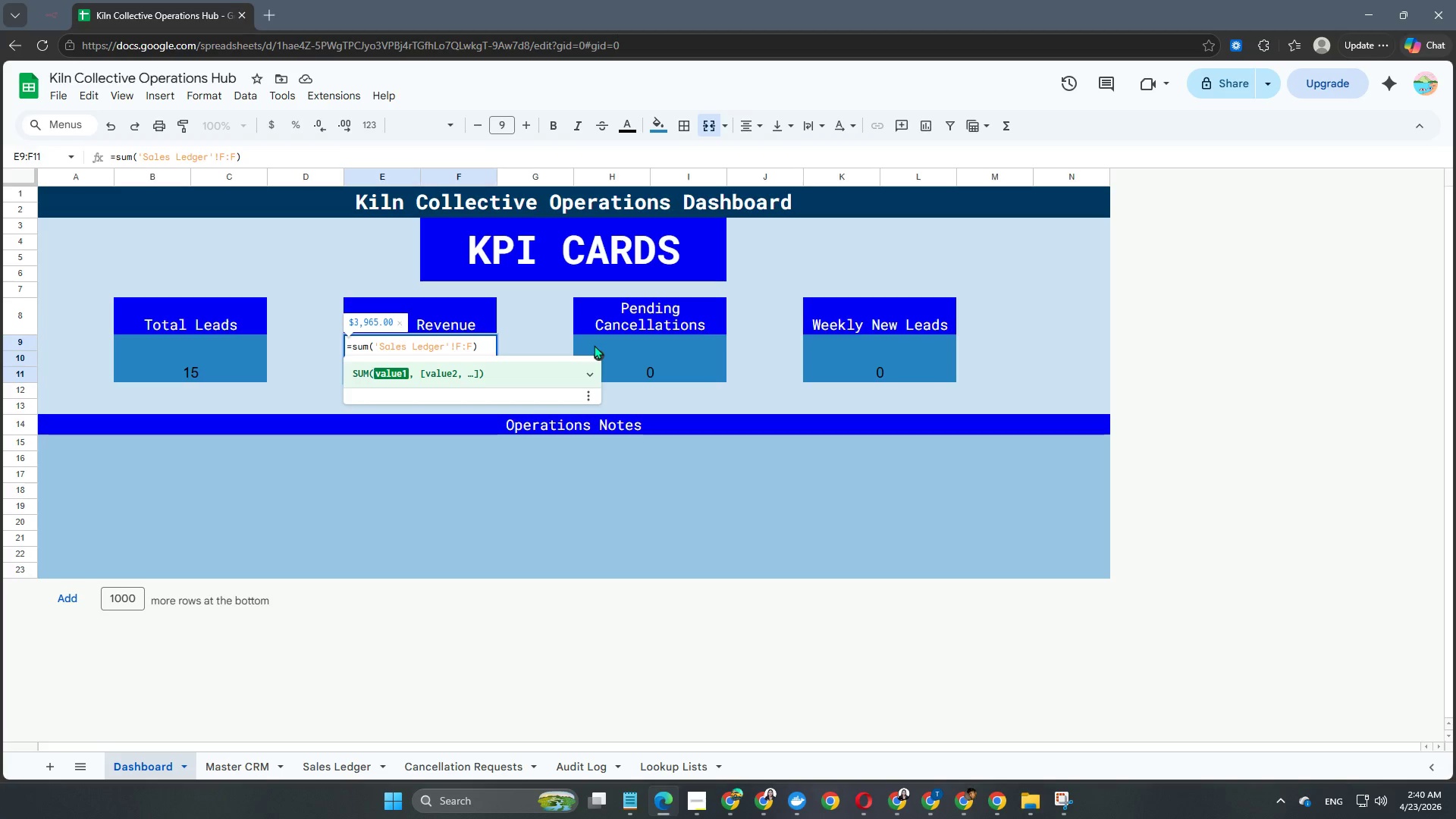 
key(NumpadEnter)
 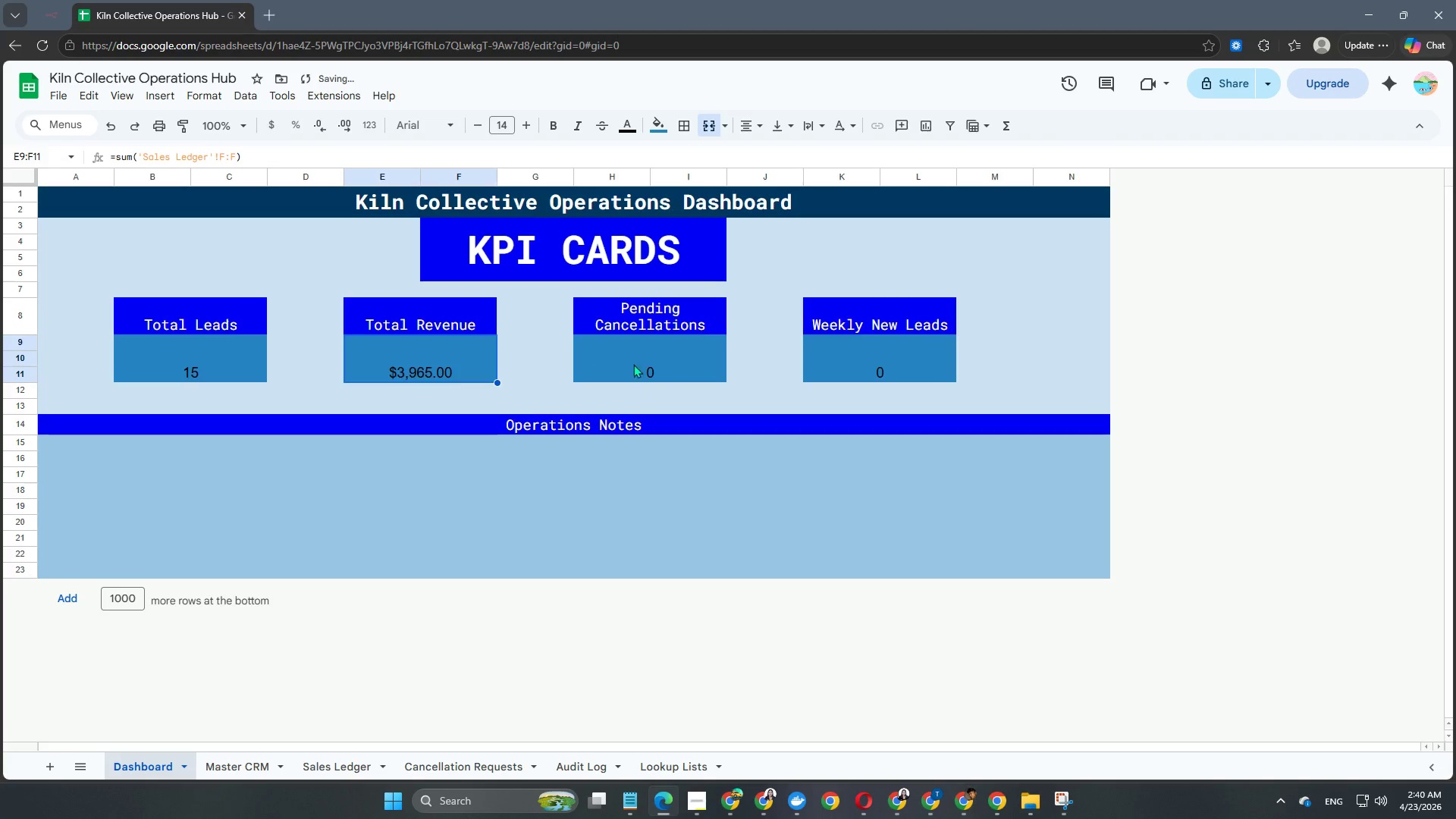 
double_click([657, 368])
 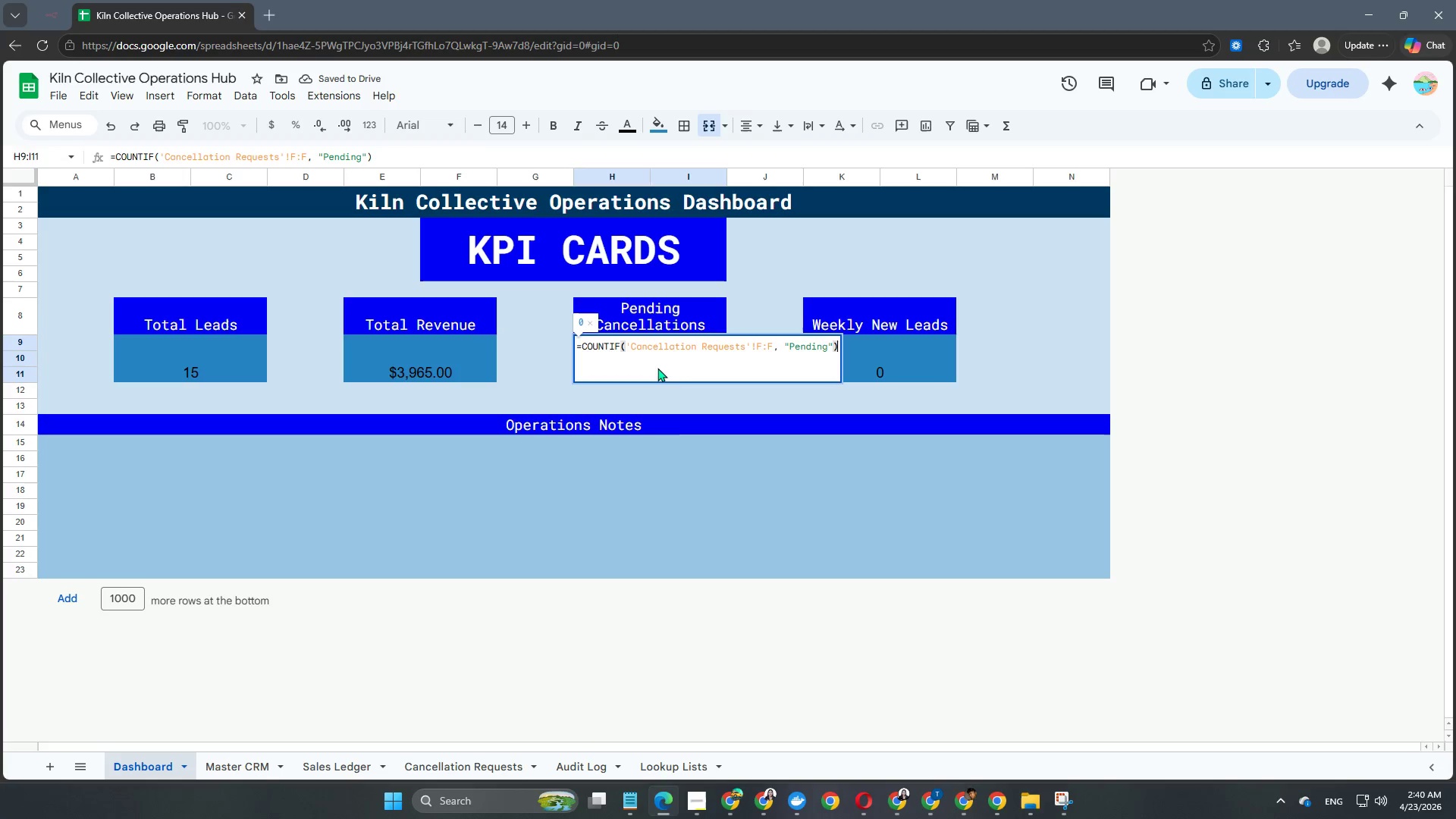 
left_click([702, 484])
 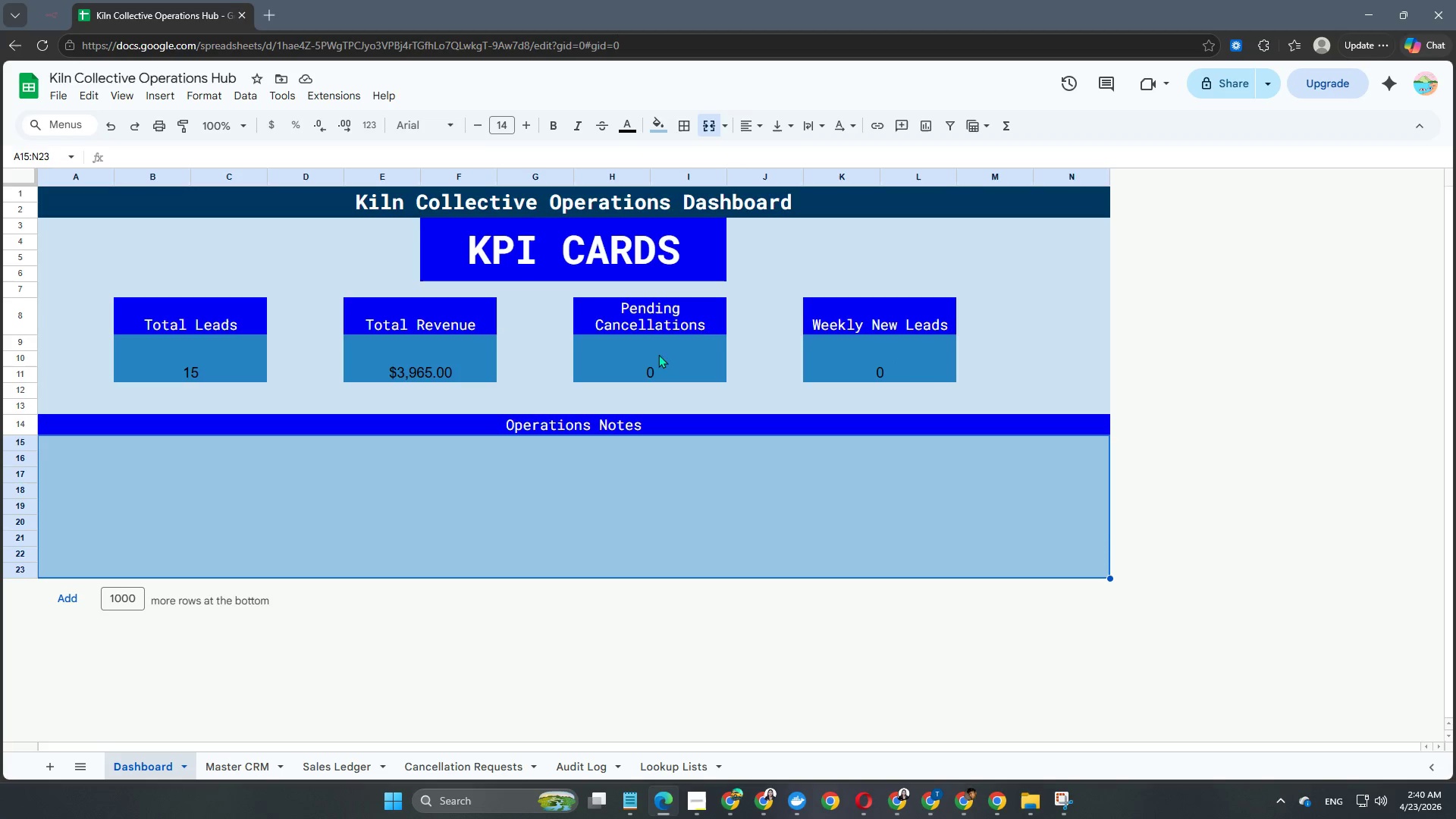 
double_click([631, 347])
 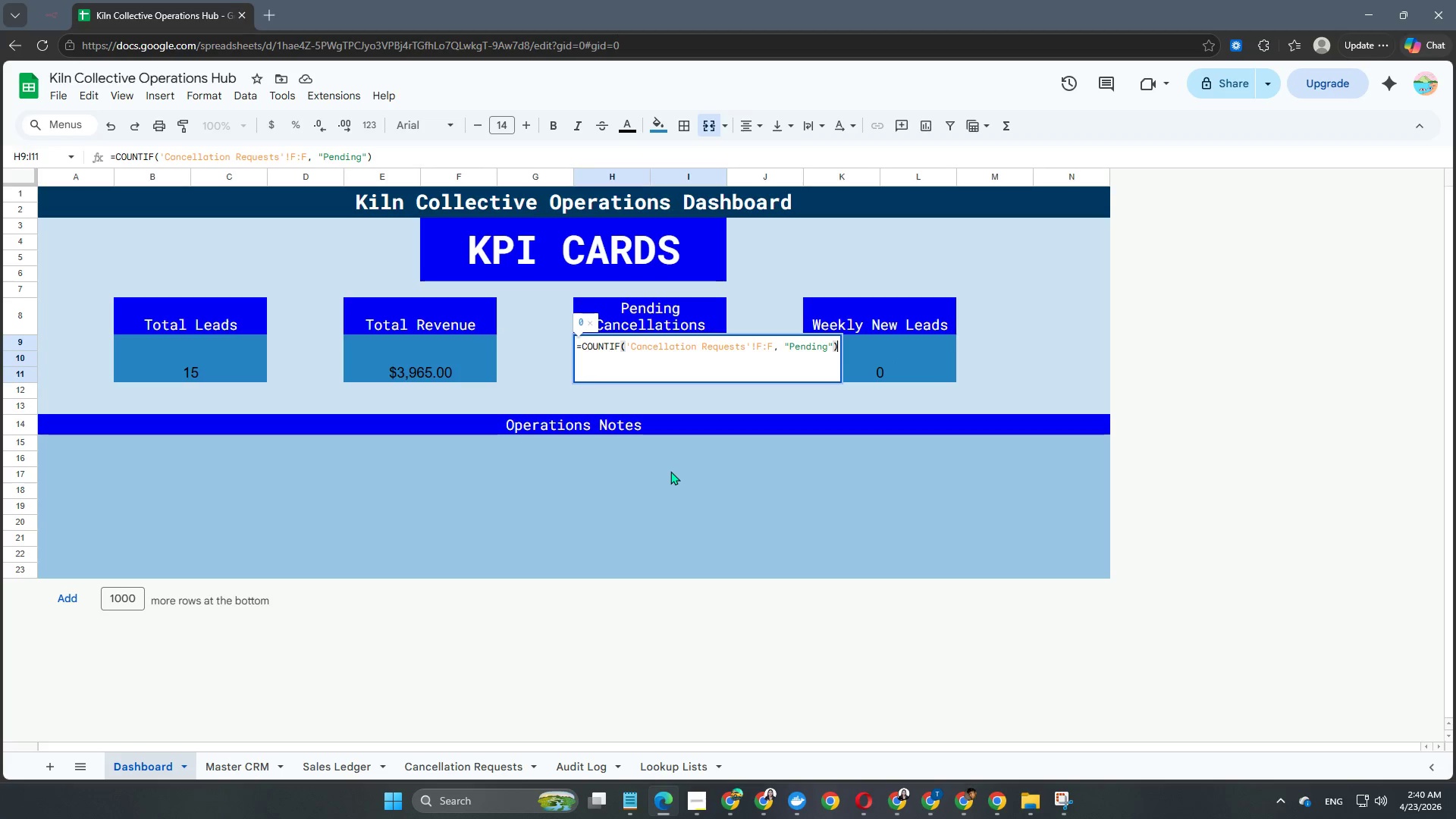 
left_click([670, 471])
 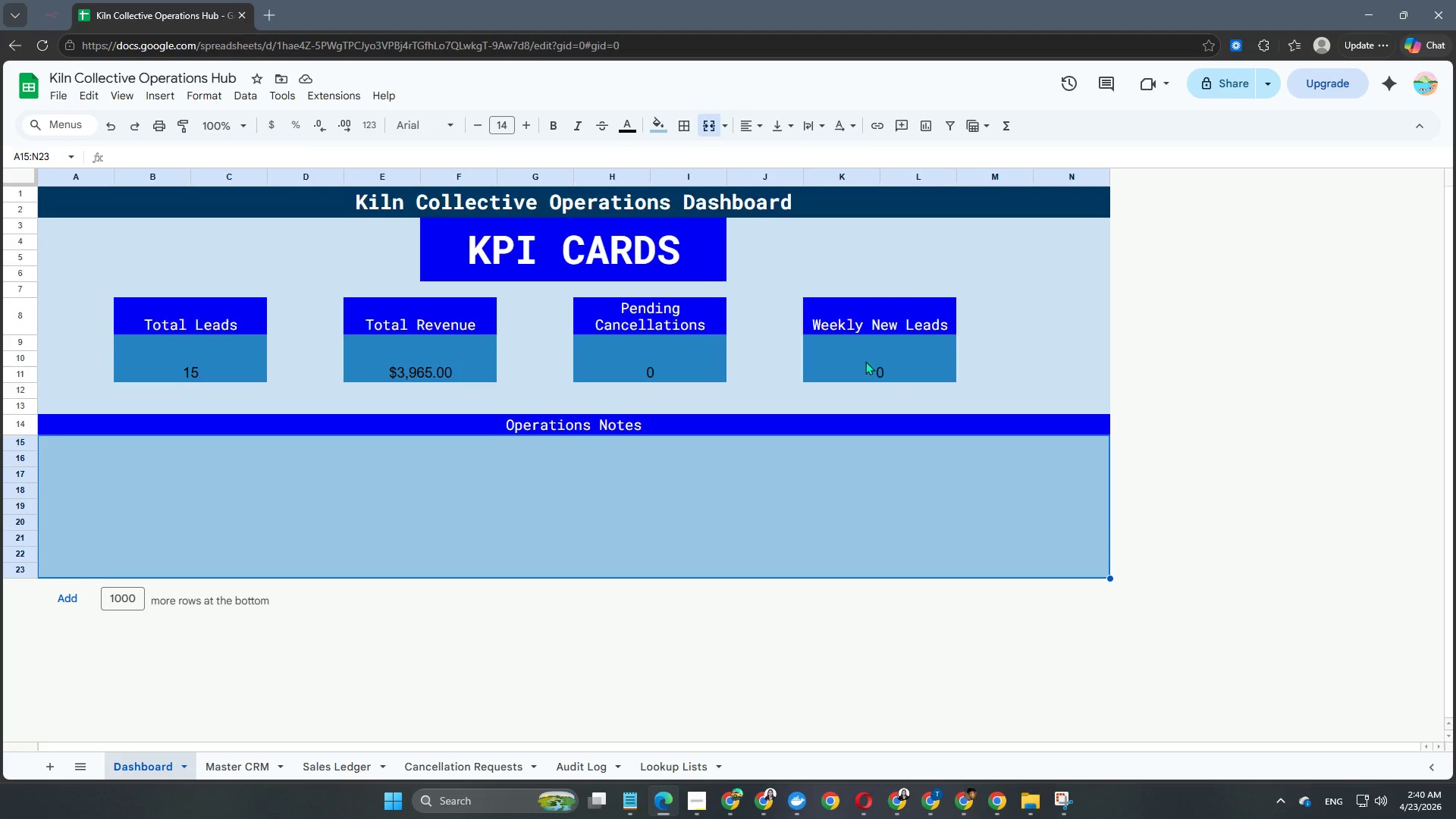 
double_click([867, 356])
 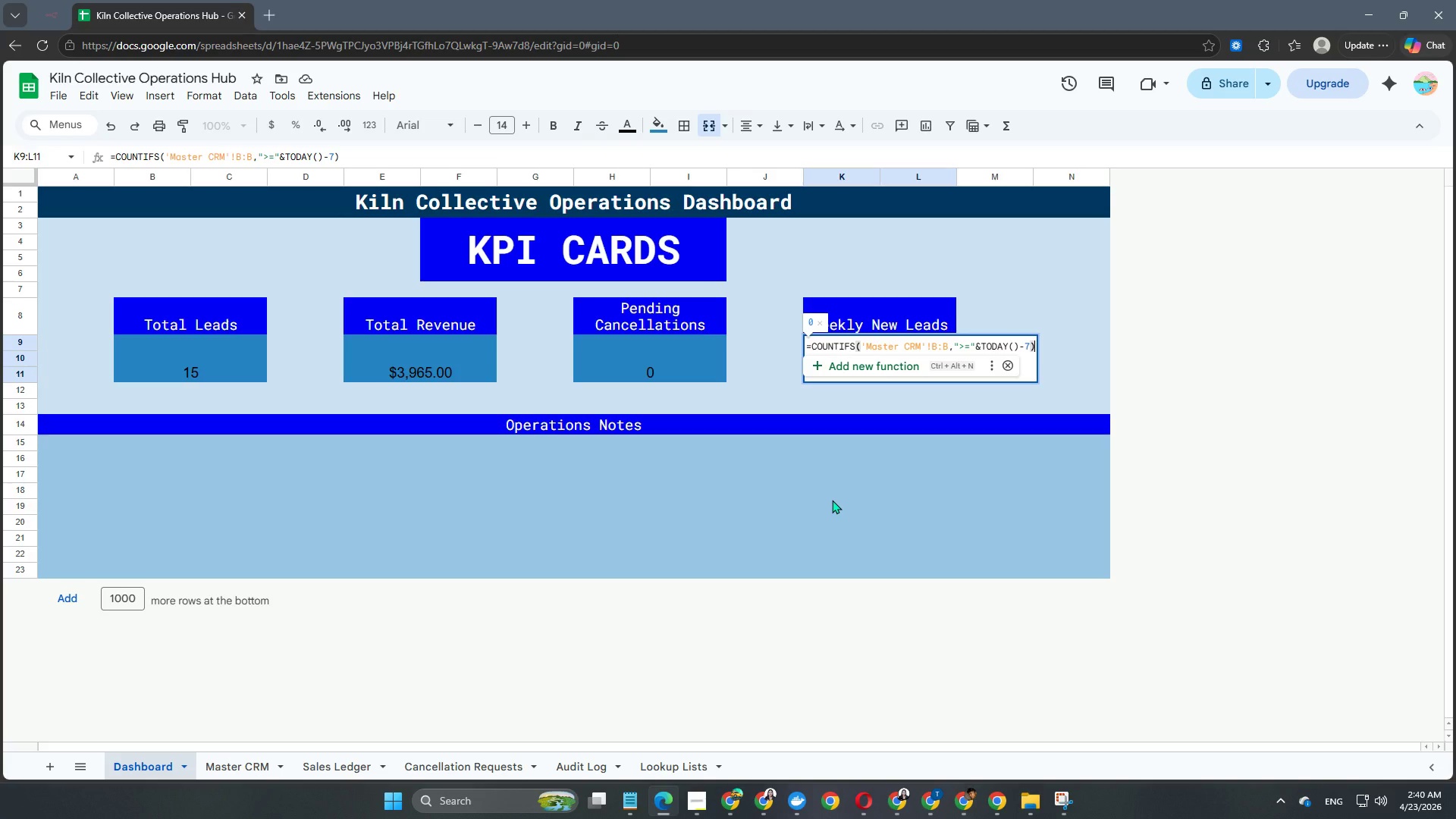 
left_click([832, 500])
 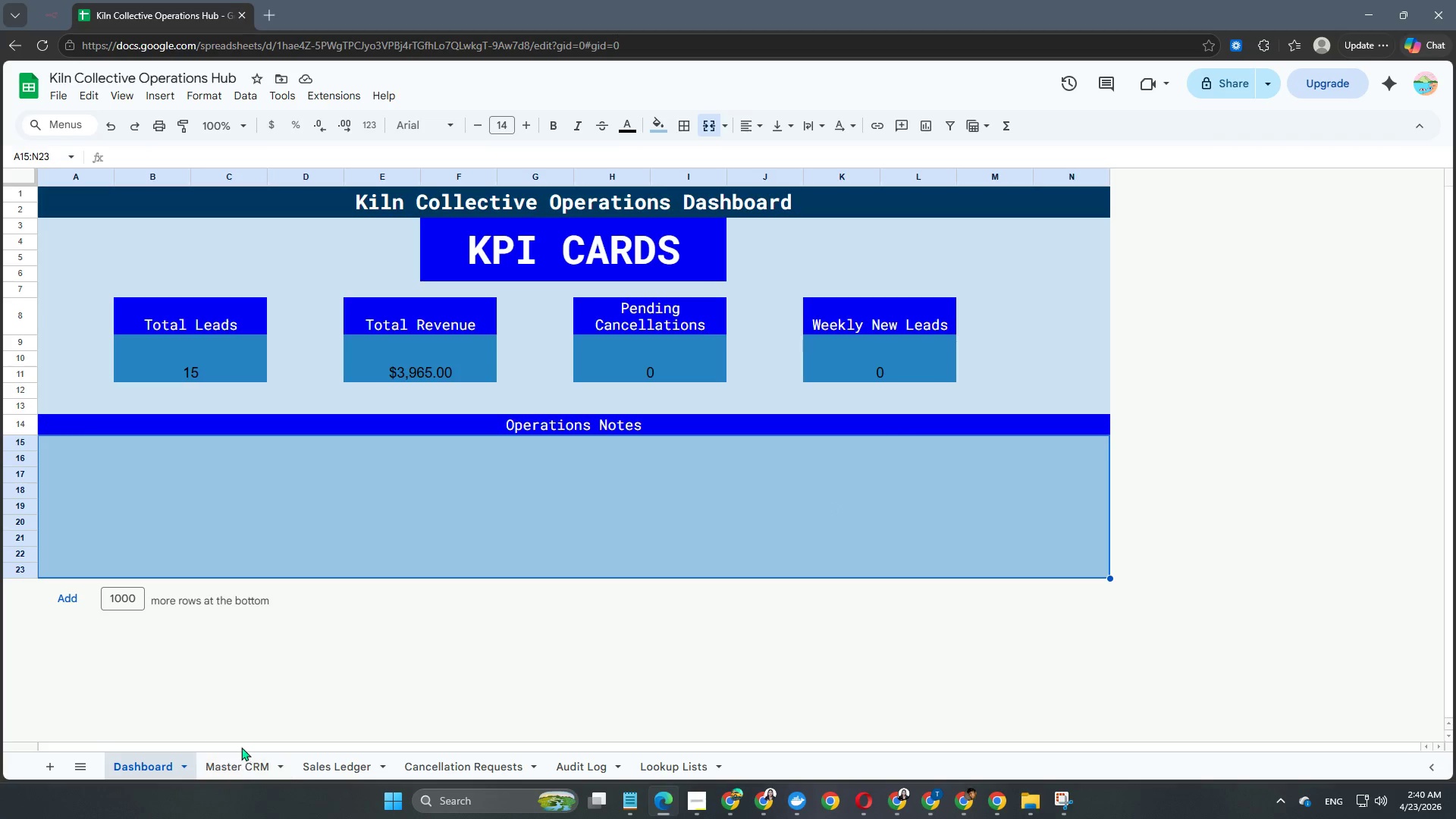 
left_click([234, 770])
 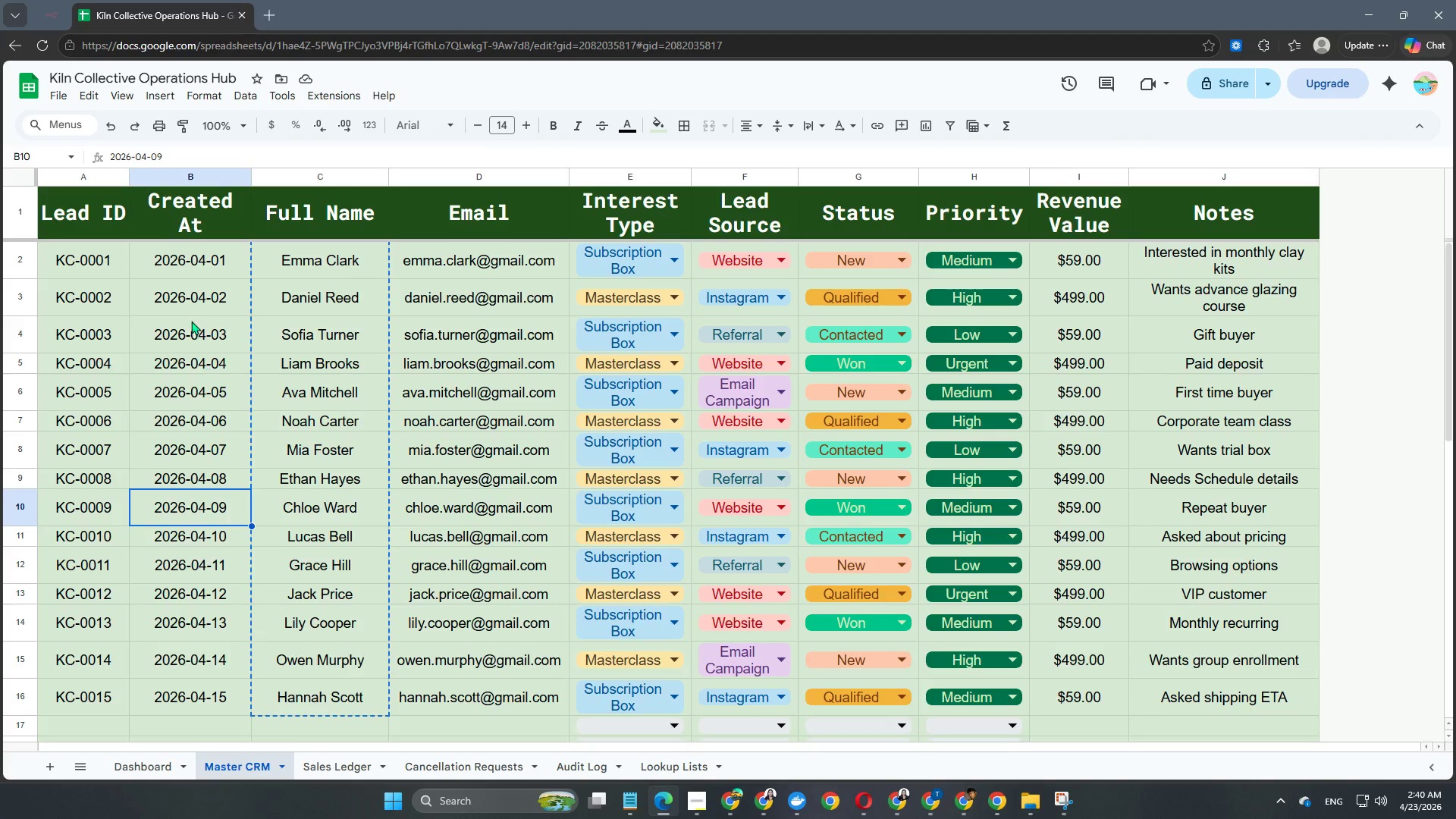 
scroll: coordinate [163, 622], scroll_direction: up, amount: 1.0
 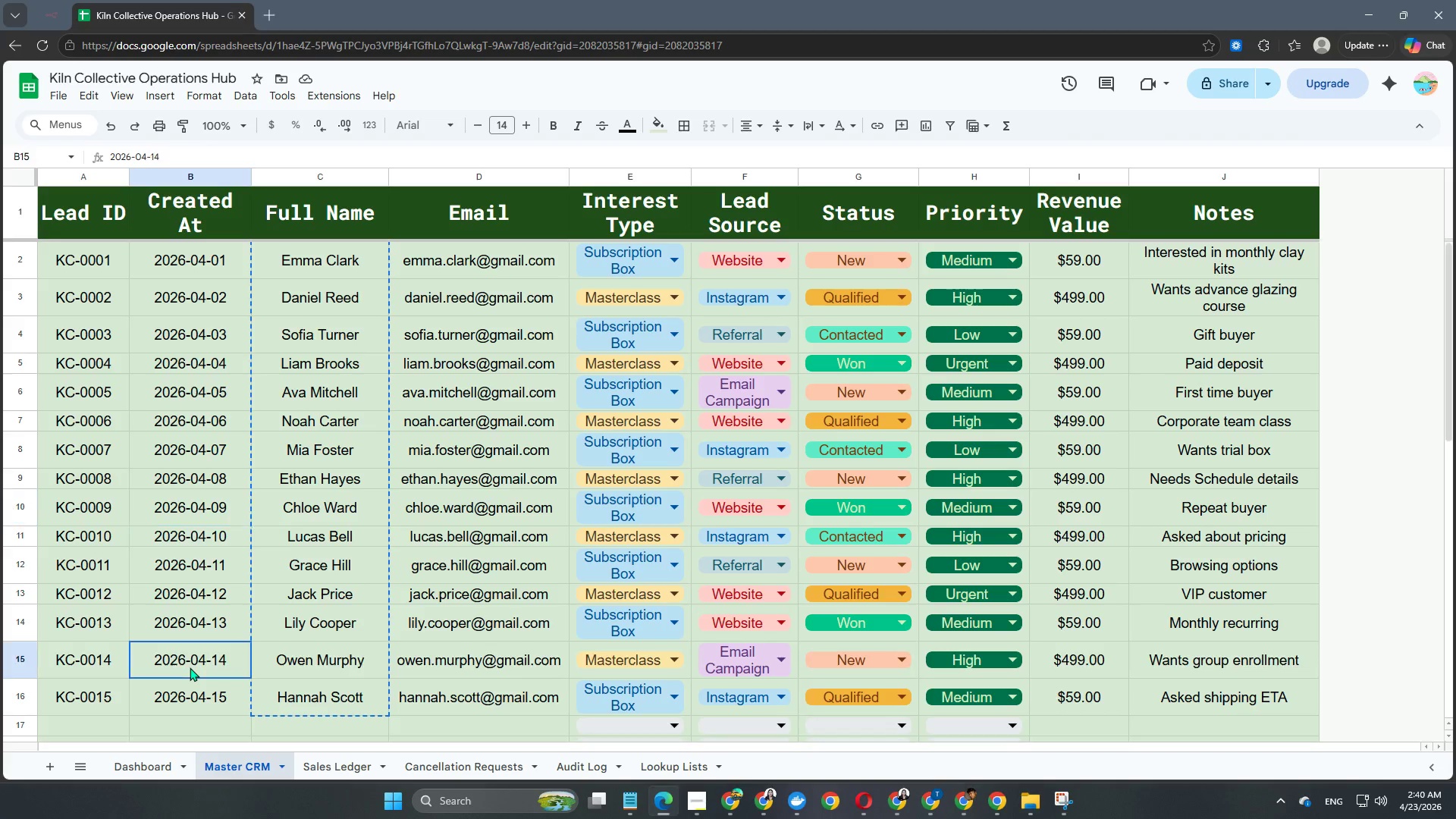 
left_click([190, 667])
 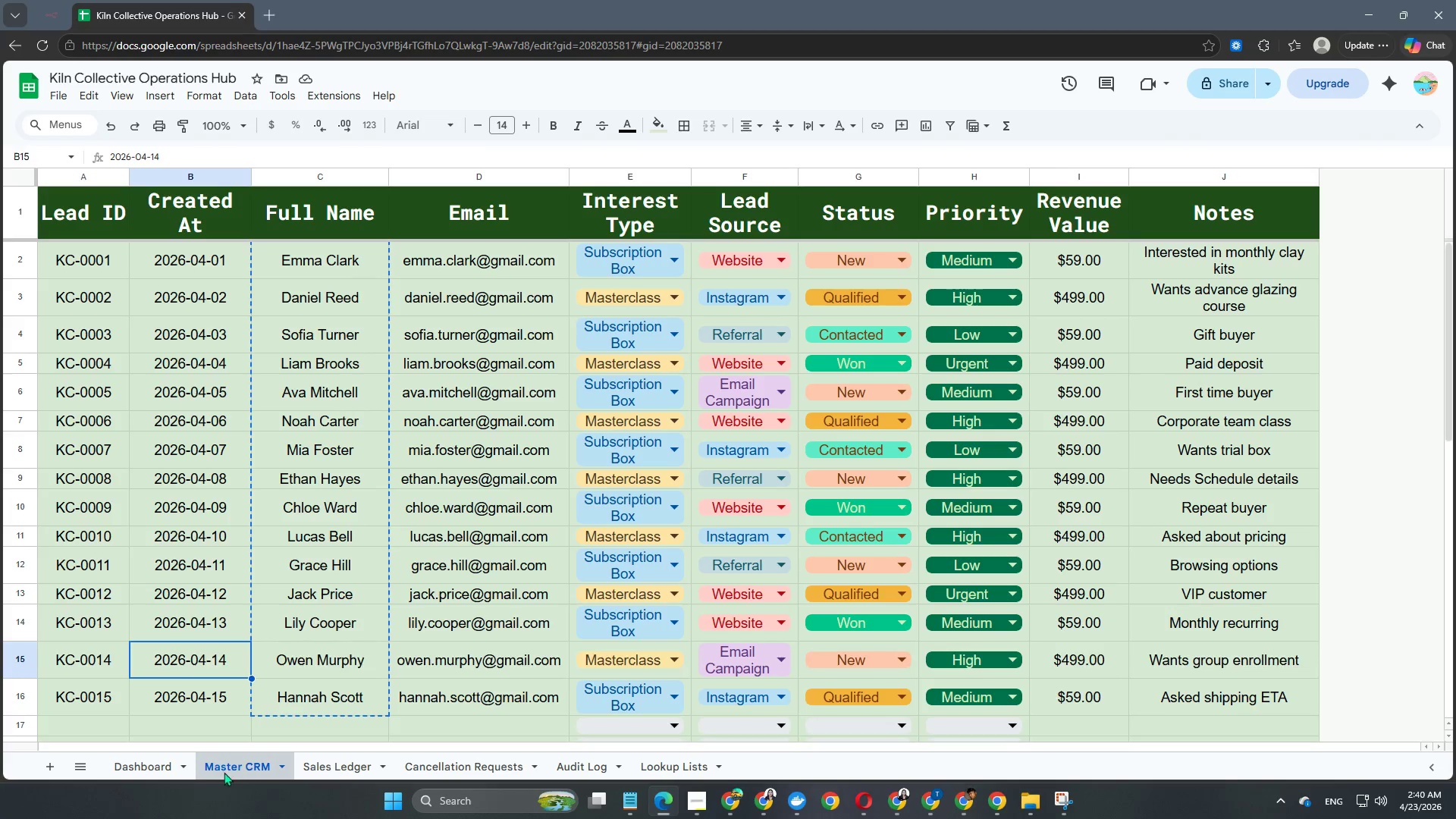 
left_click([162, 771])
 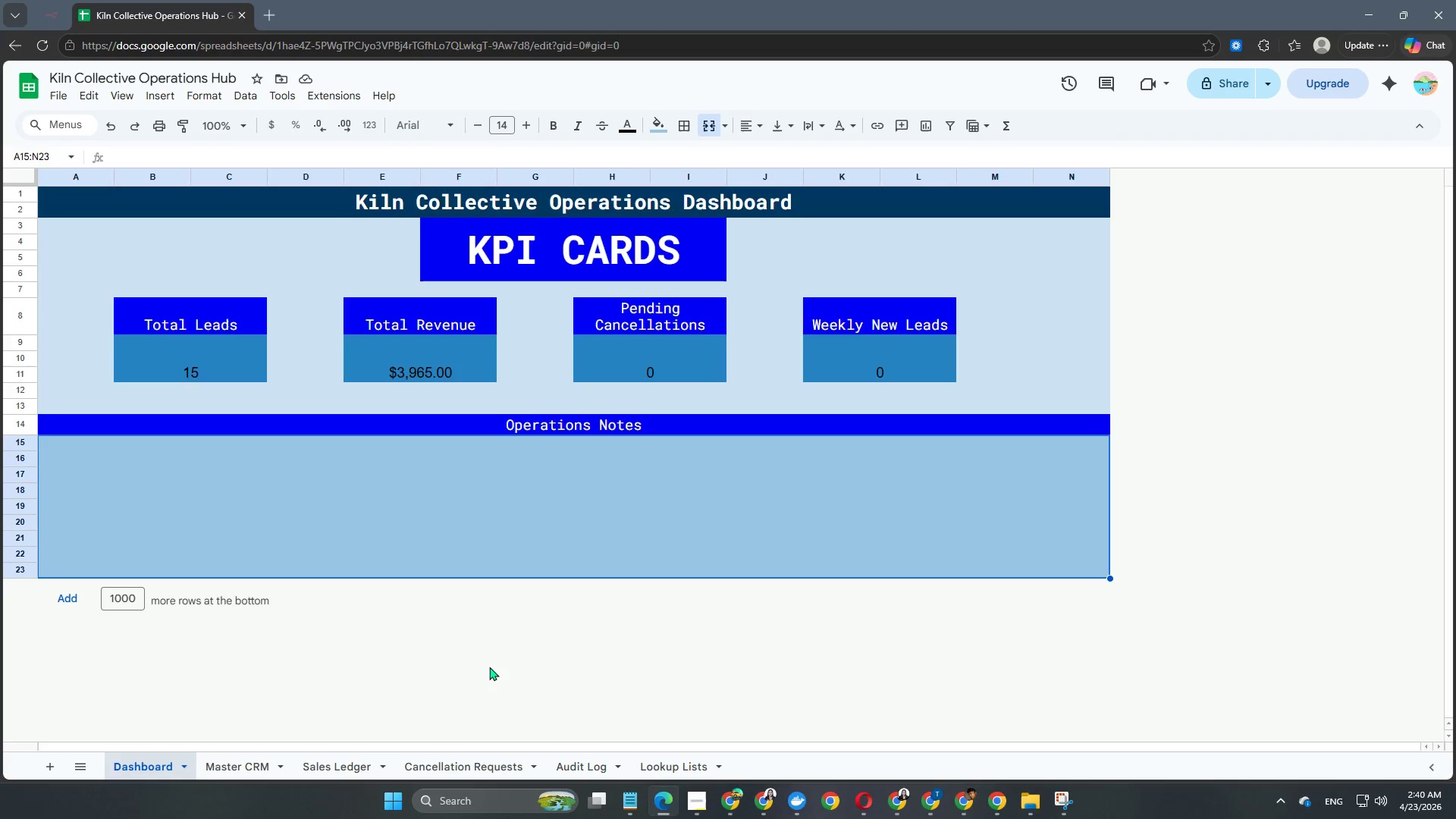 
left_click([344, 774])
 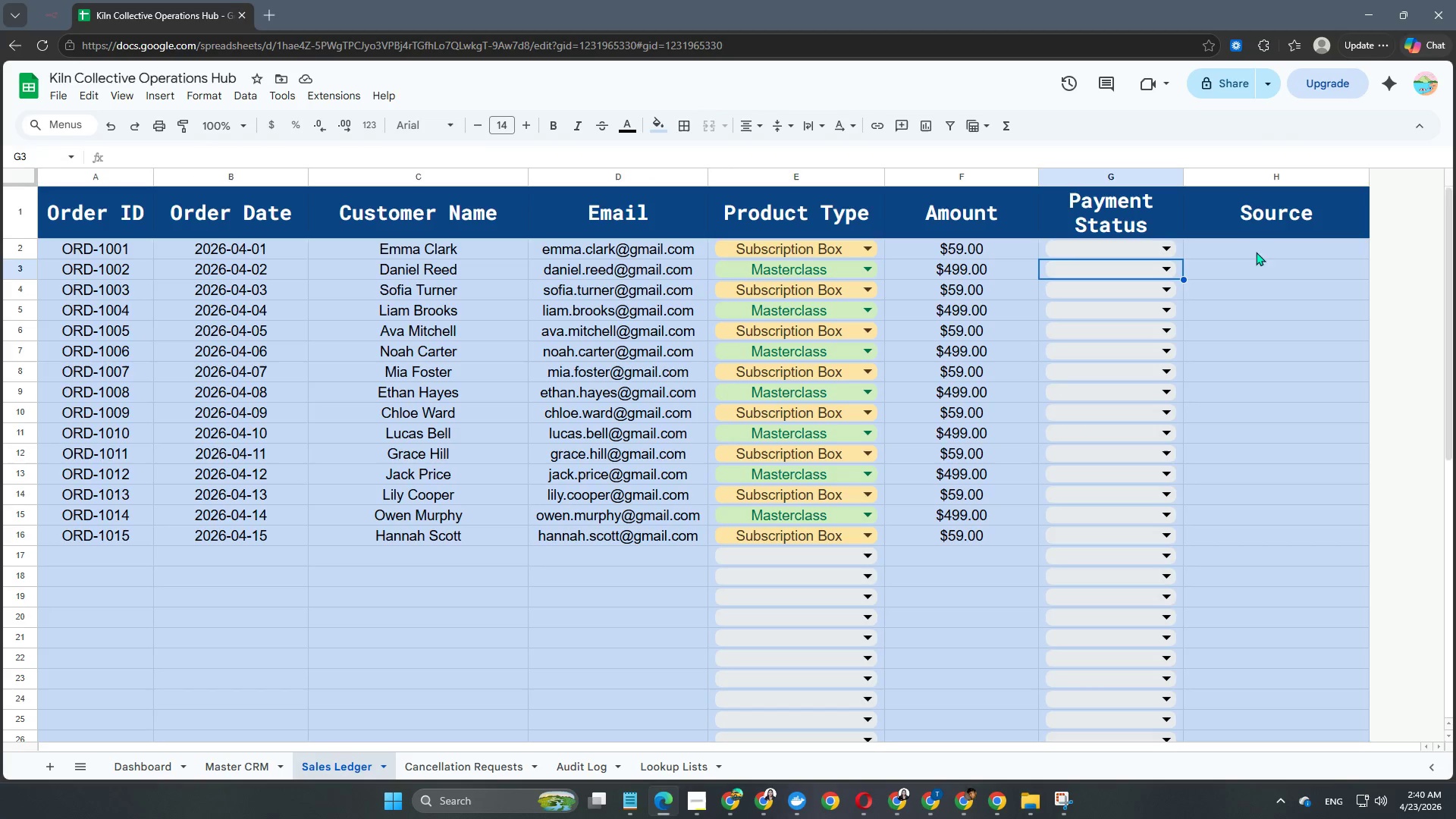 
scroll: coordinate [1046, 352], scroll_direction: up, amount: 3.0
 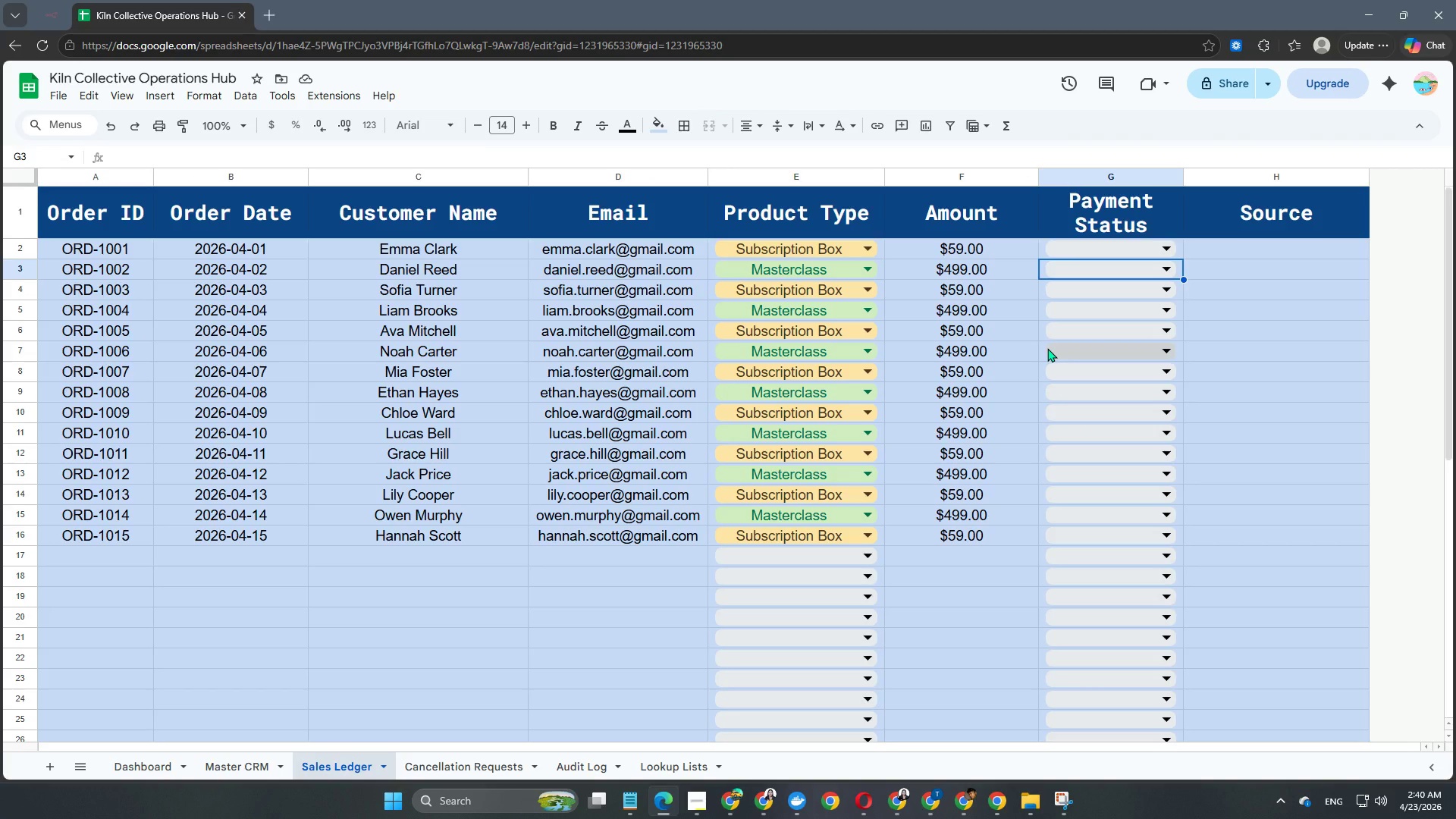 
wait(8.51)
 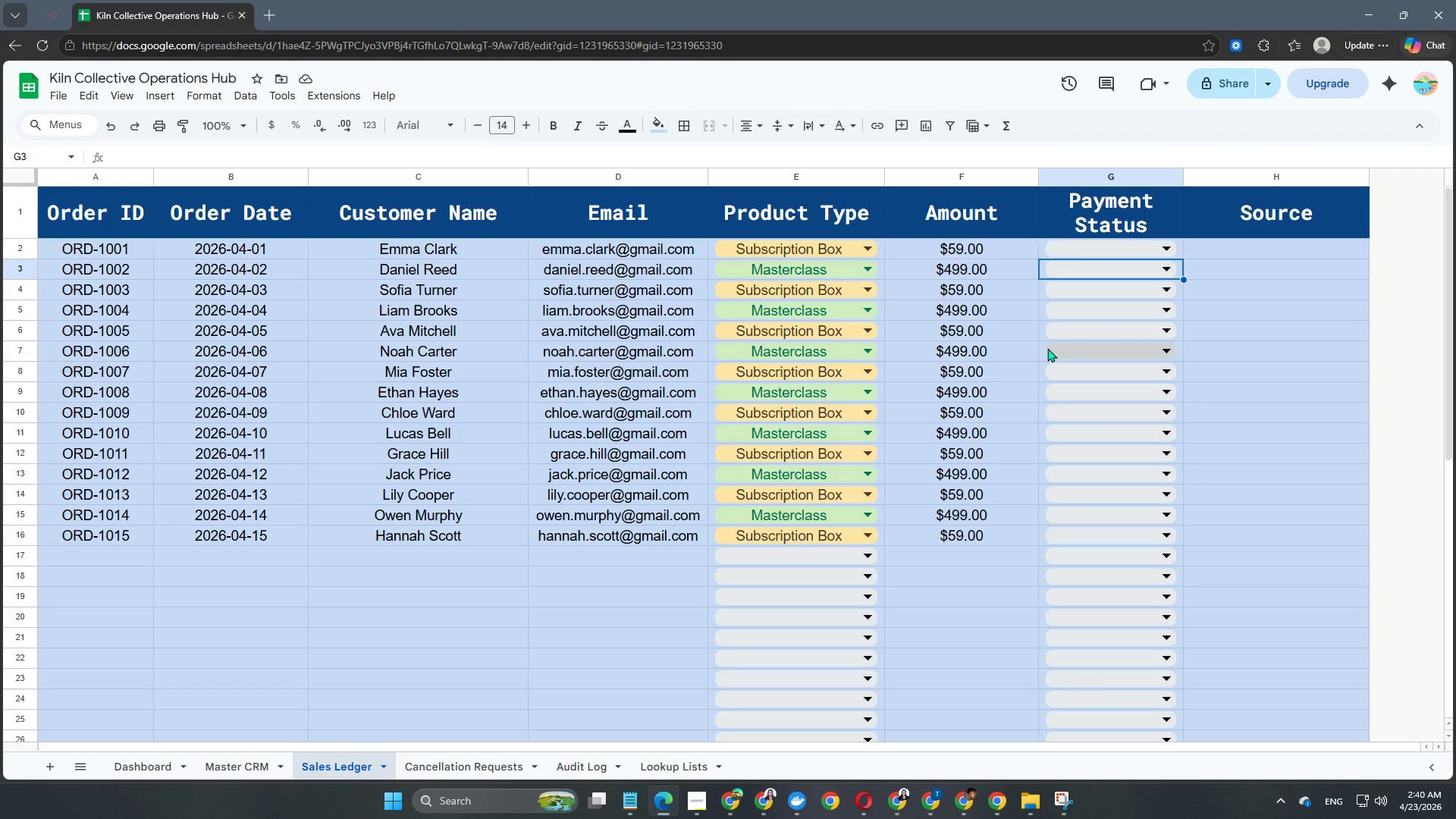 
left_click([1119, 256])
 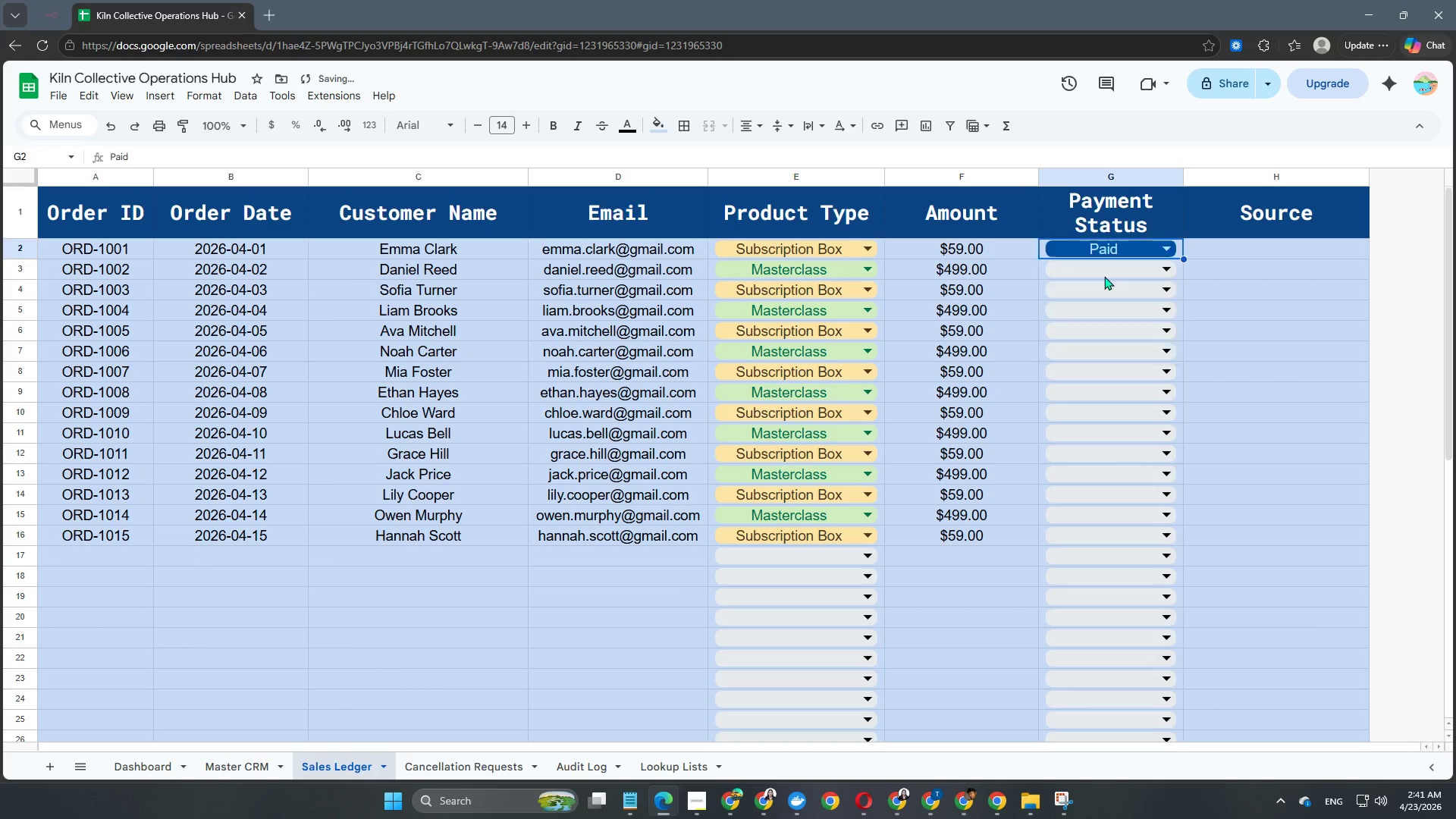 
double_click([1104, 276])
 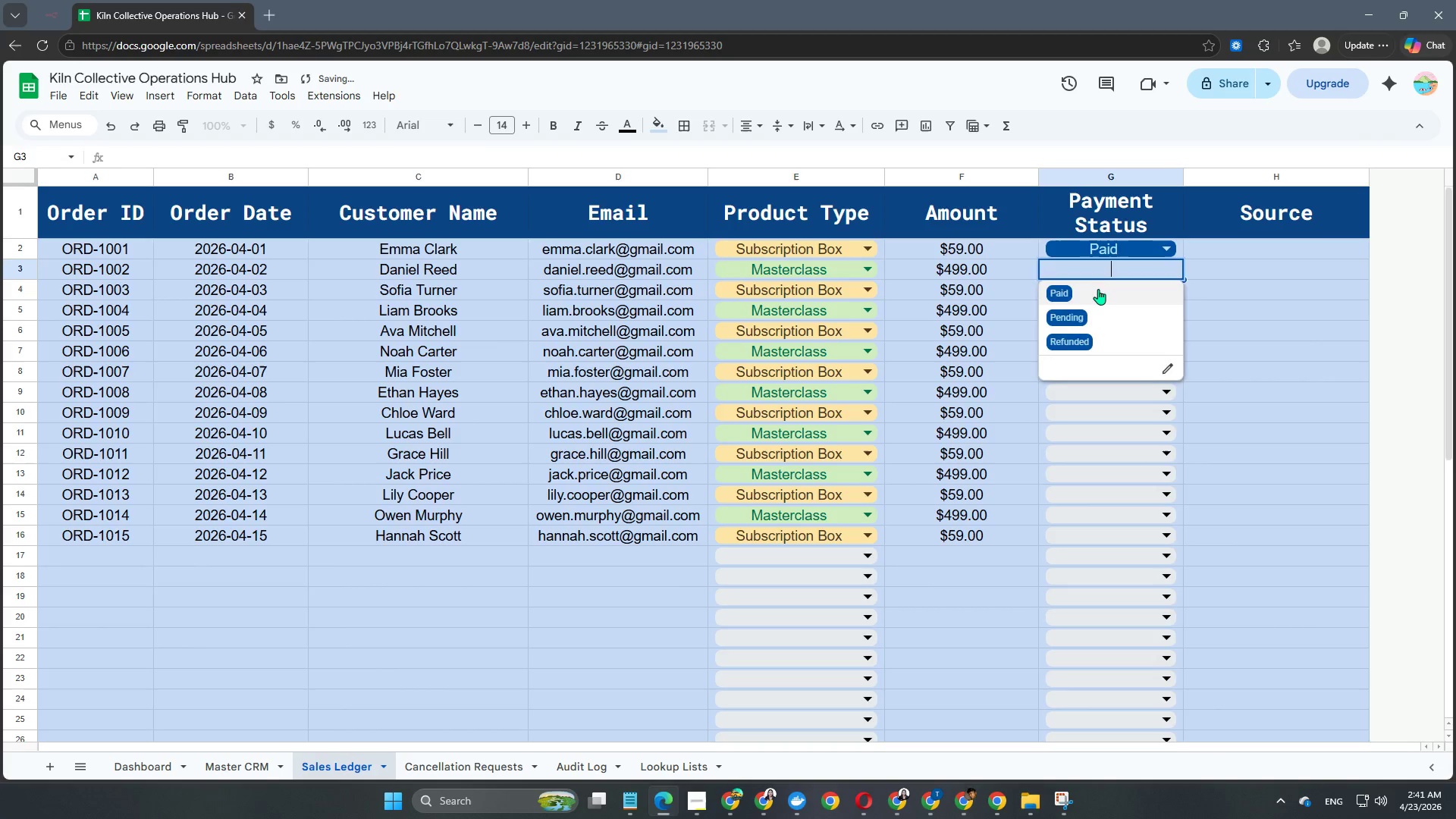 
triple_click([1098, 289])
 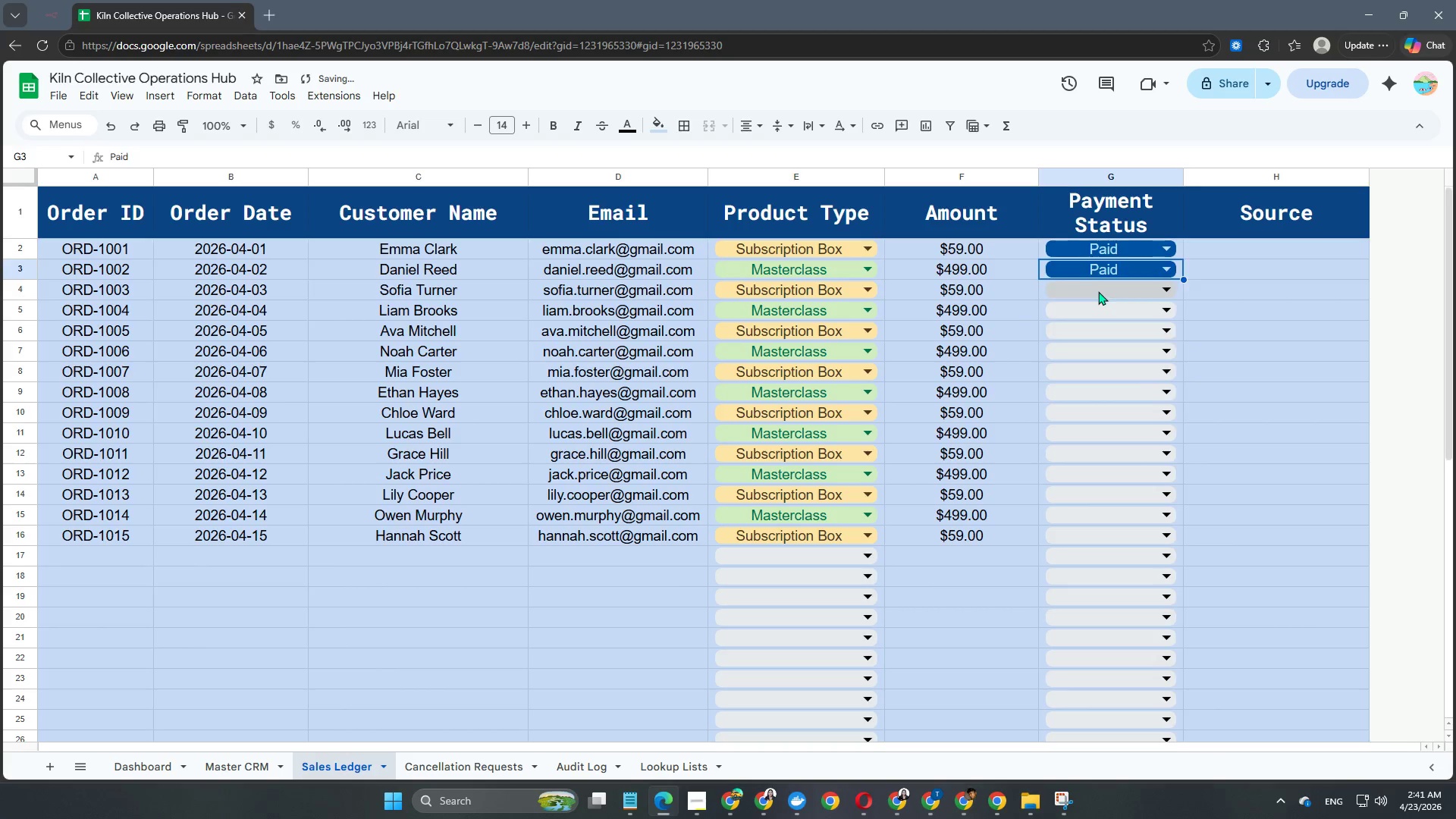 
triple_click([1098, 291])
 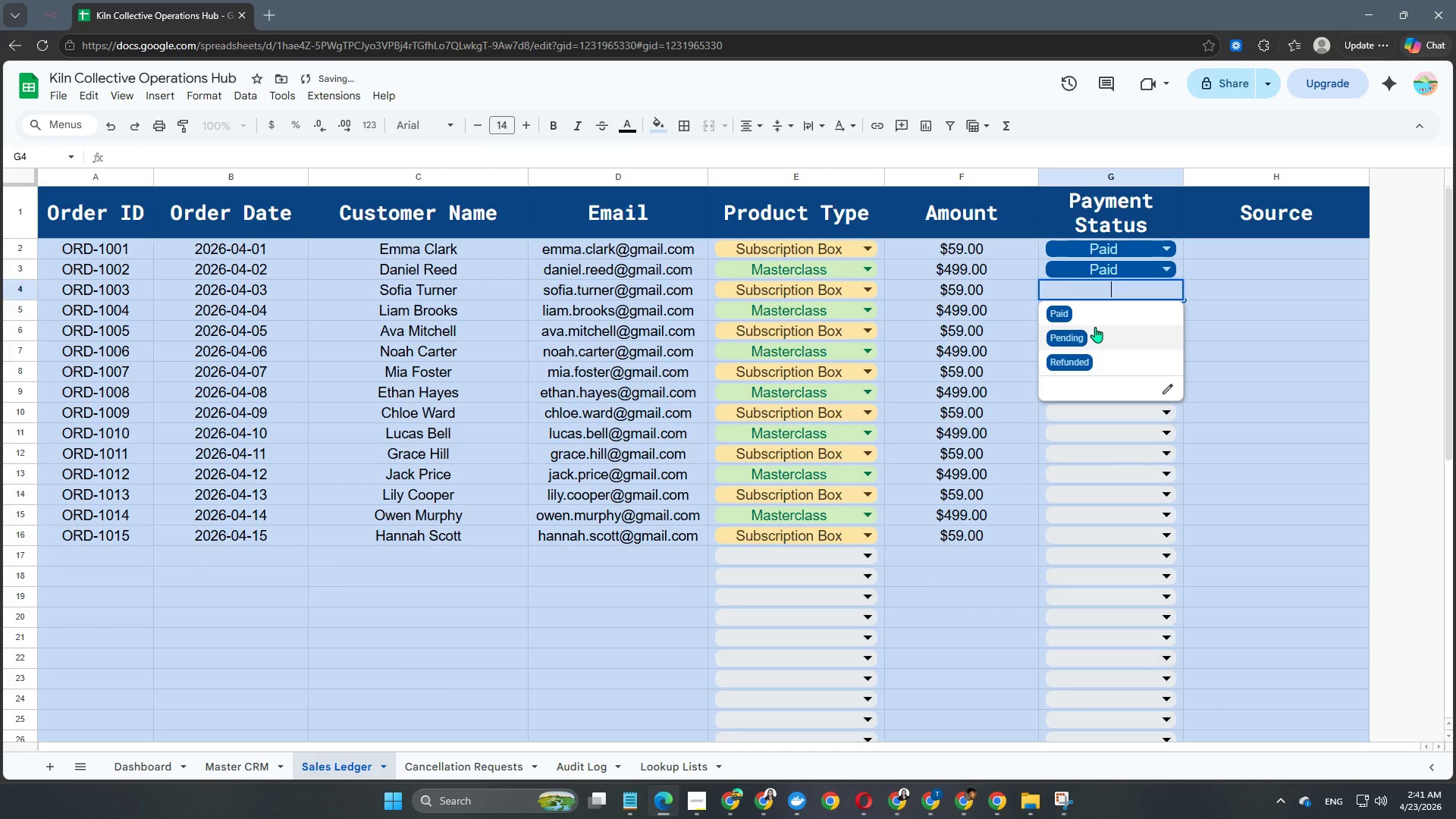 
left_click([1100, 314])
 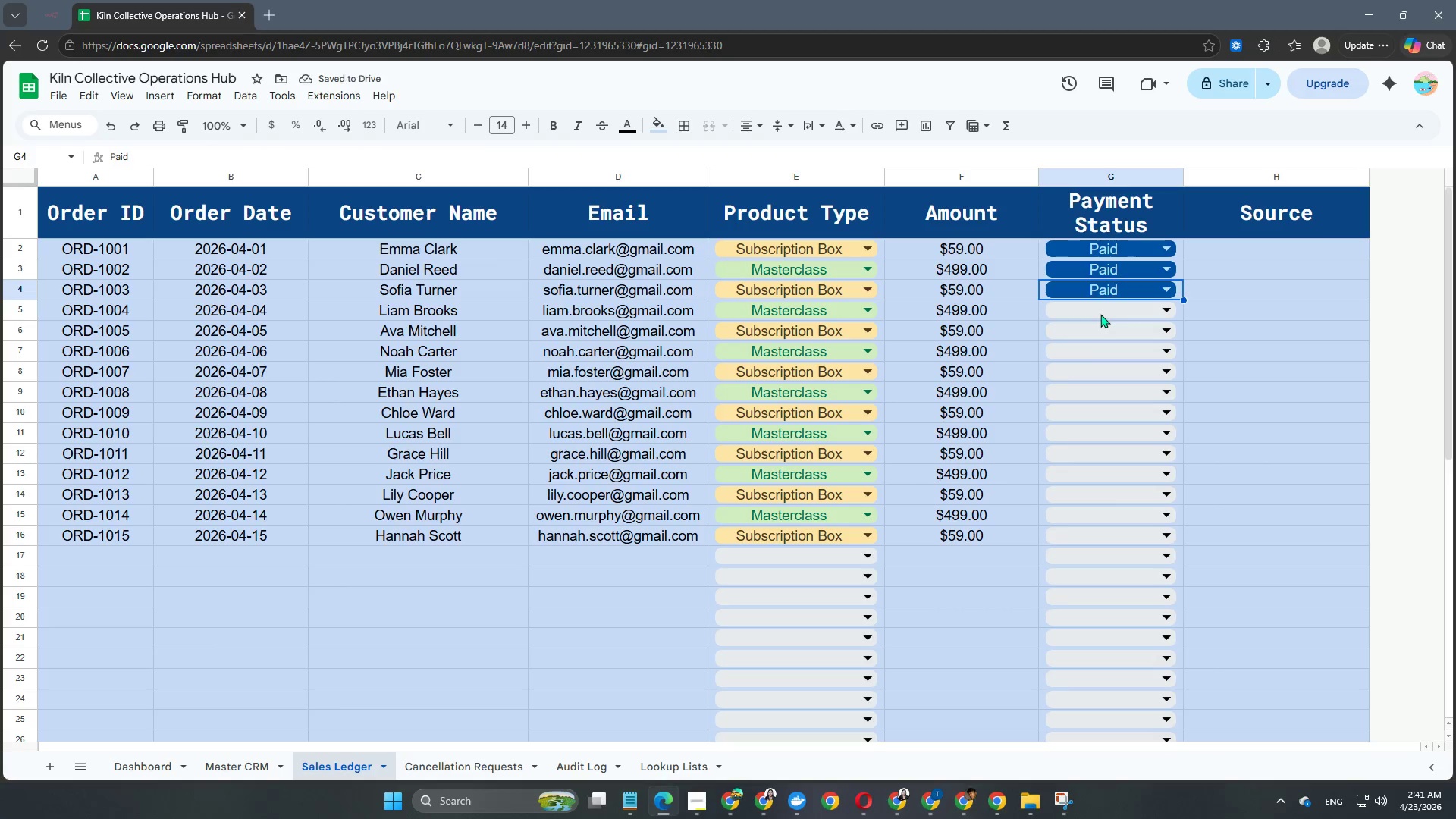 
left_click([1115, 316])
 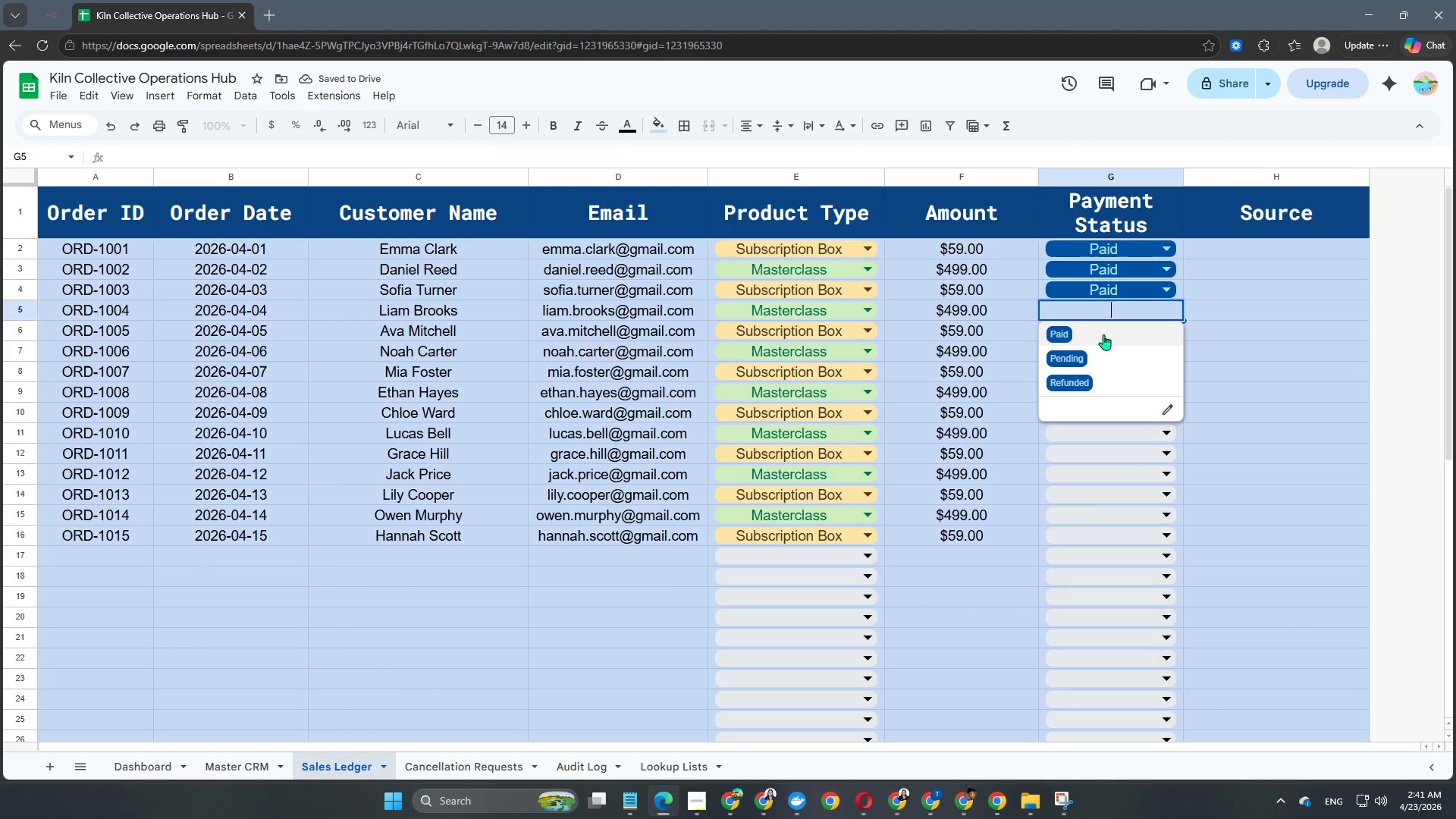 
left_click([1103, 334])
 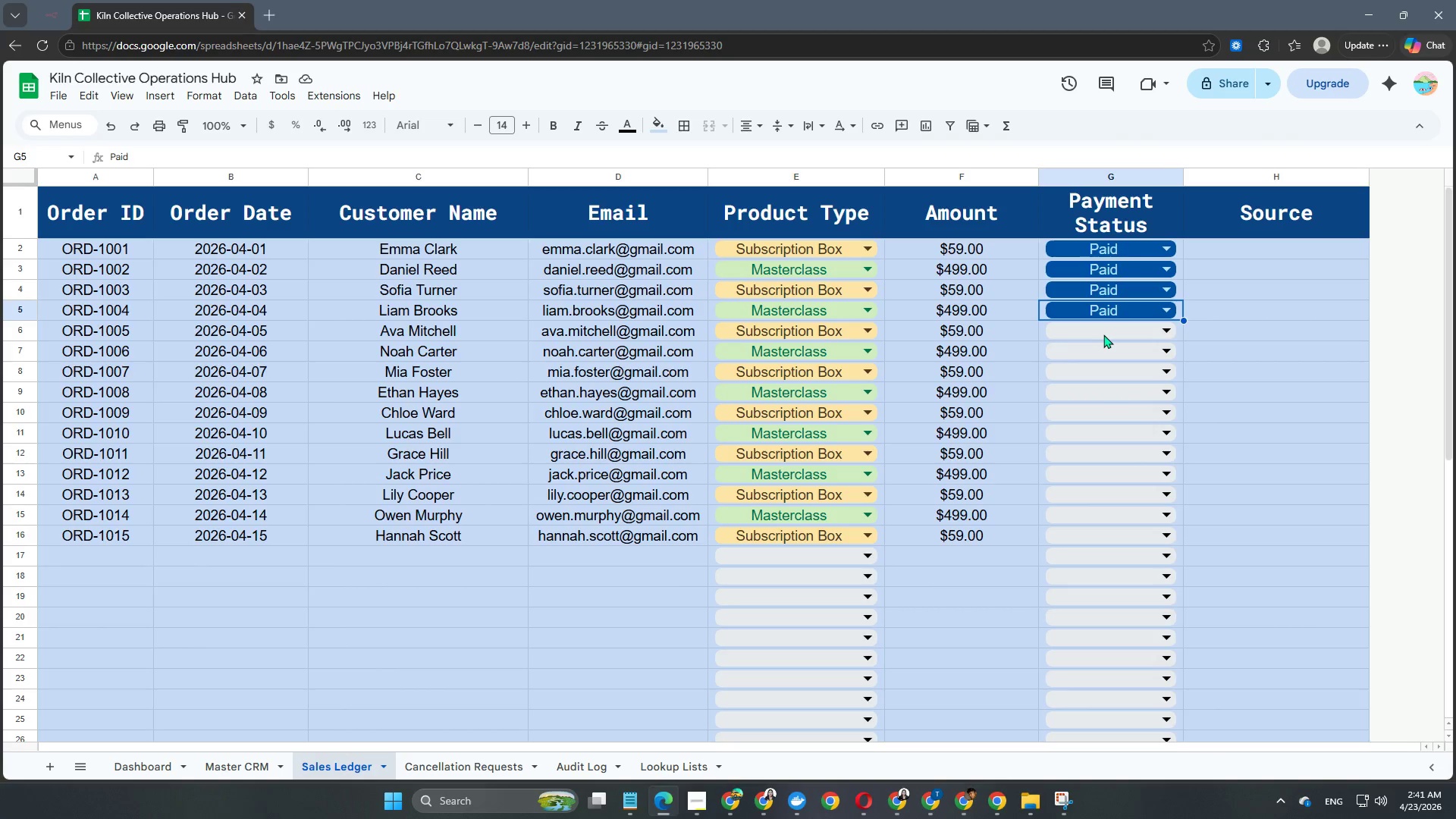 
wait(7.11)
 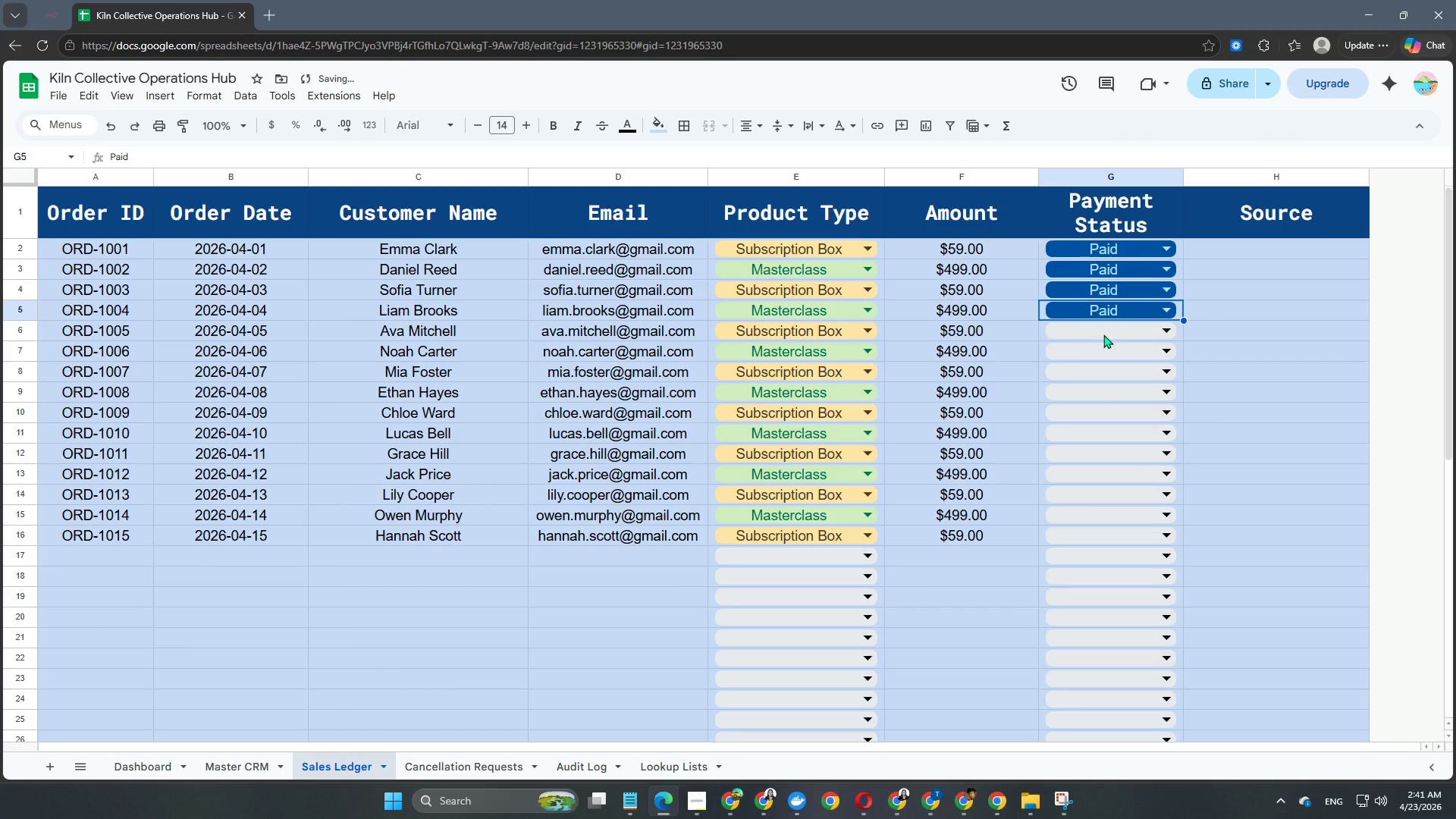 
left_click([1131, 336])
 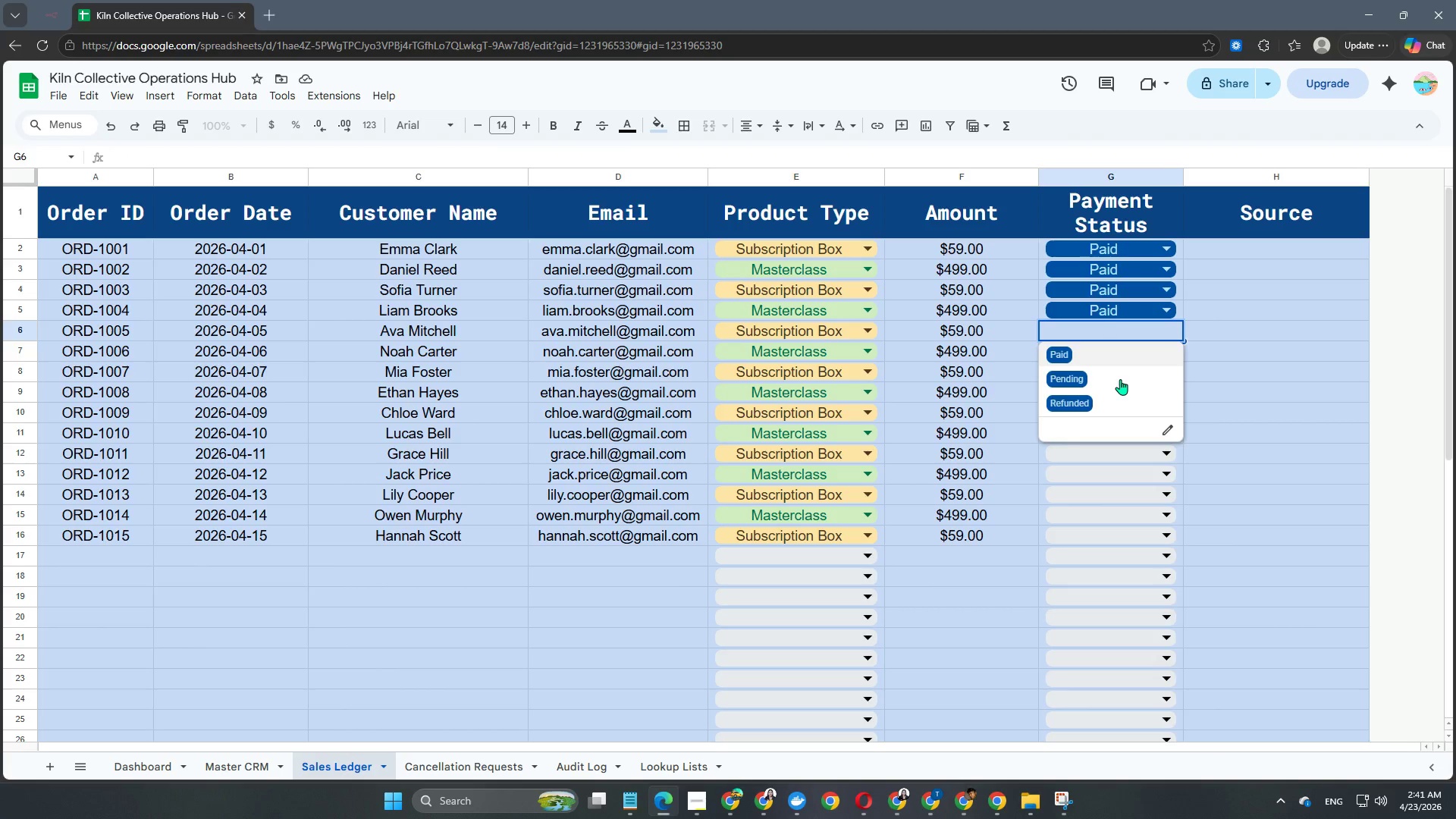 
left_click([1120, 379])
 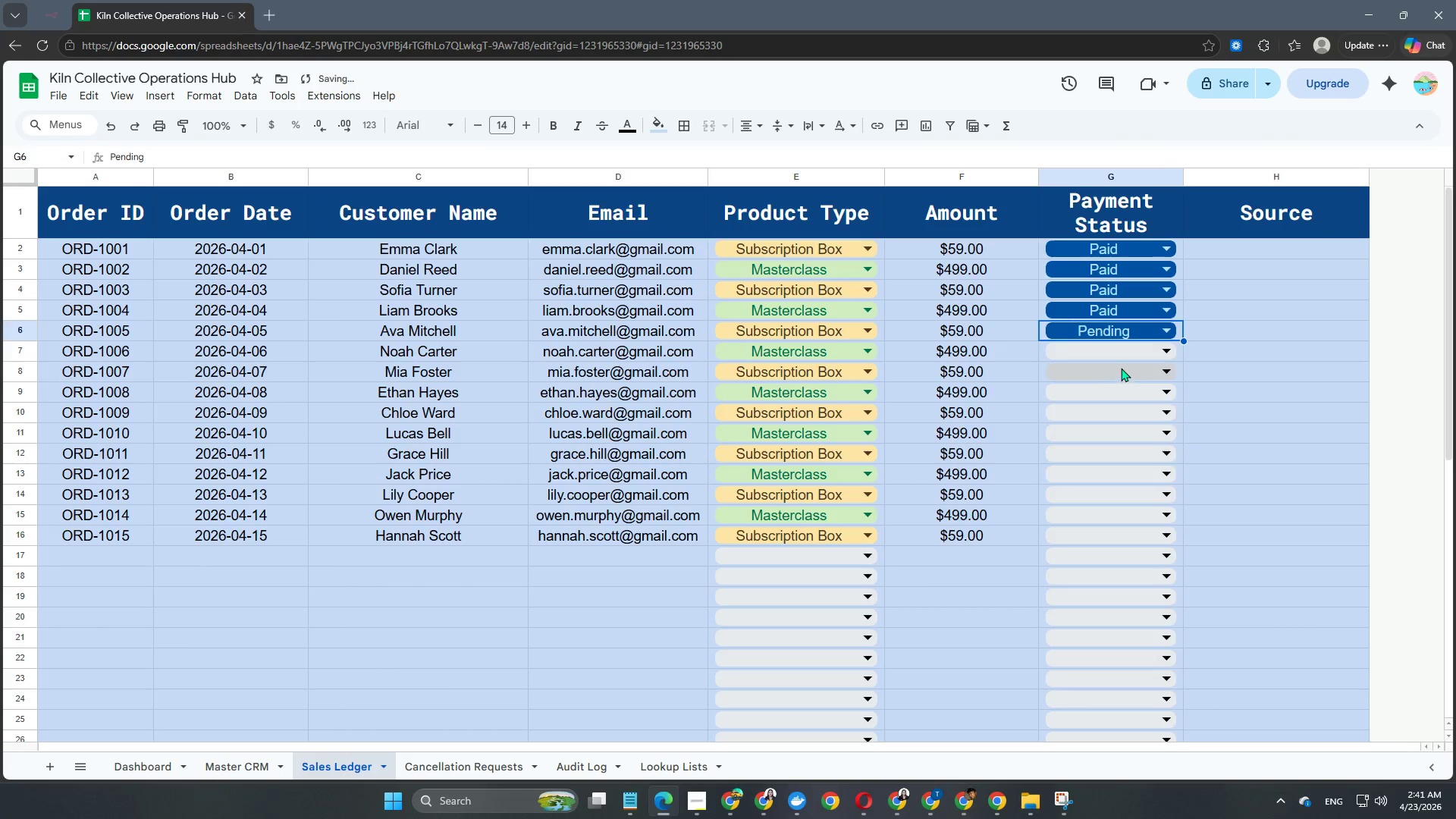 
left_click([1121, 368])
 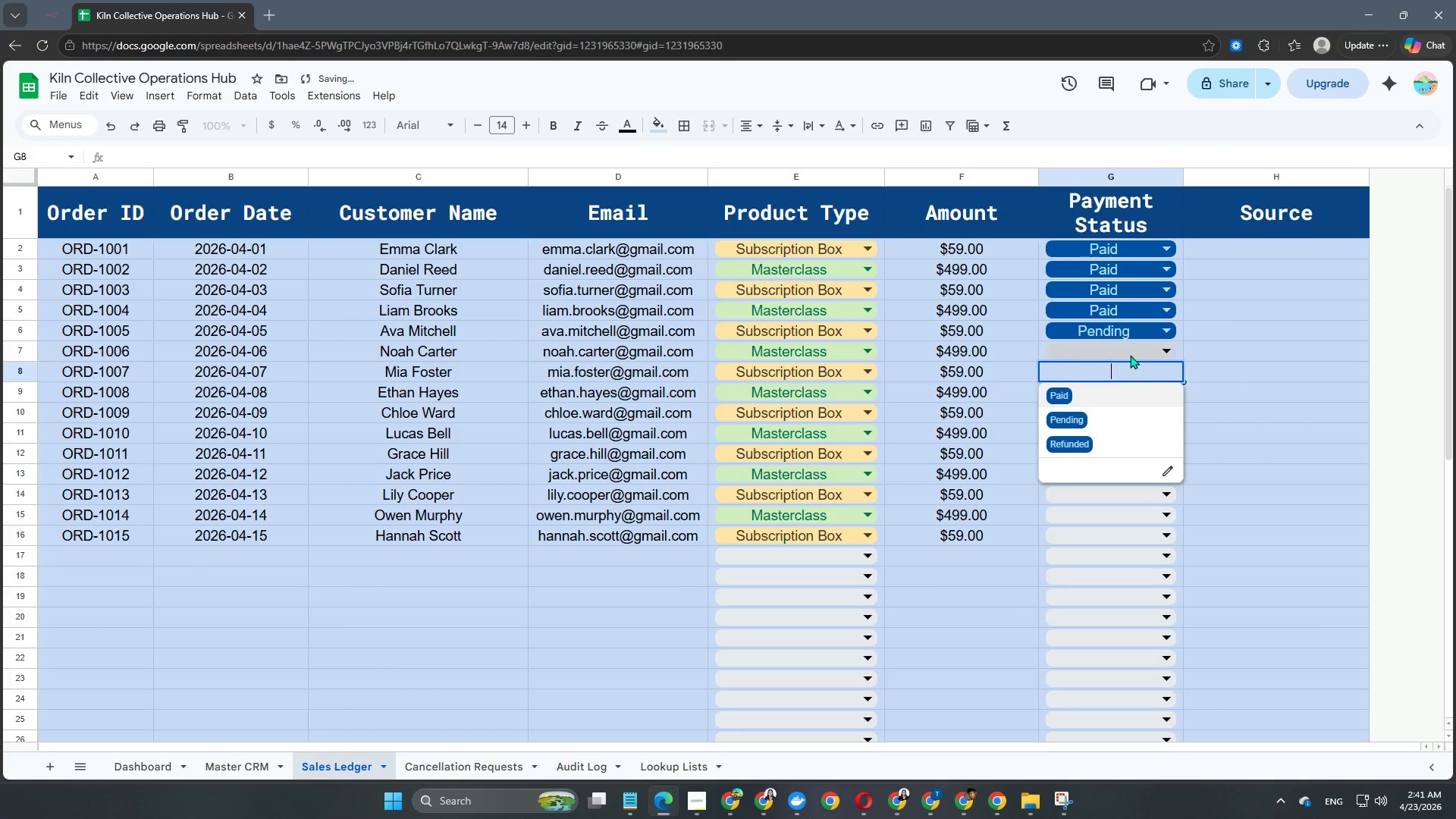 
double_click([1130, 355])
 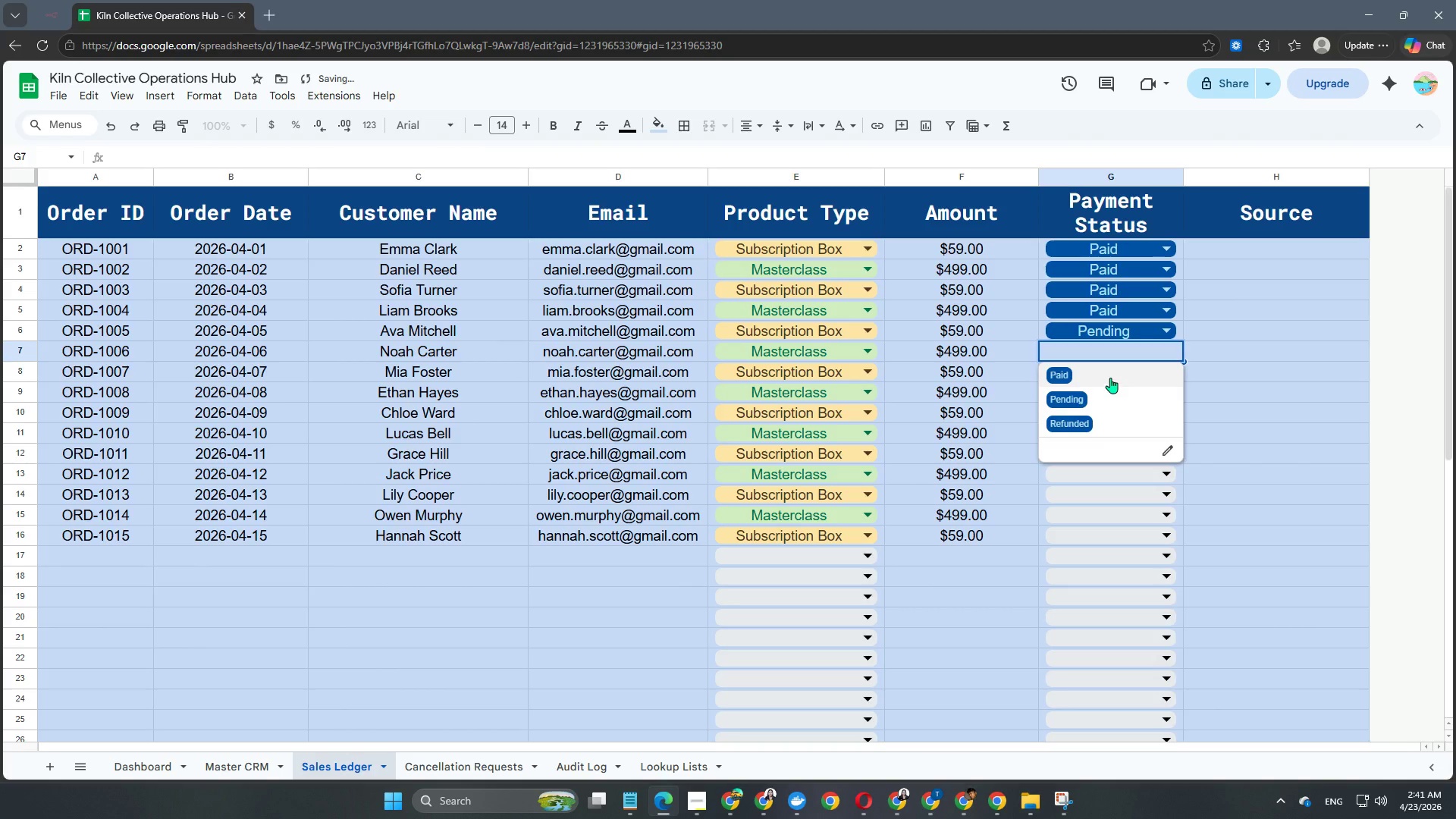 
left_click([1110, 378])
 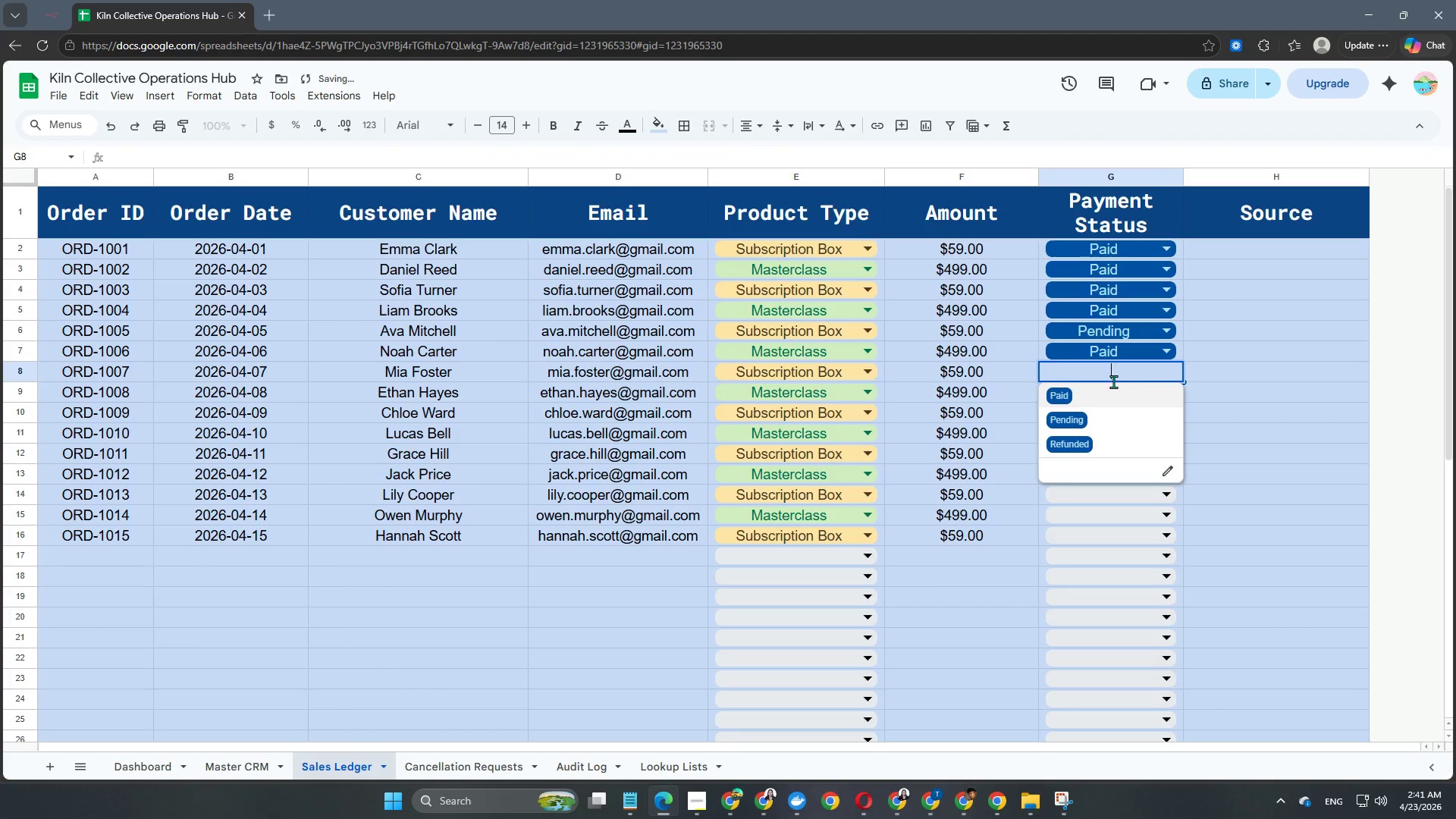 
double_click([1110, 388])
 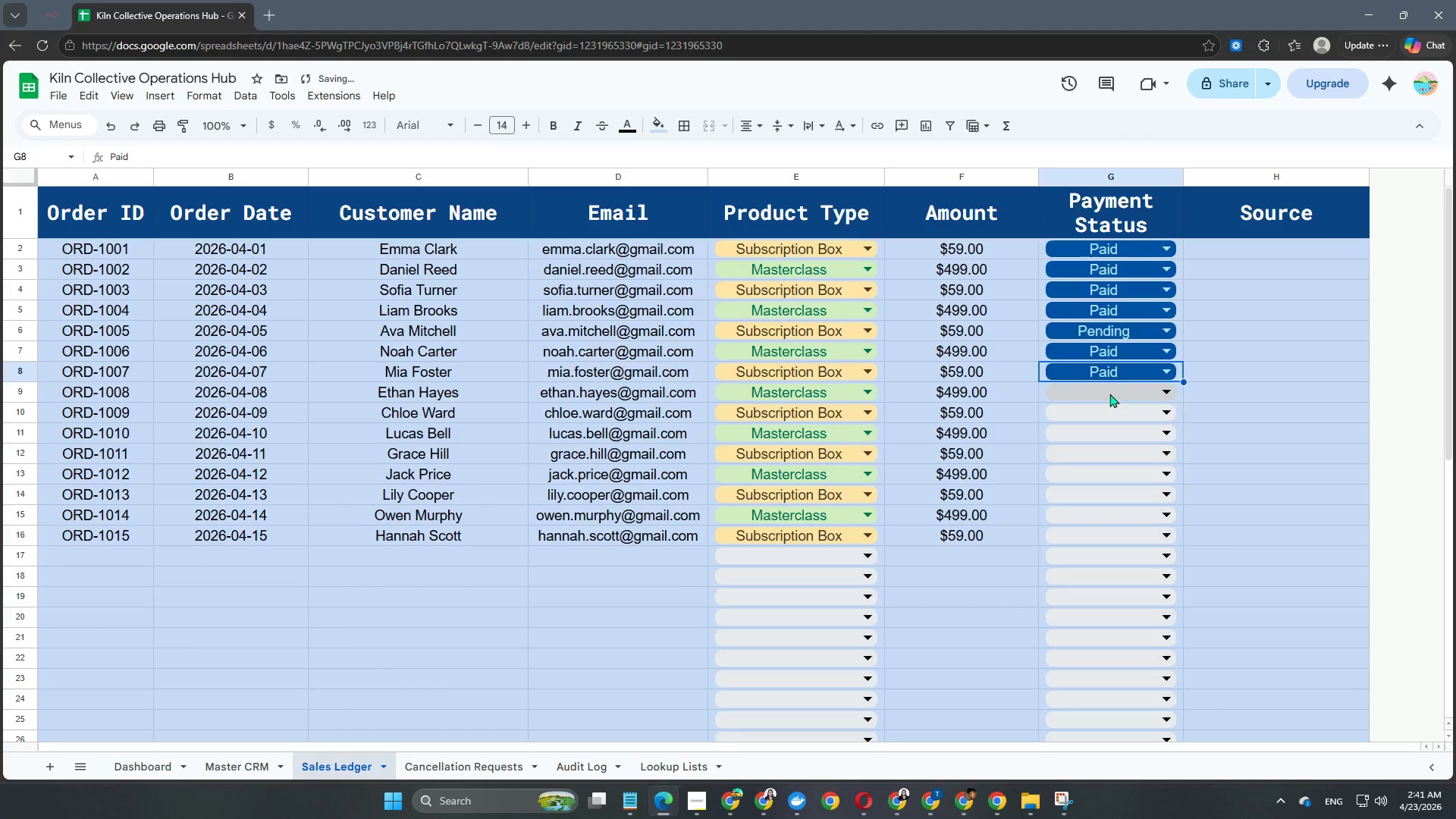 
left_click([1109, 394])
 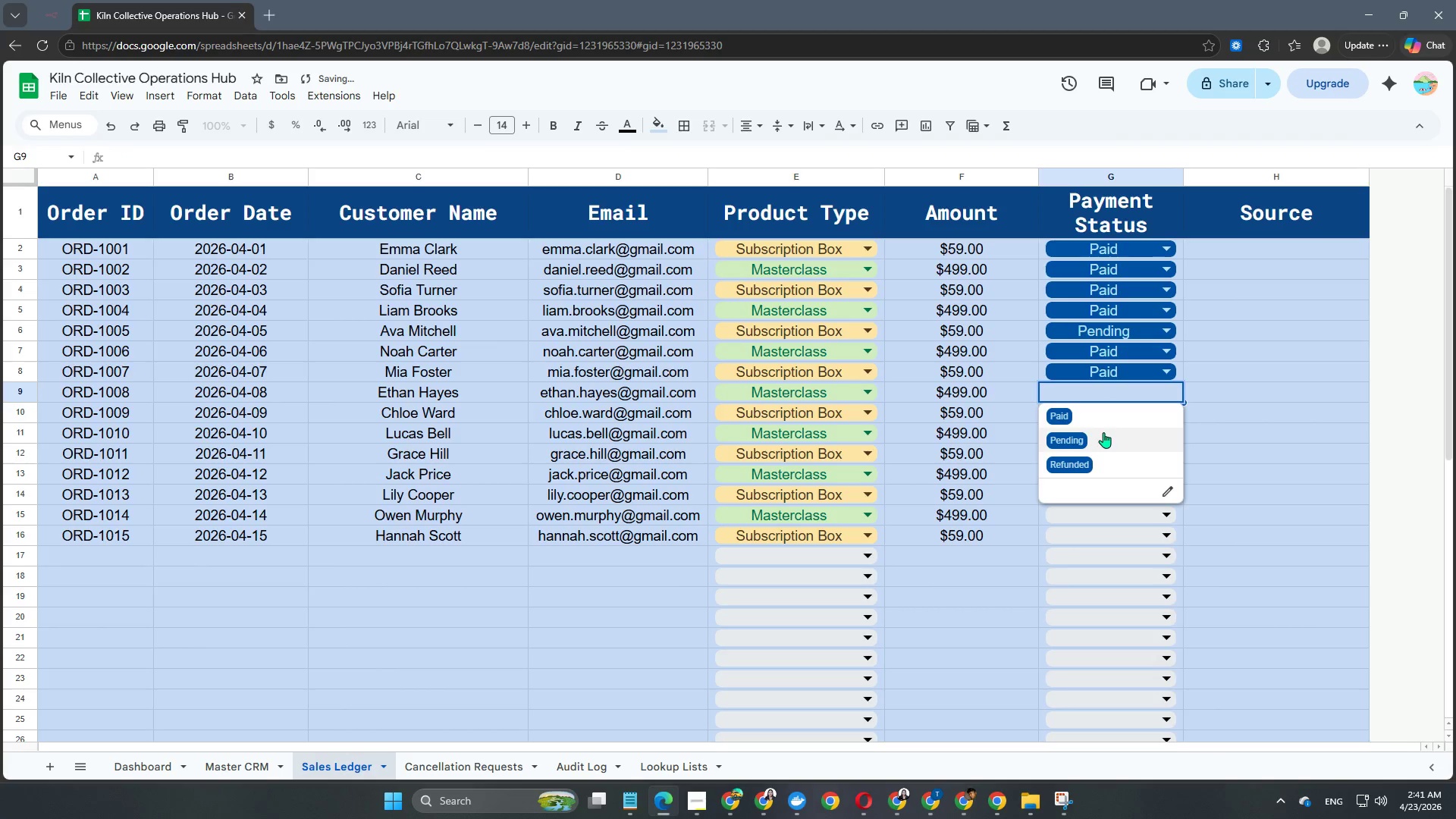 
left_click([1103, 432])
 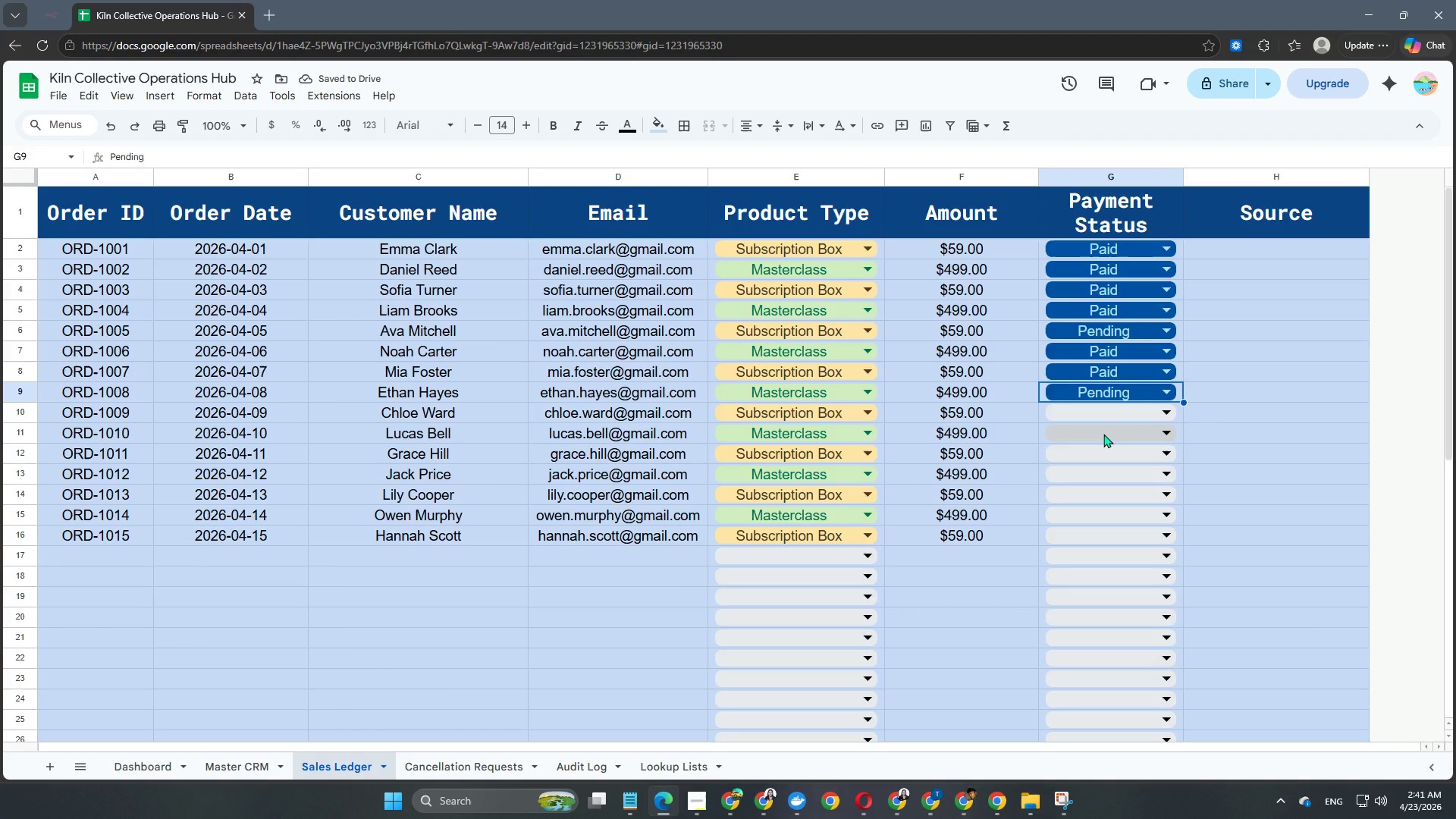 
wait(8.97)
 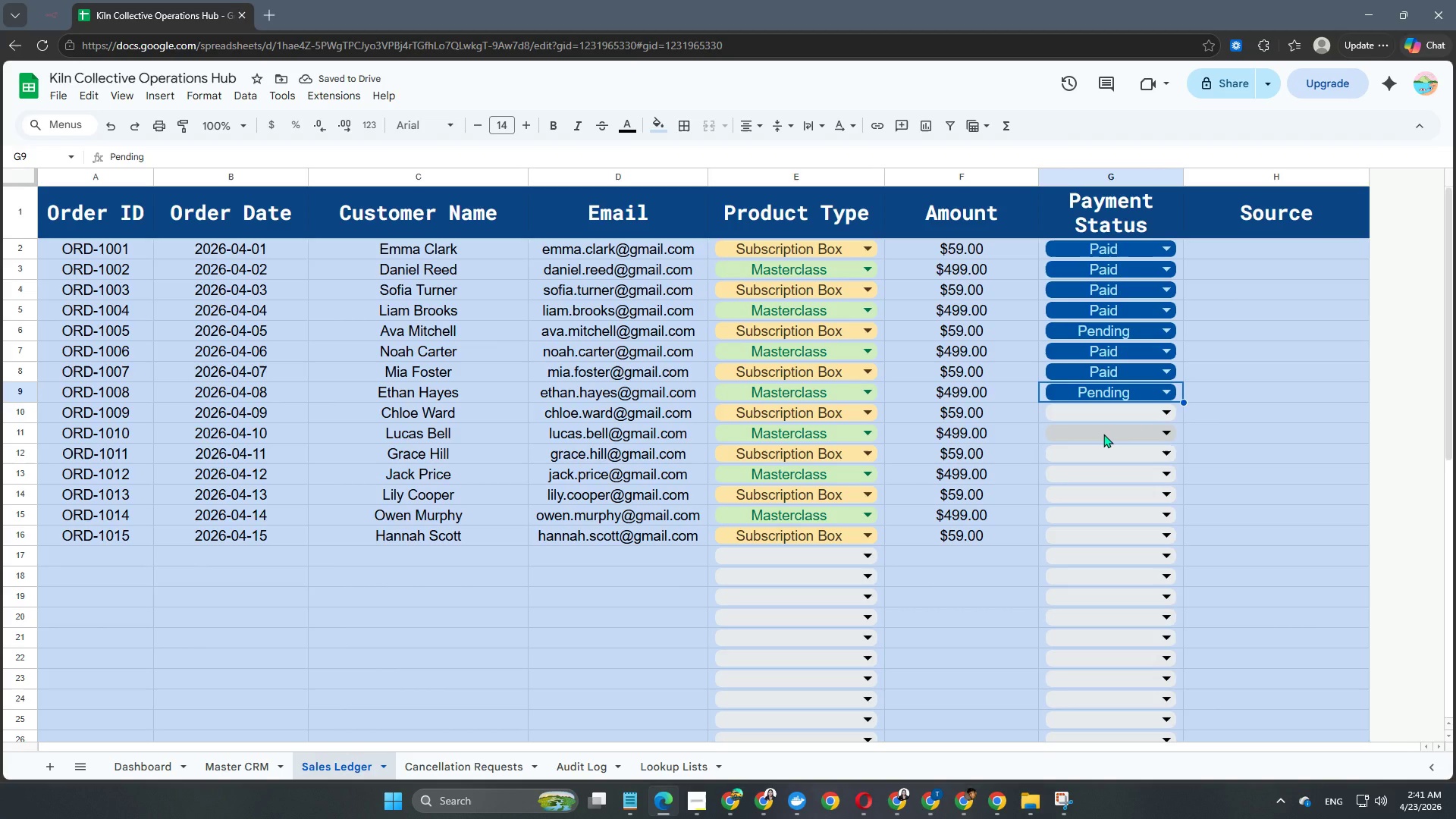 
left_click([1122, 416])
 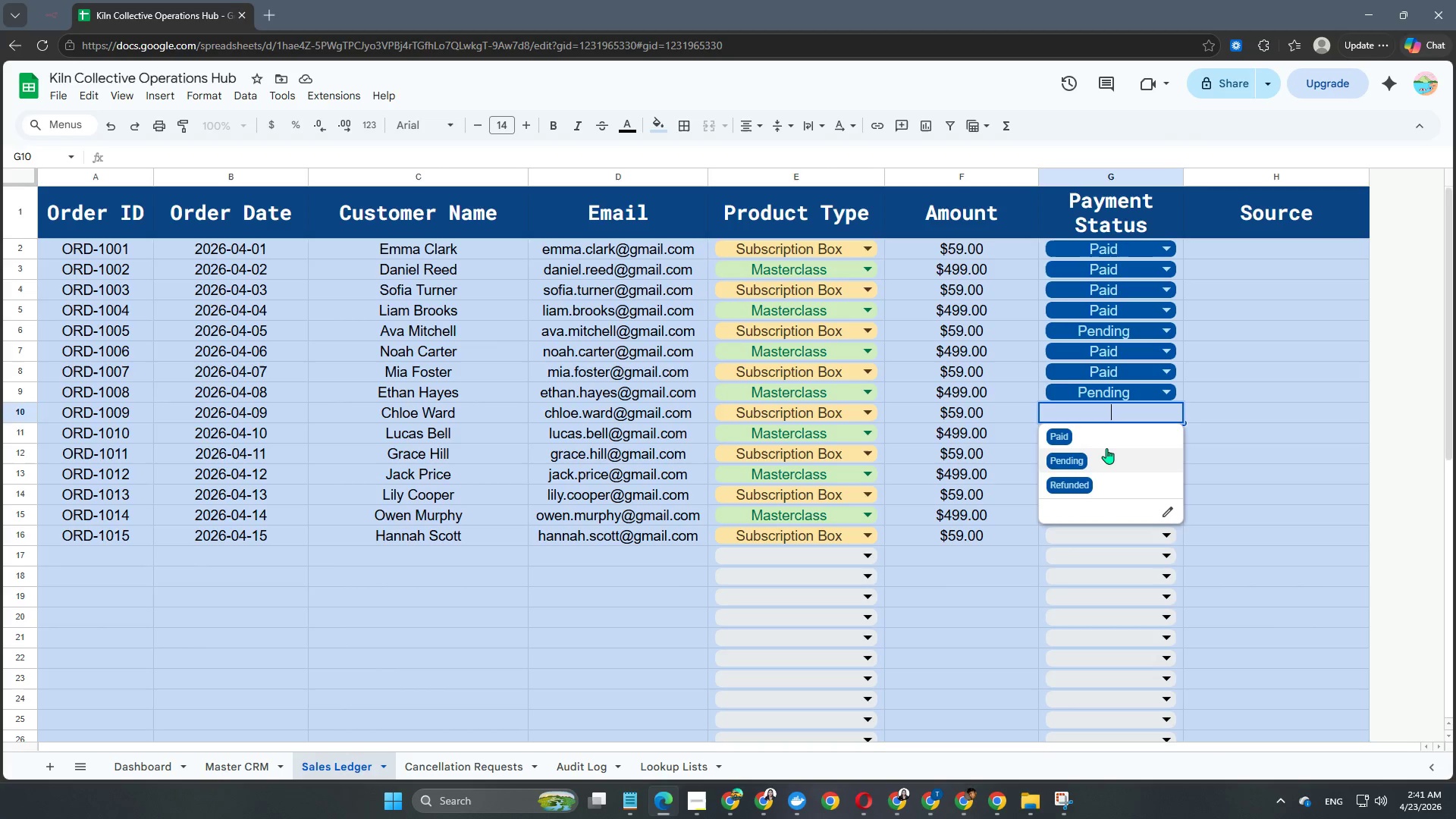 
left_click([1106, 439])
 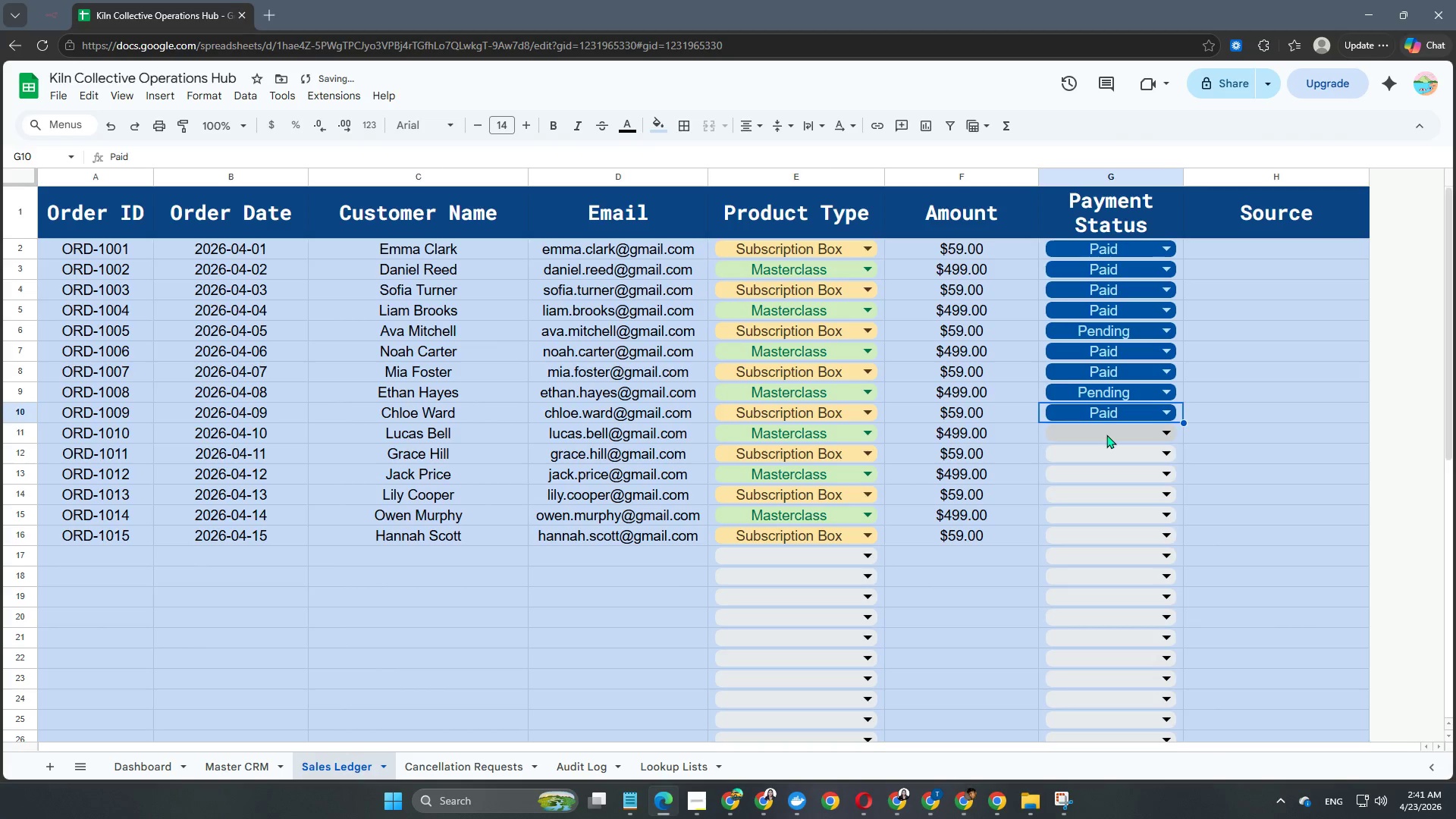 
double_click([1106, 435])
 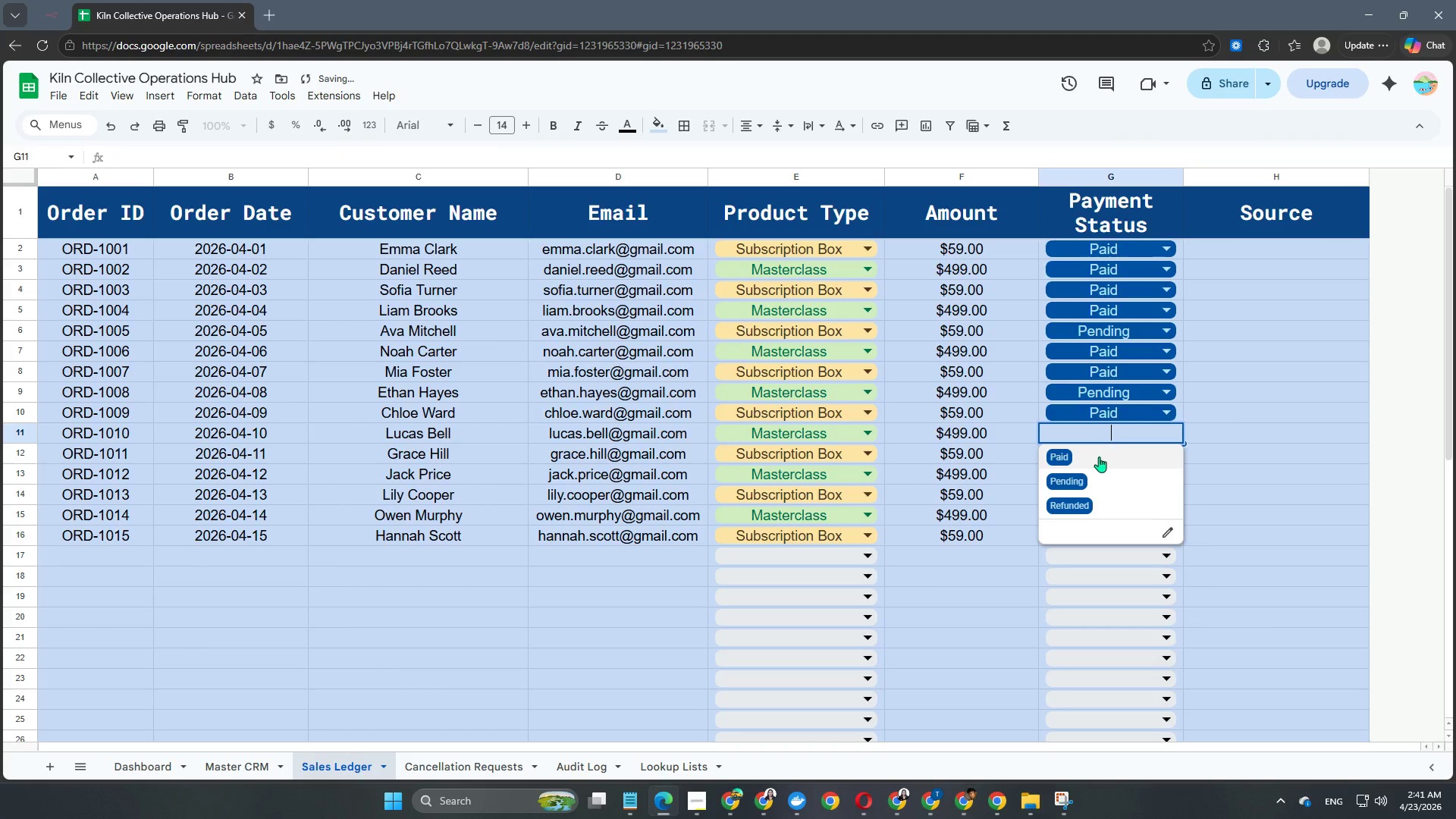 
triple_click([1099, 457])
 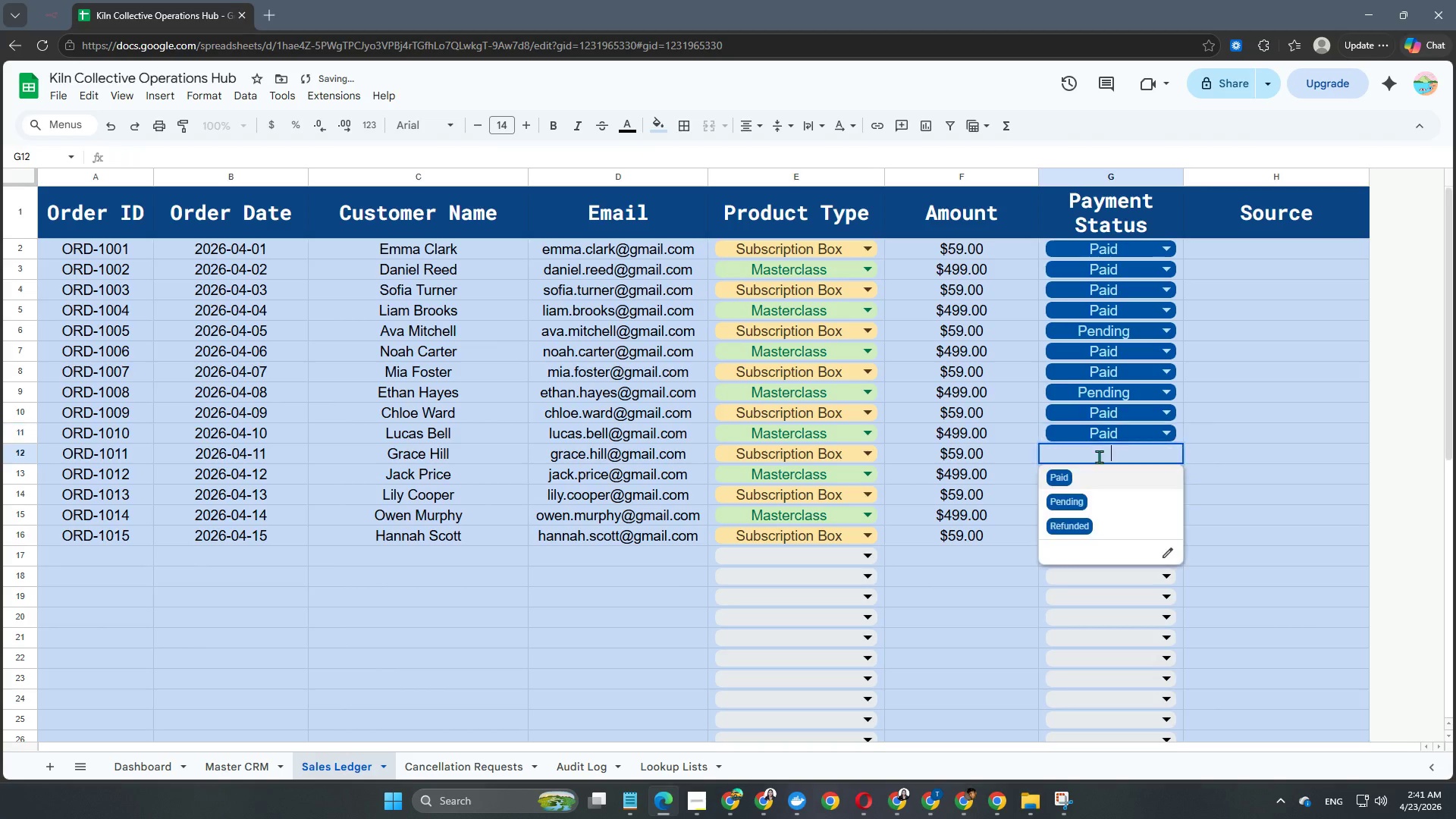 
triple_click([1099, 457])
 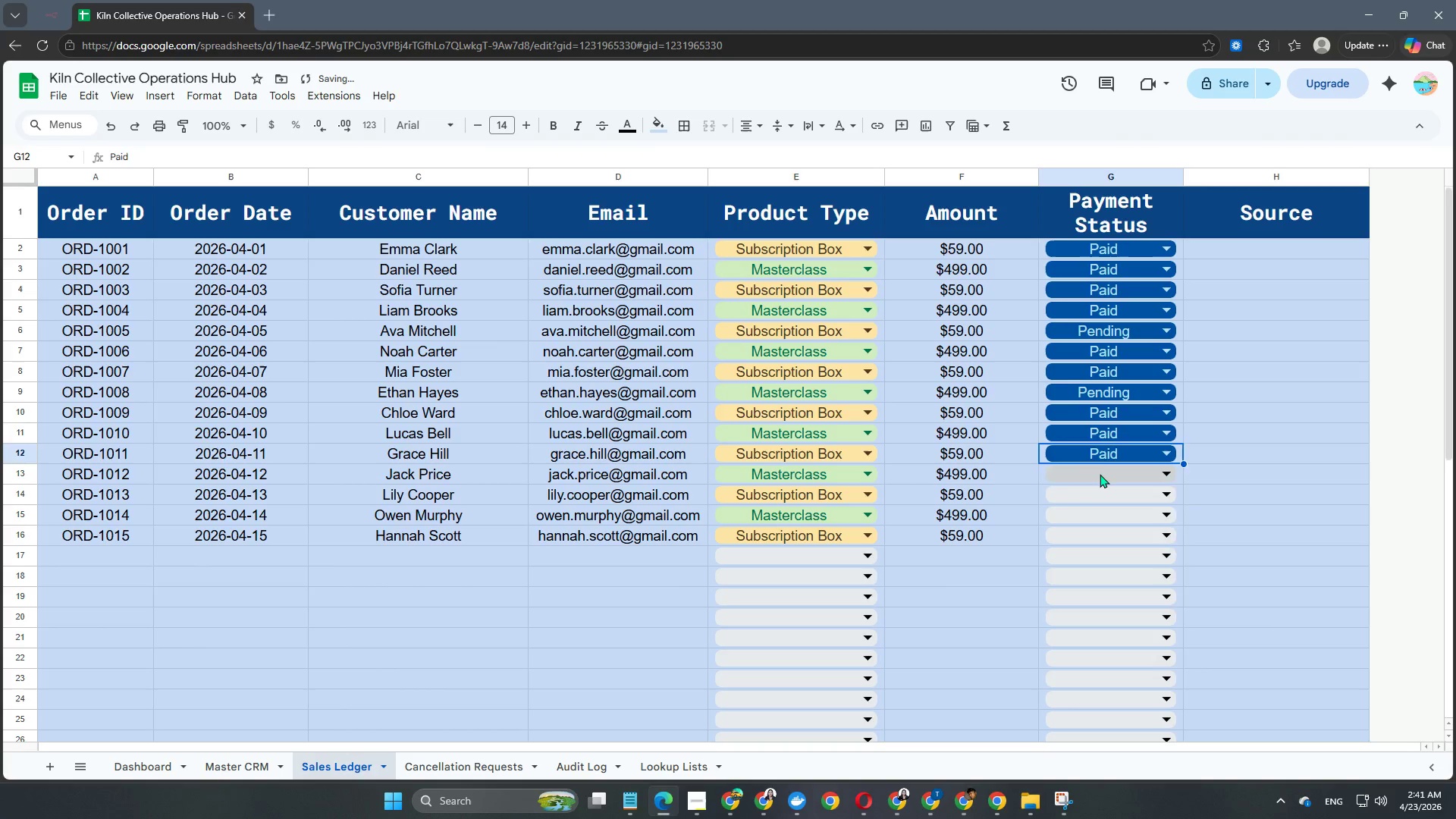 
double_click([1100, 474])
 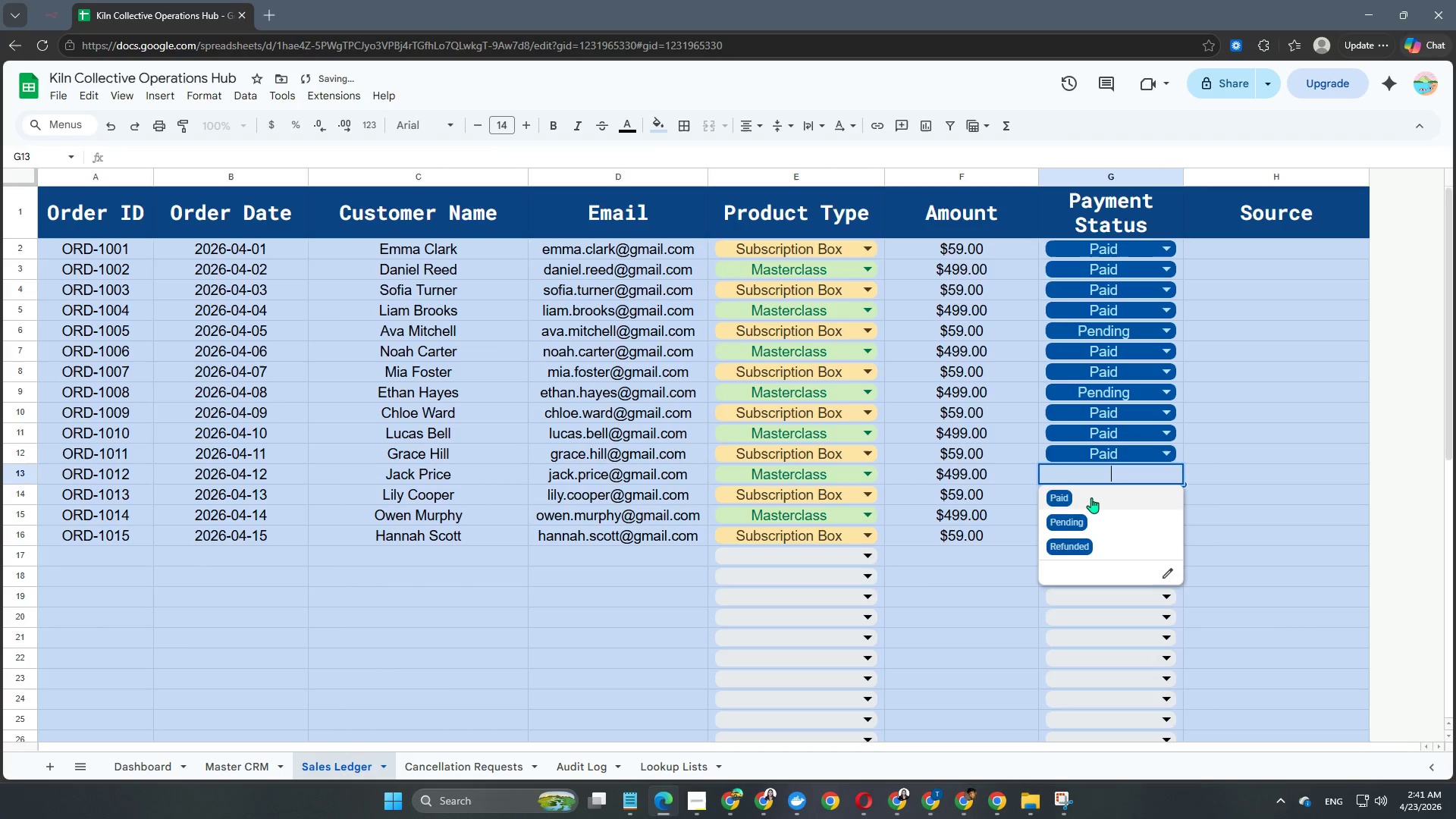 
triple_click([1090, 497])
 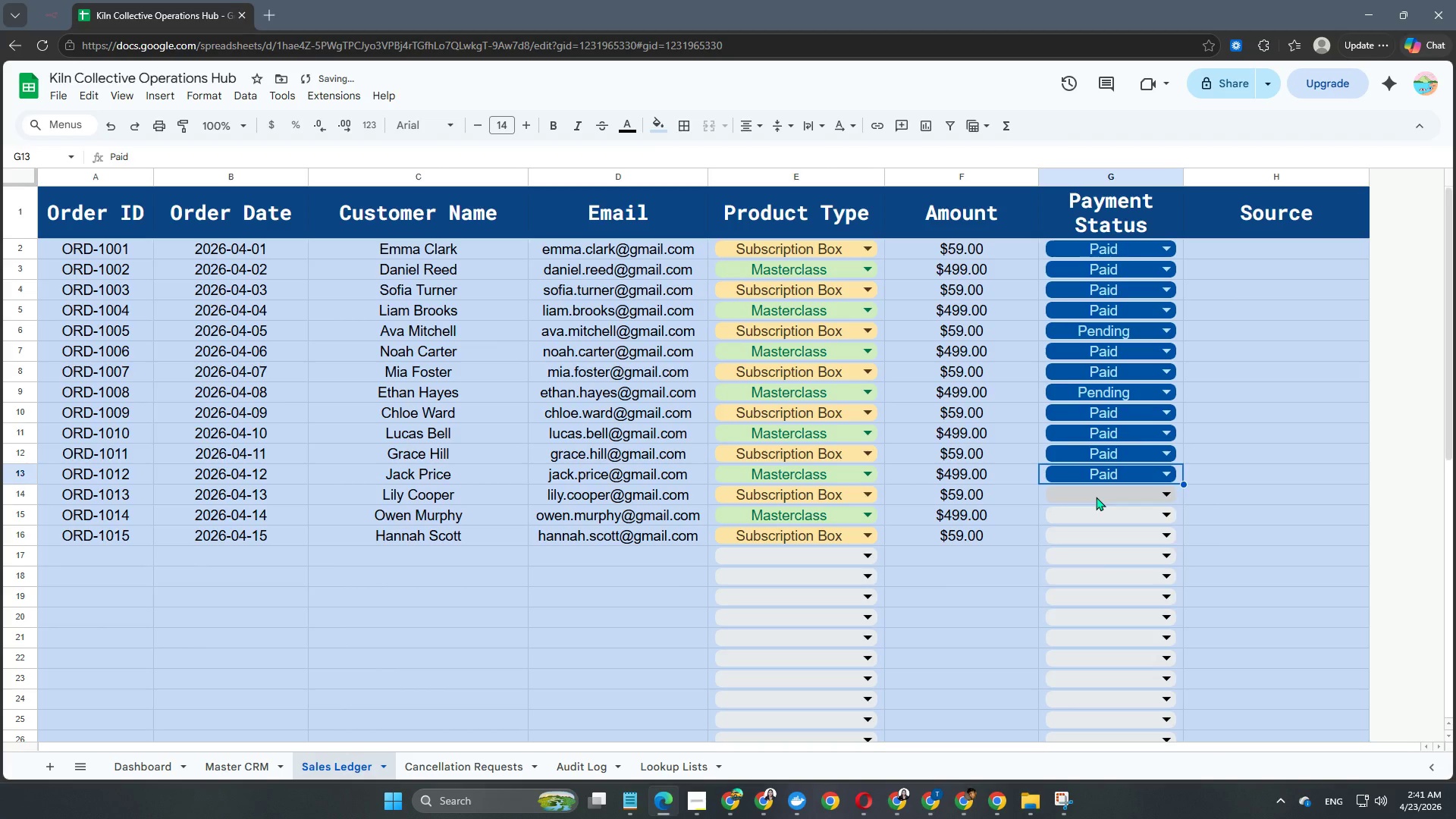 
left_click([1096, 497])
 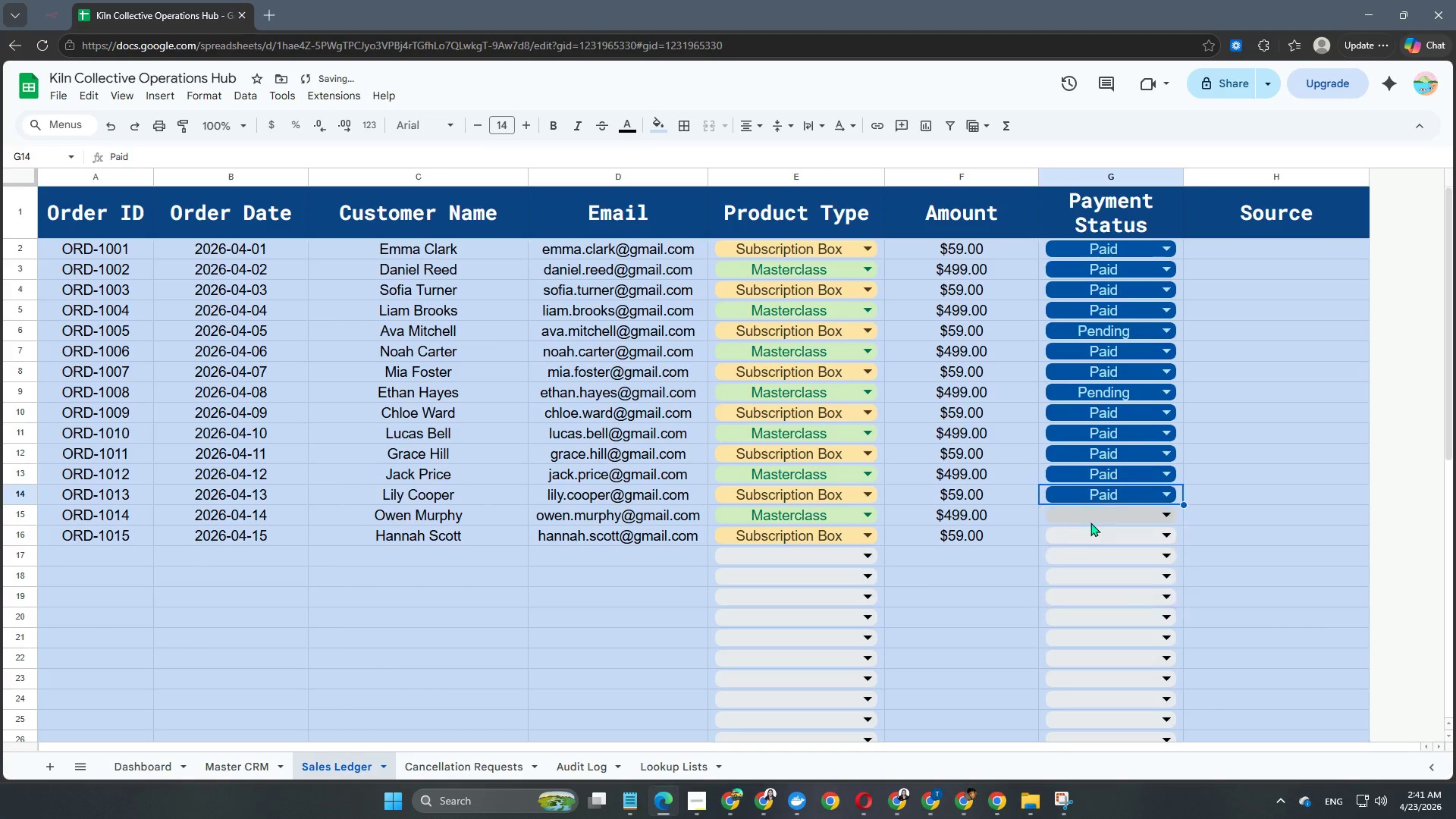 
triple_click([1090, 521])
 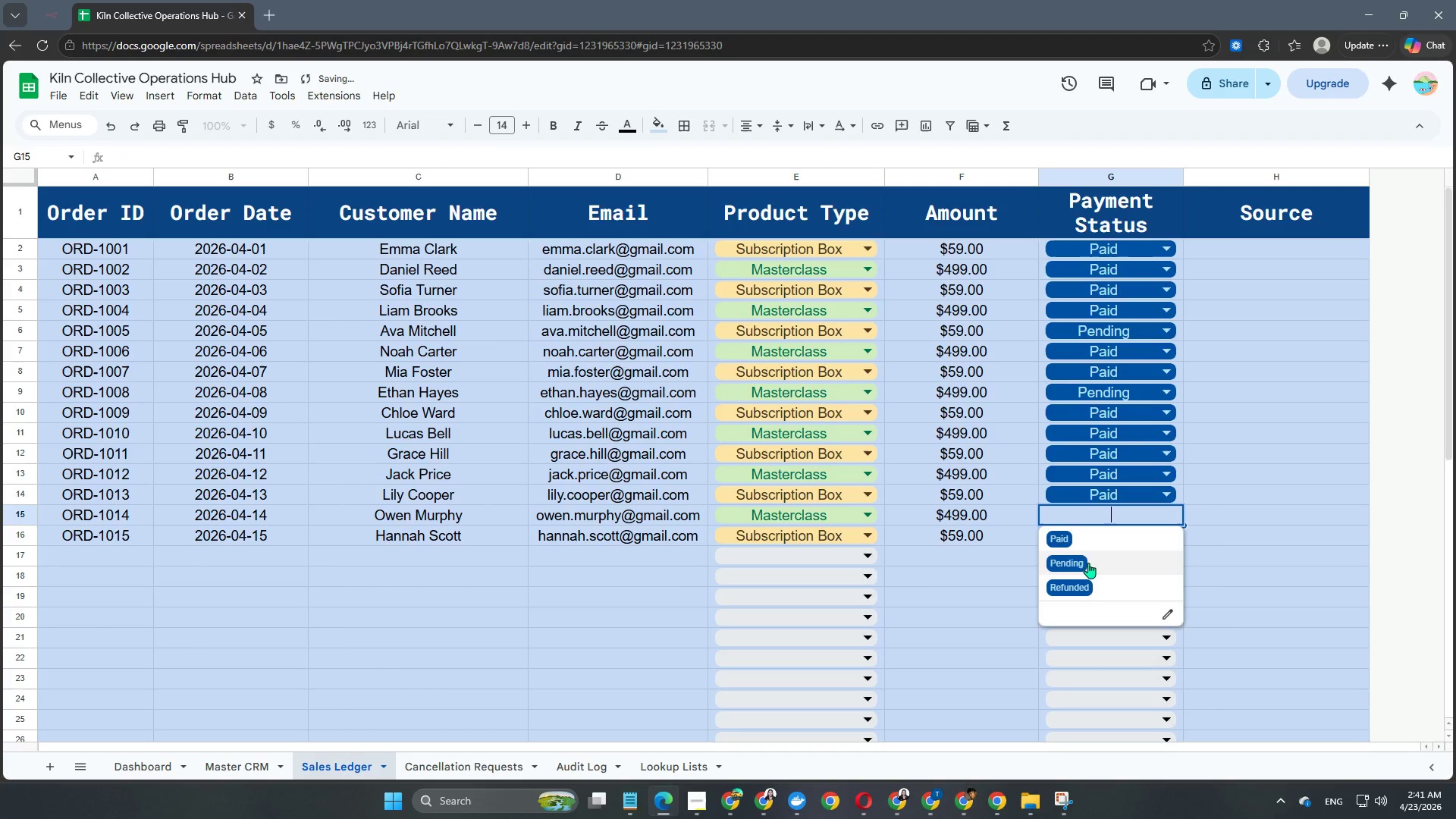 
left_click([1087, 565])
 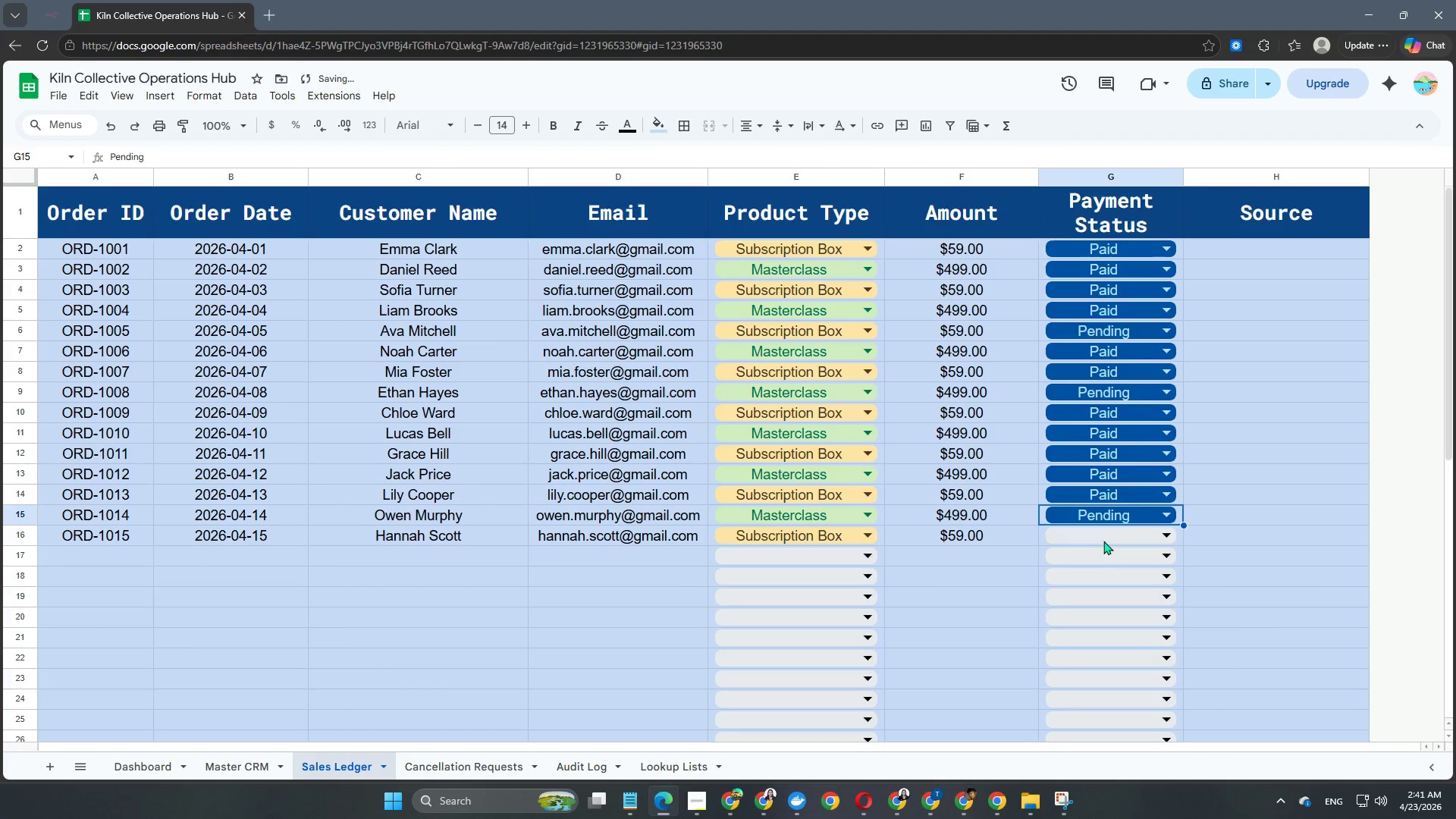 
left_click([1106, 536])
 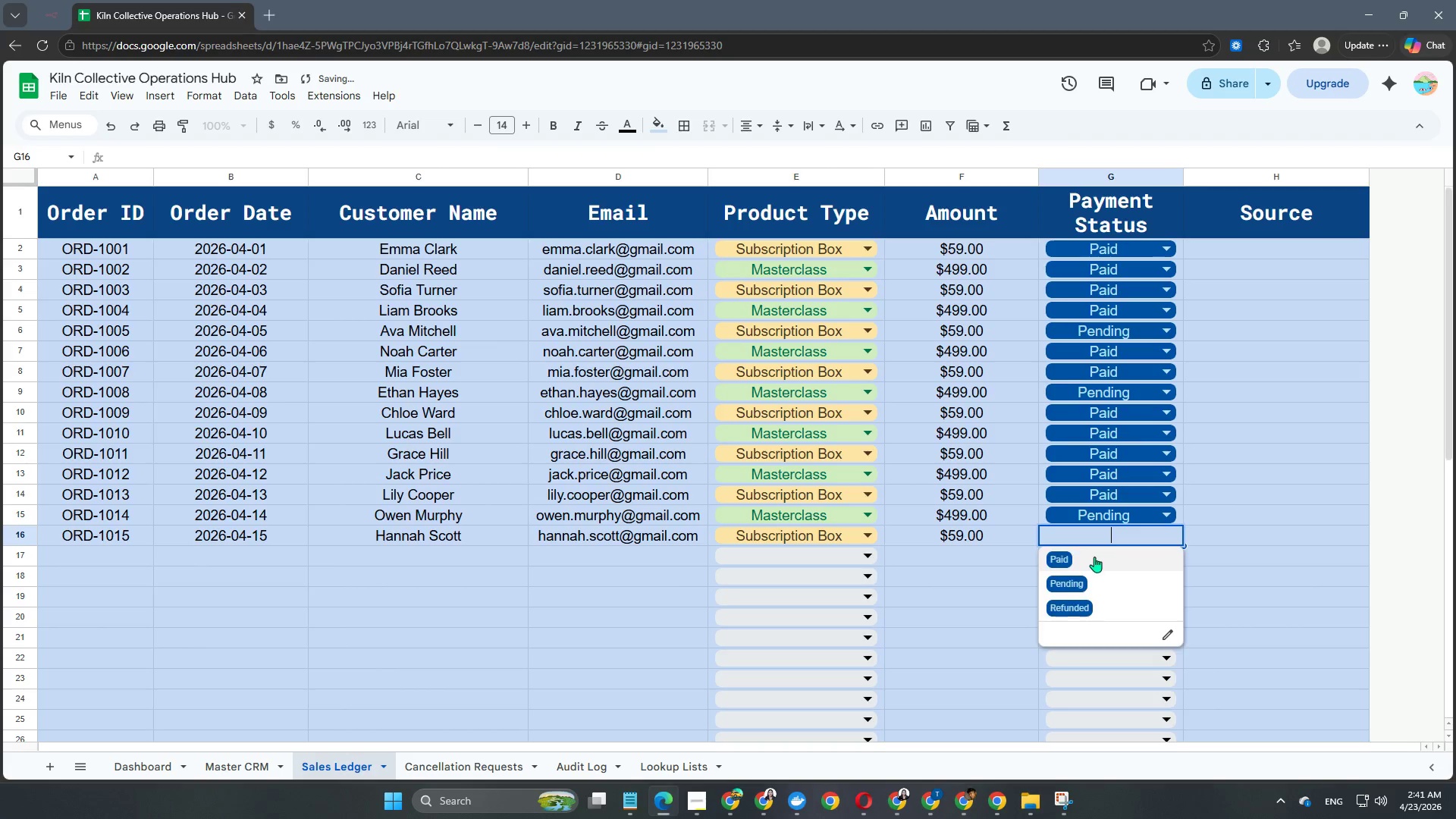 
left_click([1091, 562])
 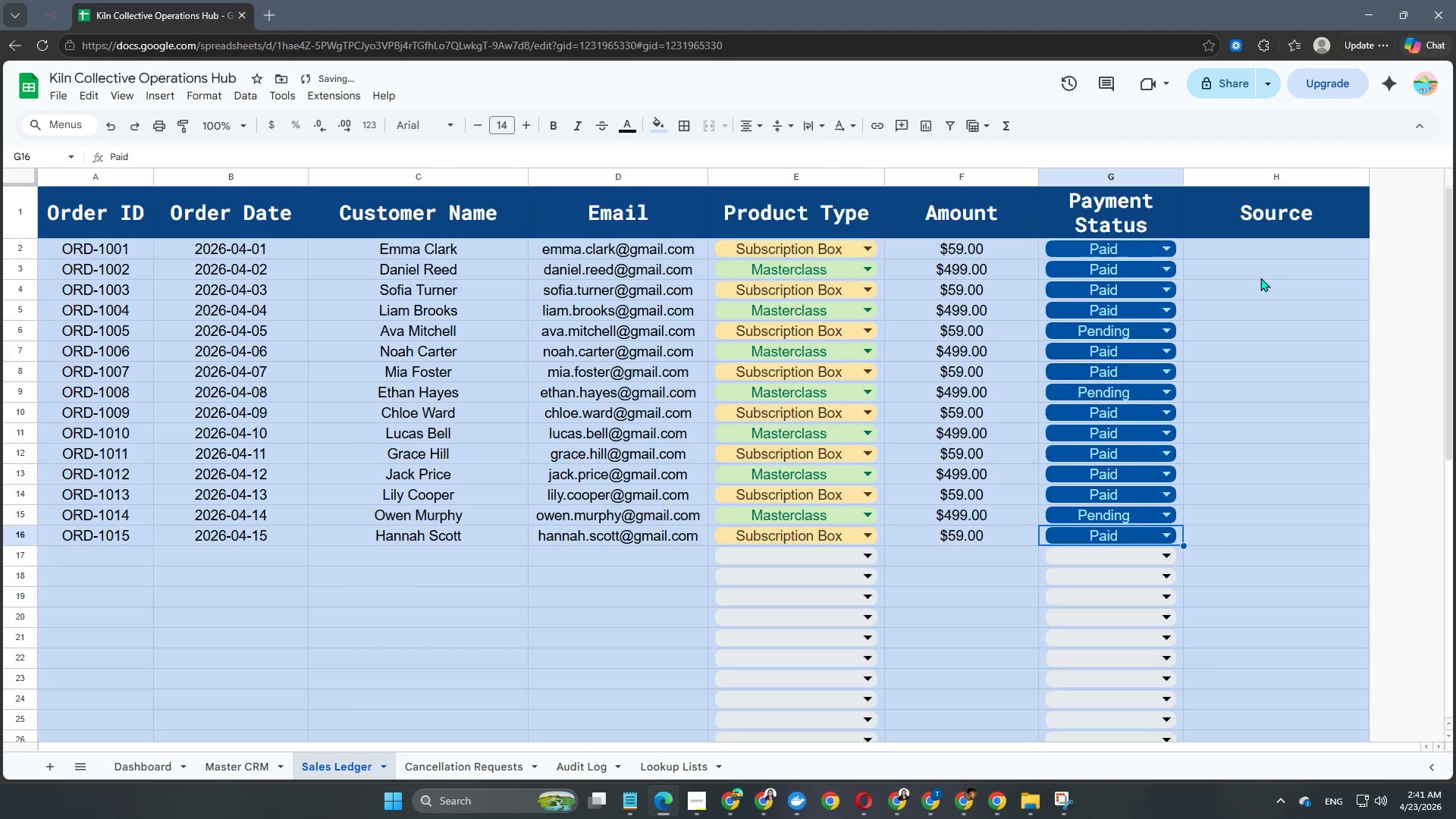 
left_click([1273, 266])
 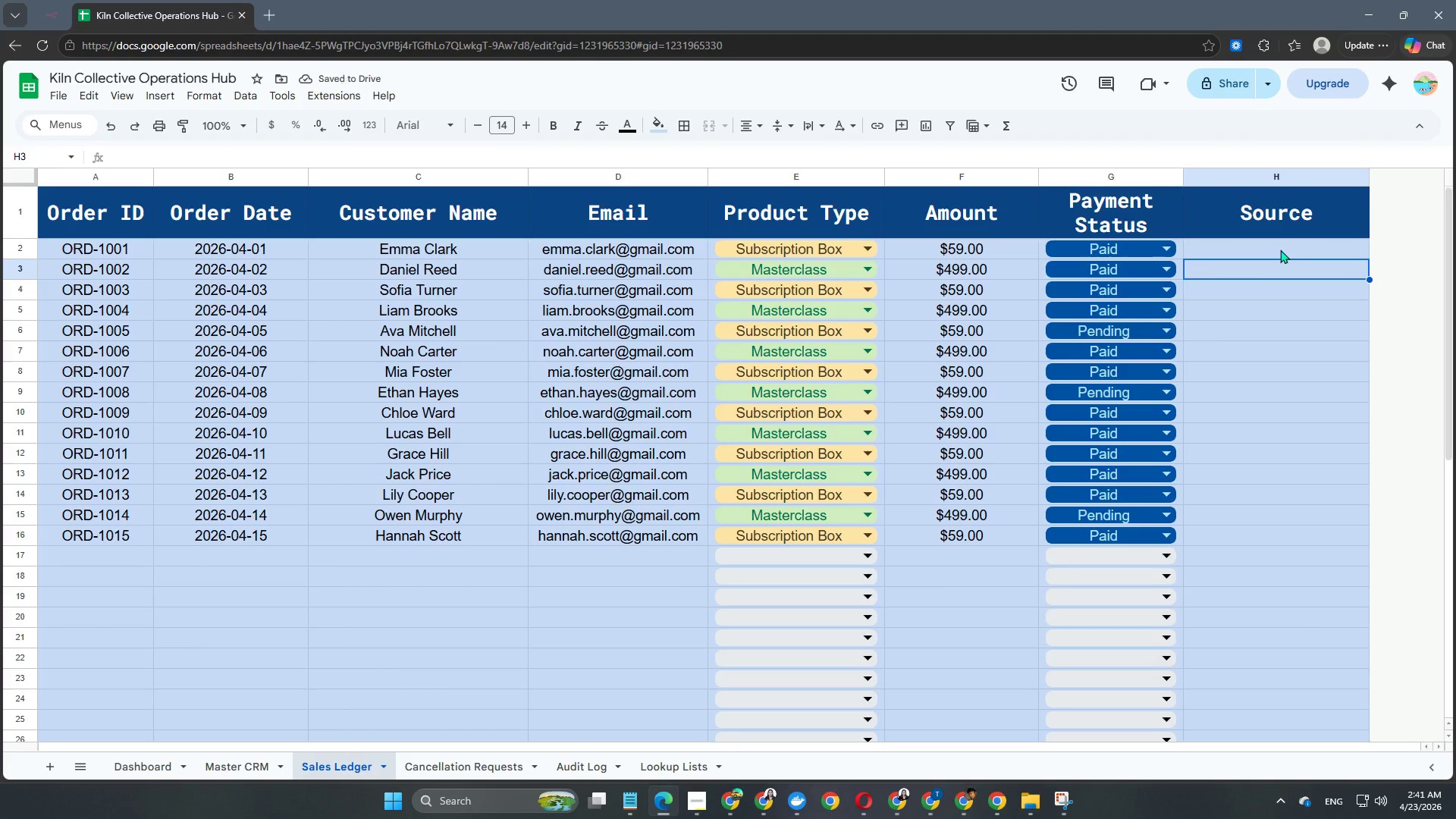 
left_click([1291, 236])
 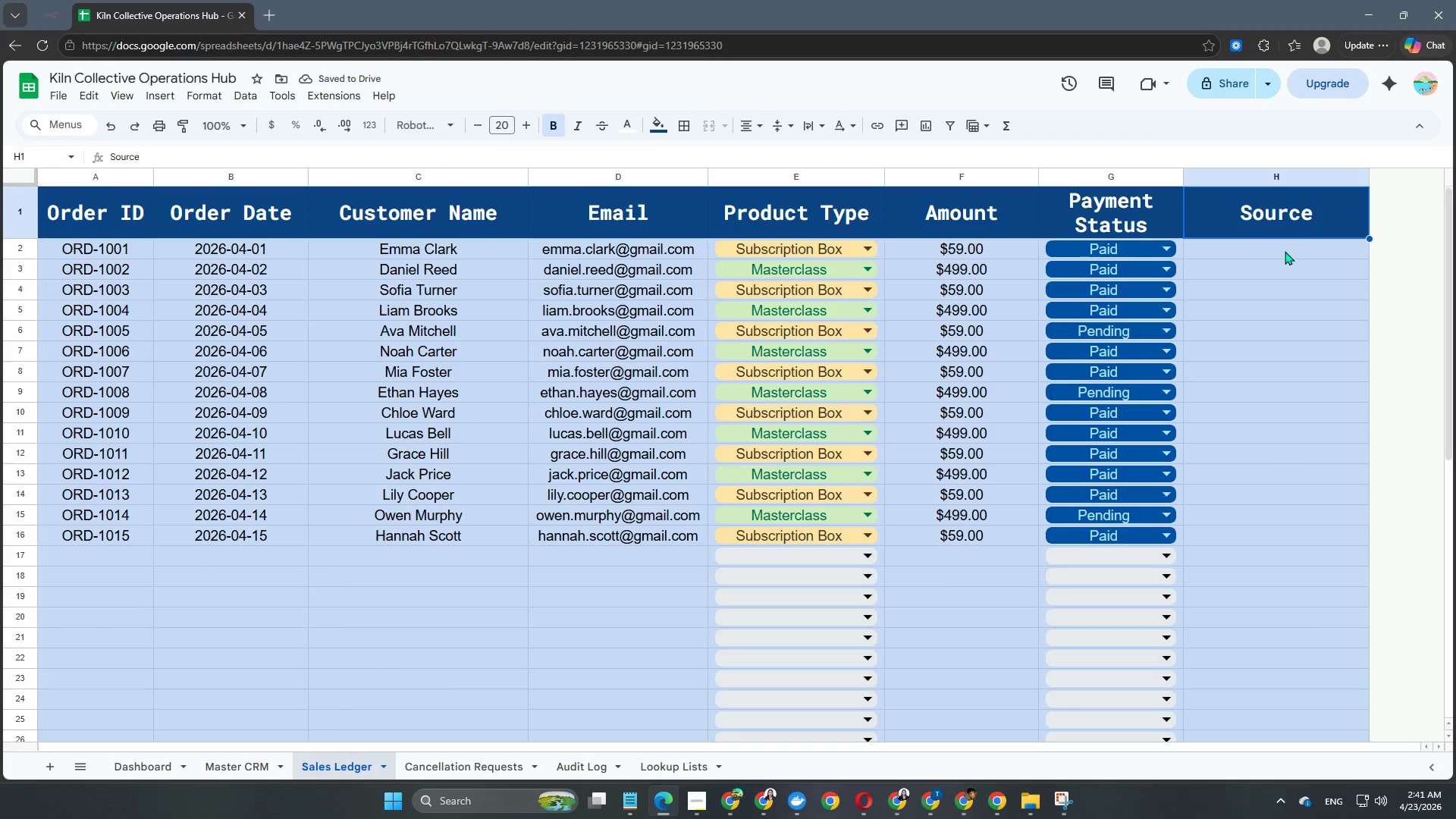 
double_click([1285, 250])
 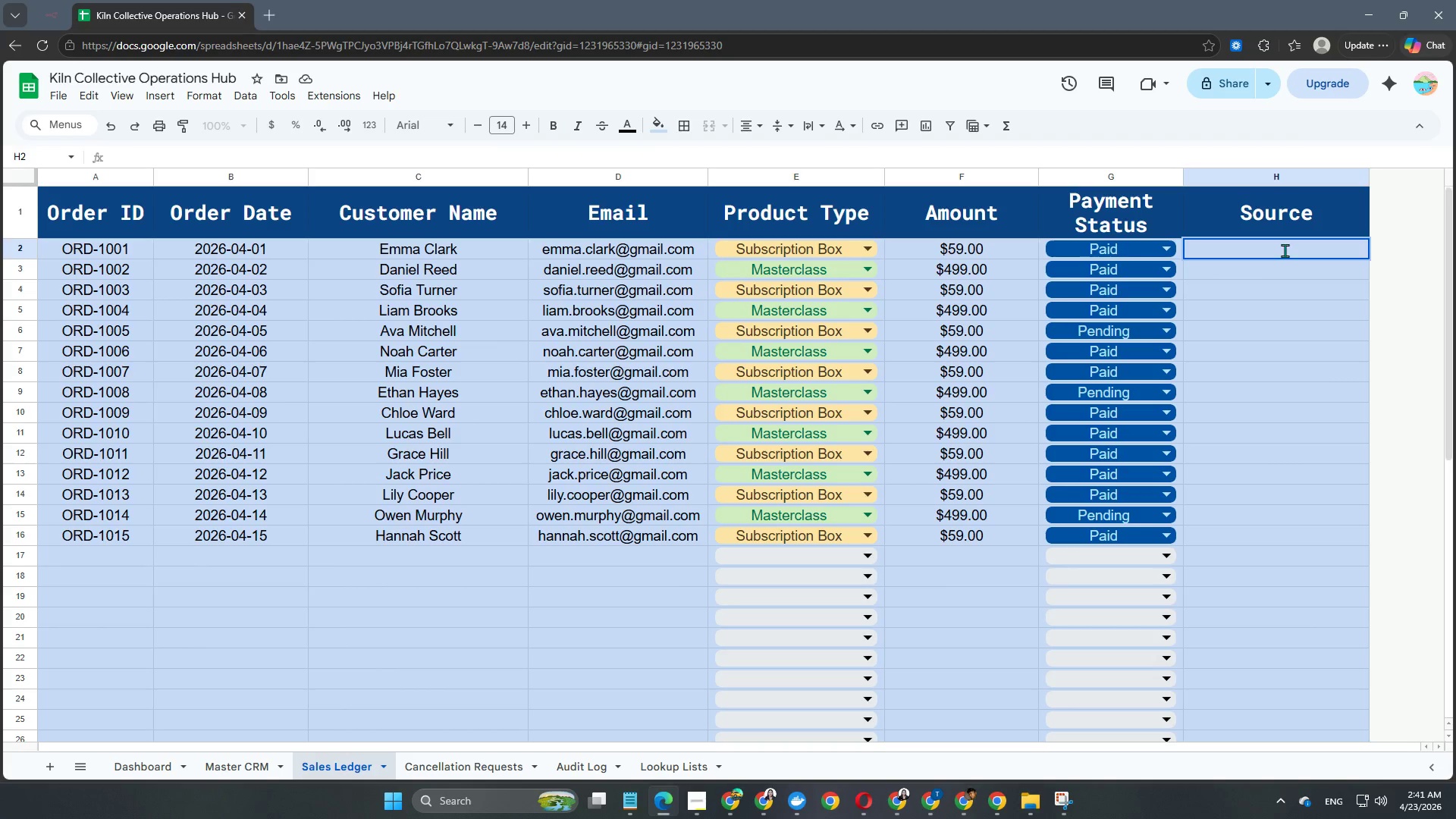 
type(Website)
 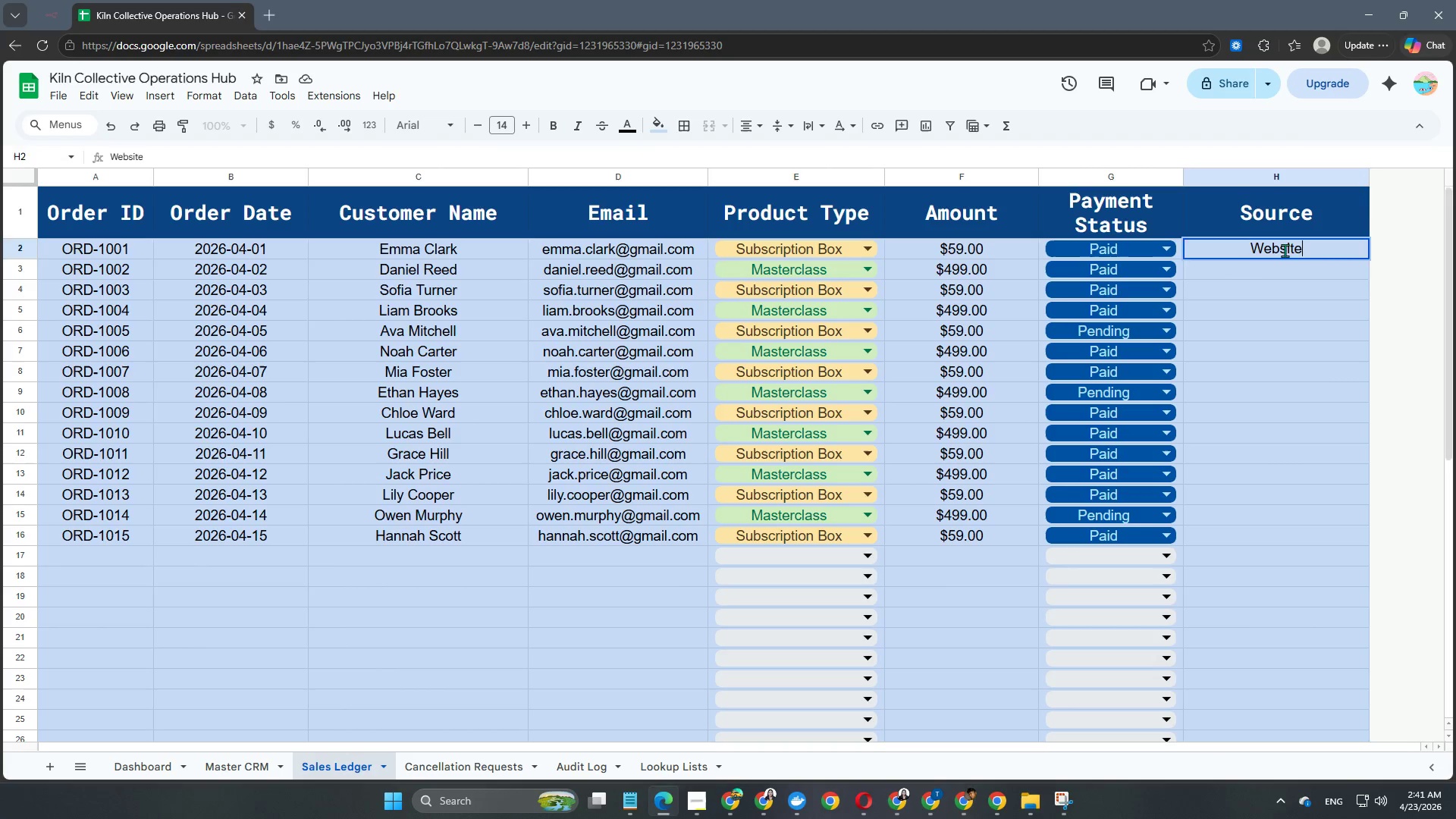 
key(Enter)
 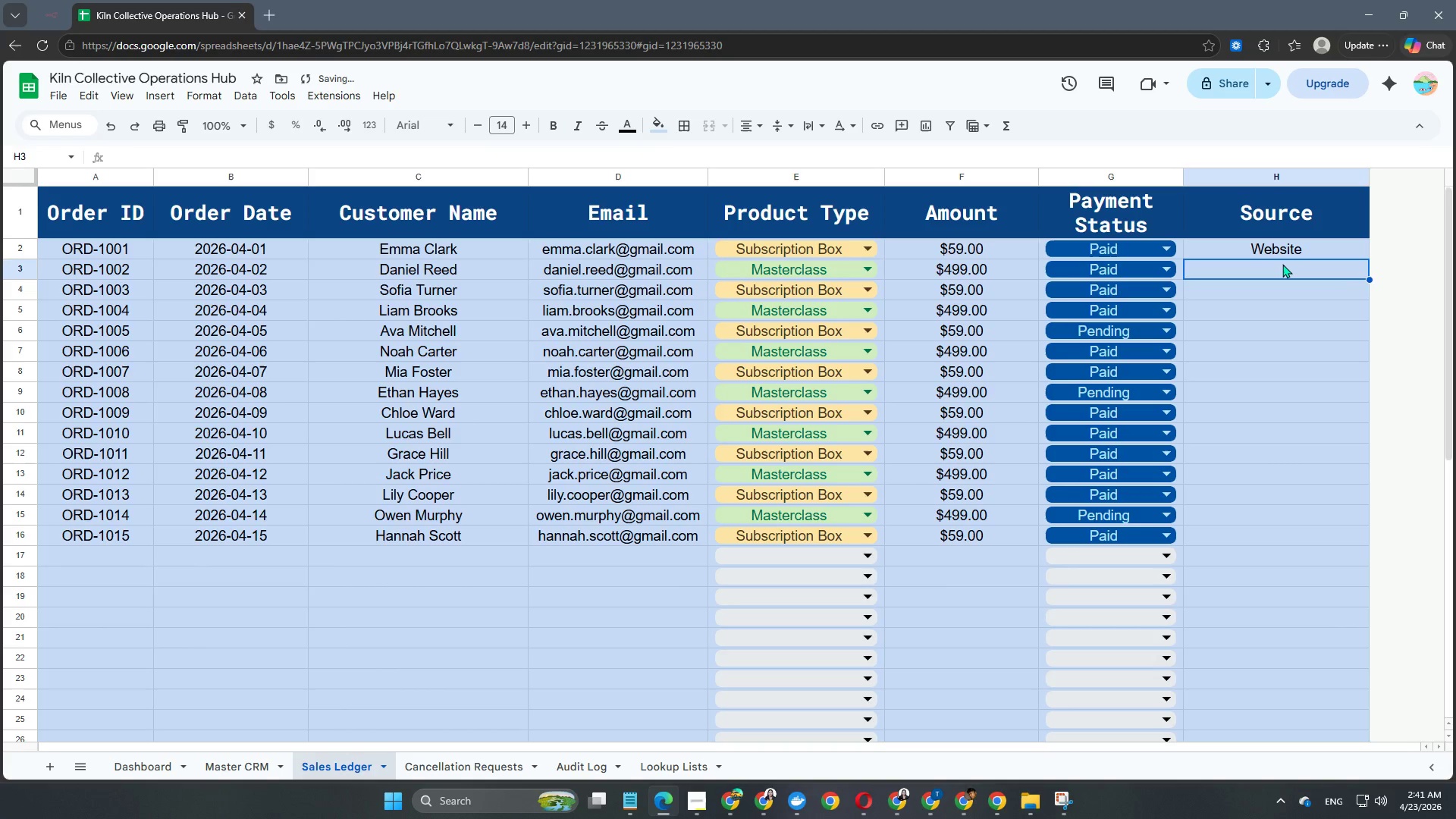 
double_click([1282, 264])
 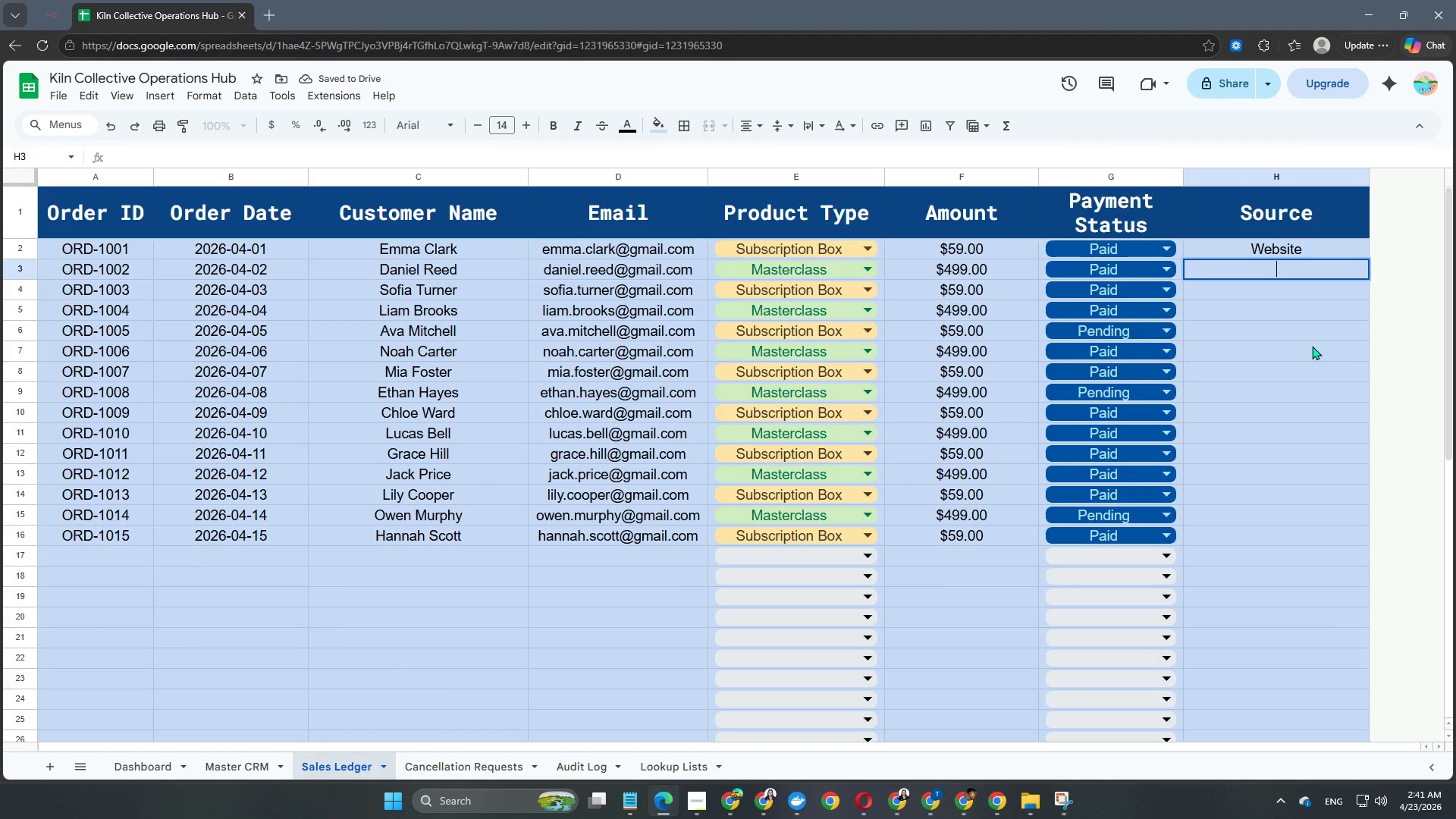 
type(Instagram)
 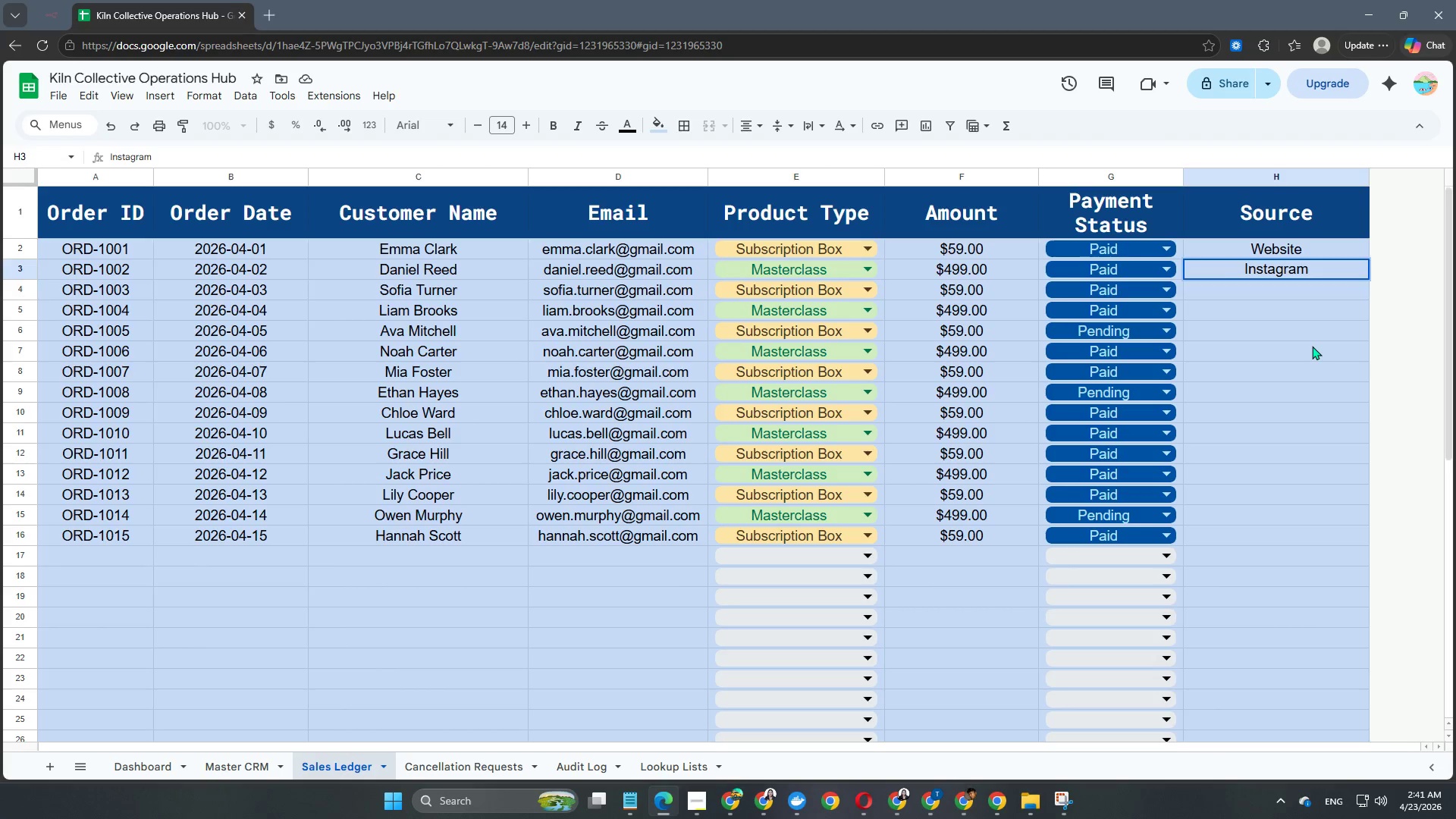 
key(Enter)
 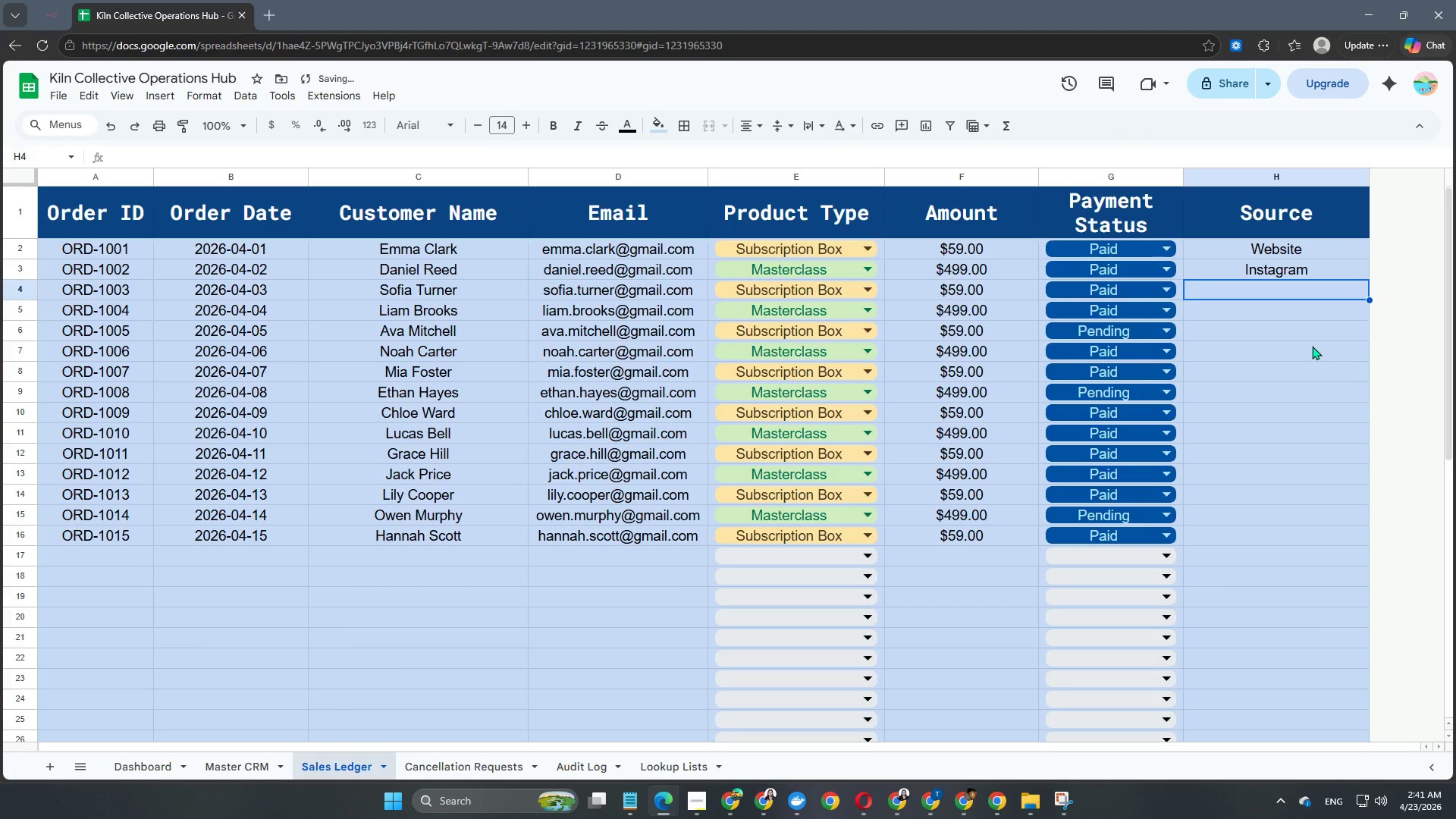 
type(Referra)
 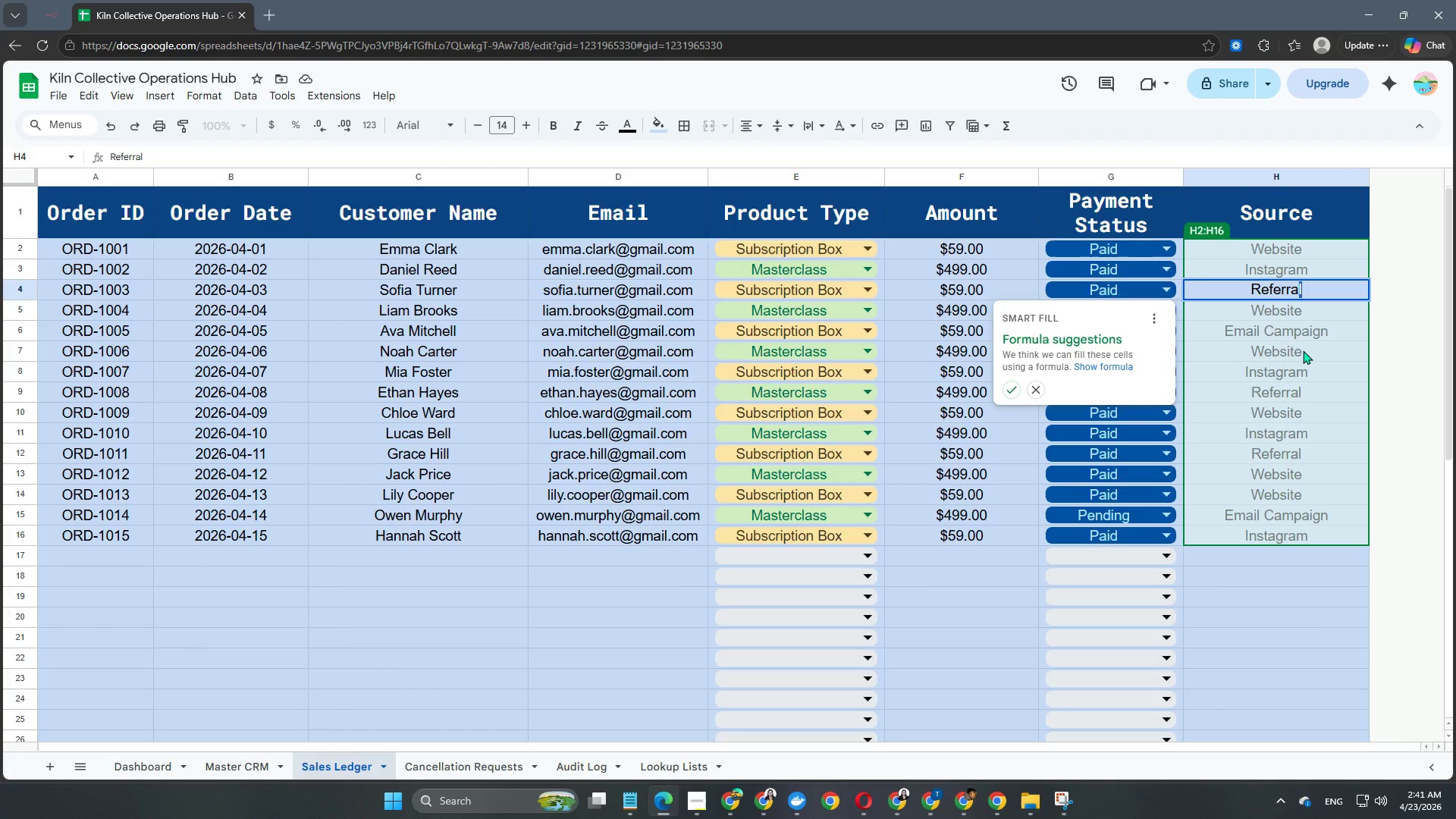 
wait(6.22)
 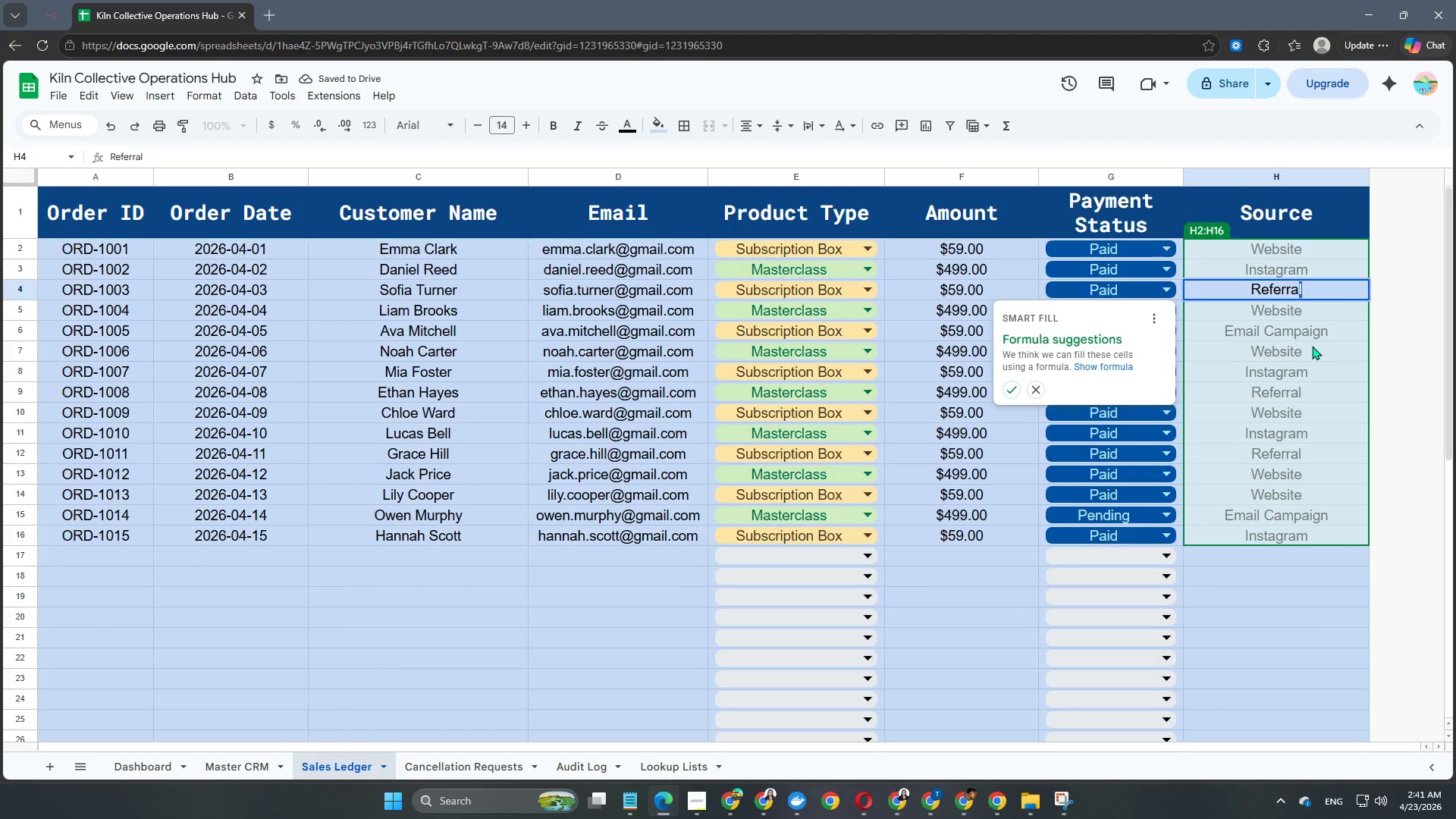 
left_click([1013, 387])
 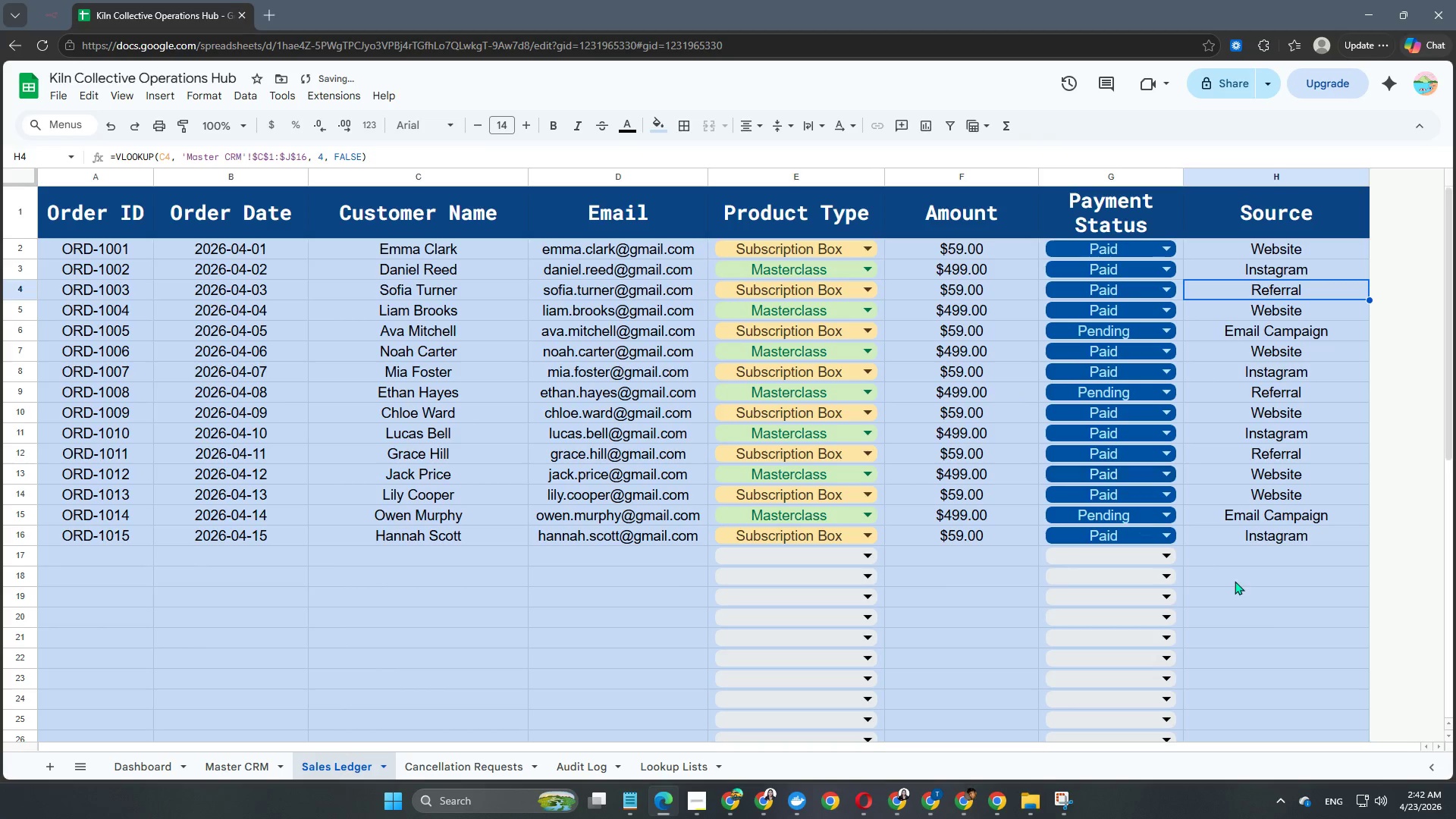 
left_click([1241, 586])
 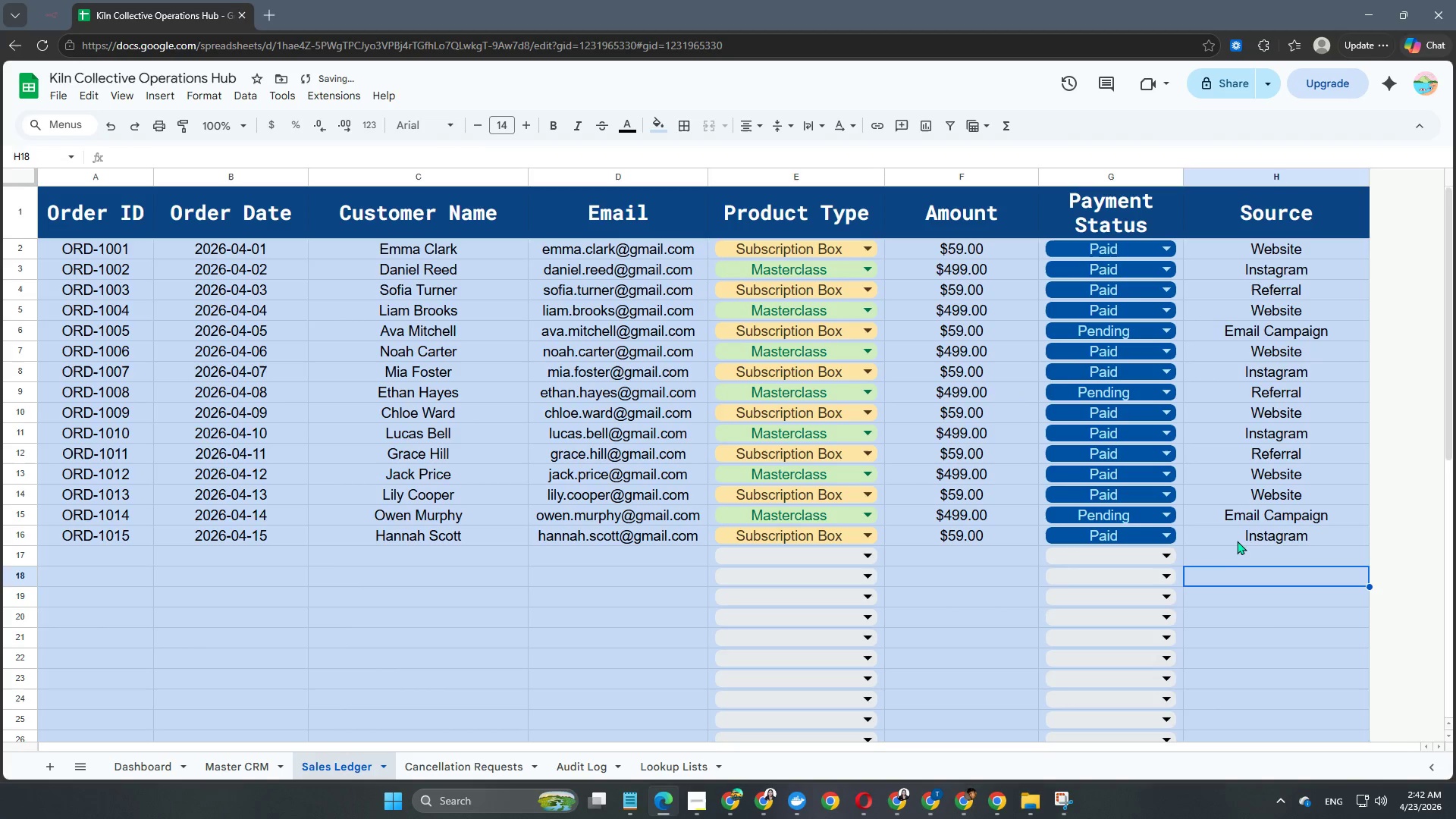 
scroll: coordinate [1236, 530], scroll_direction: up, amount: 5.0
 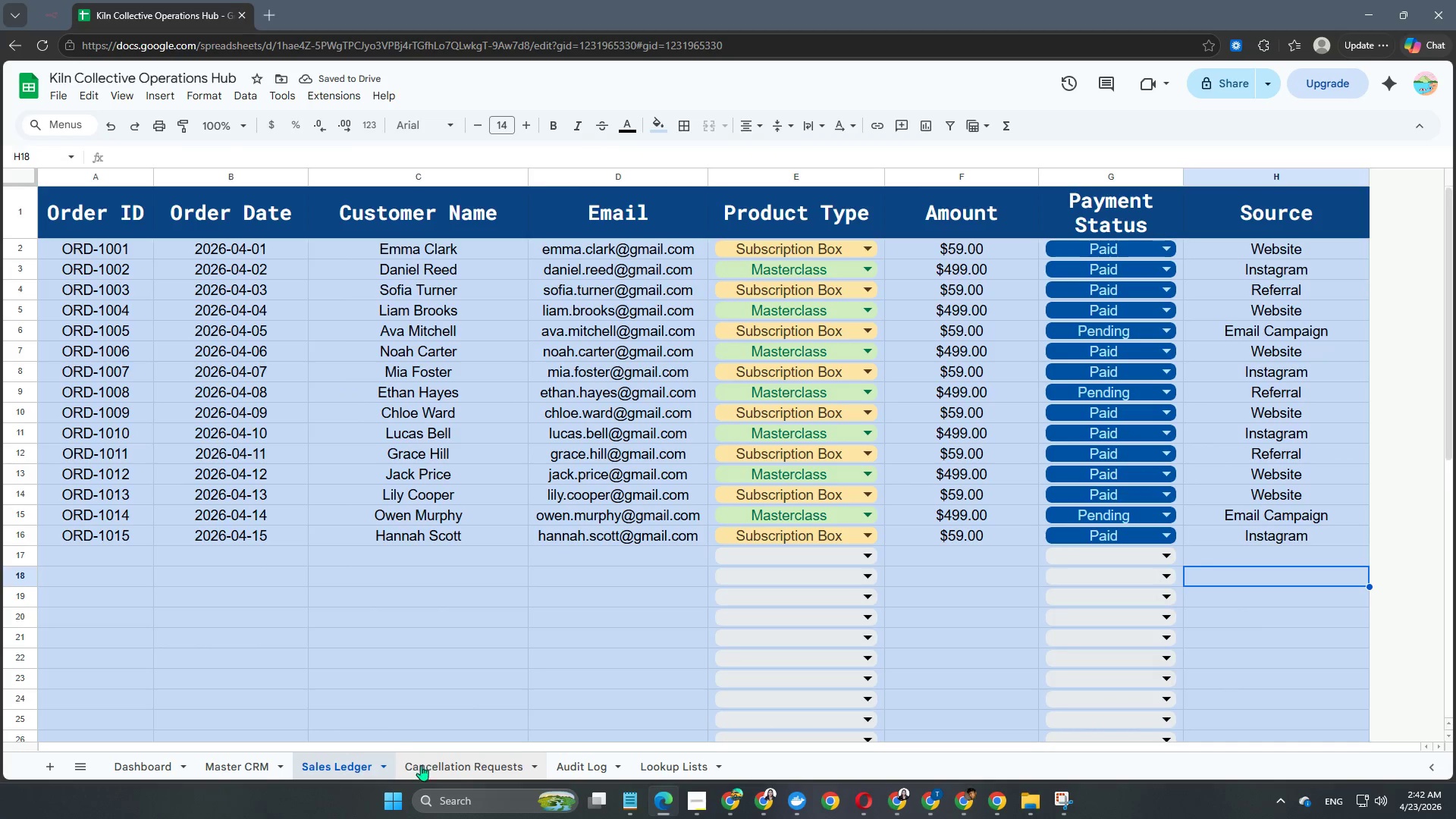 
left_click([437, 770])
 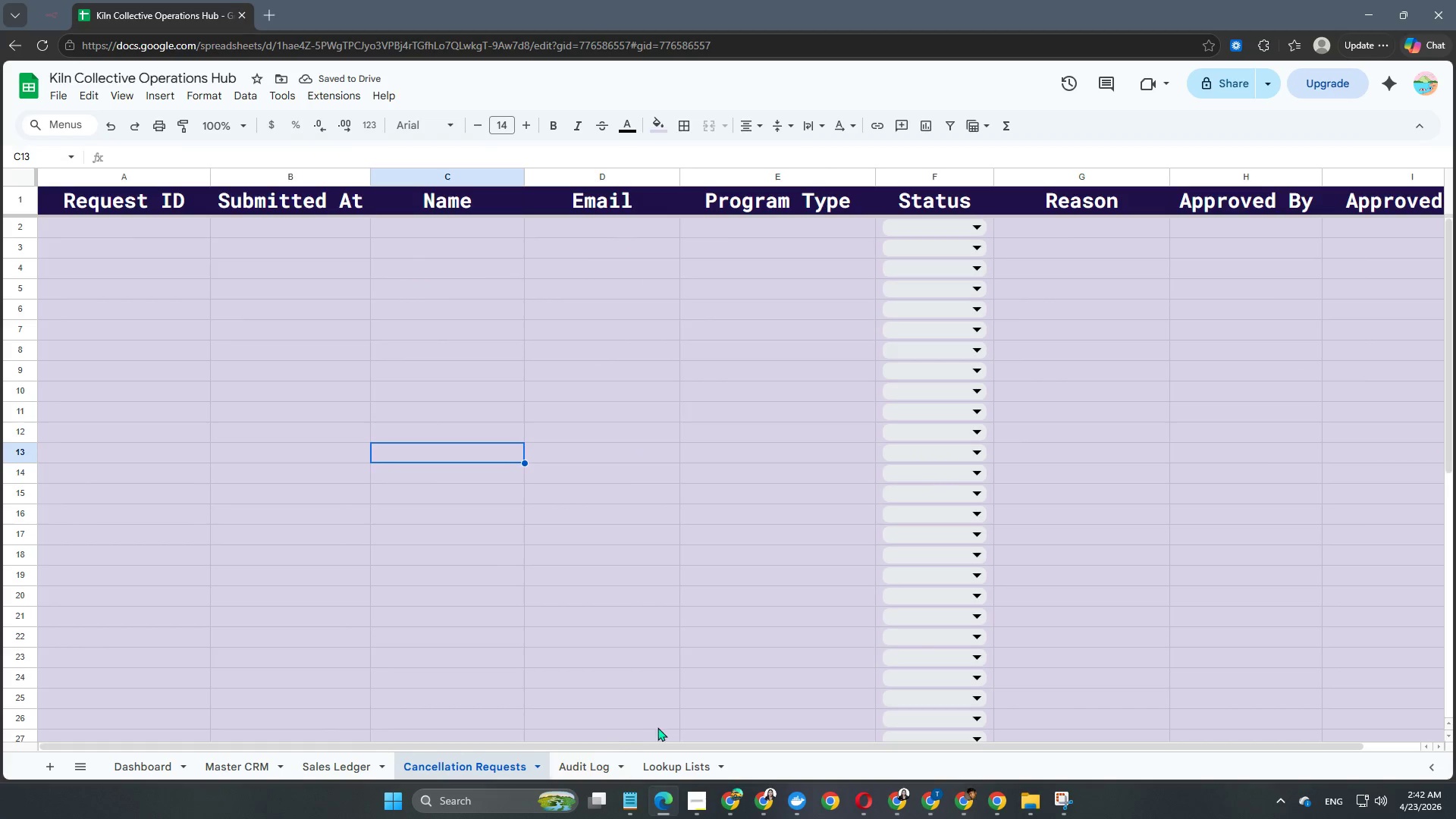 
scroll: coordinate [660, 726], scroll_direction: up, amount: 3.0
 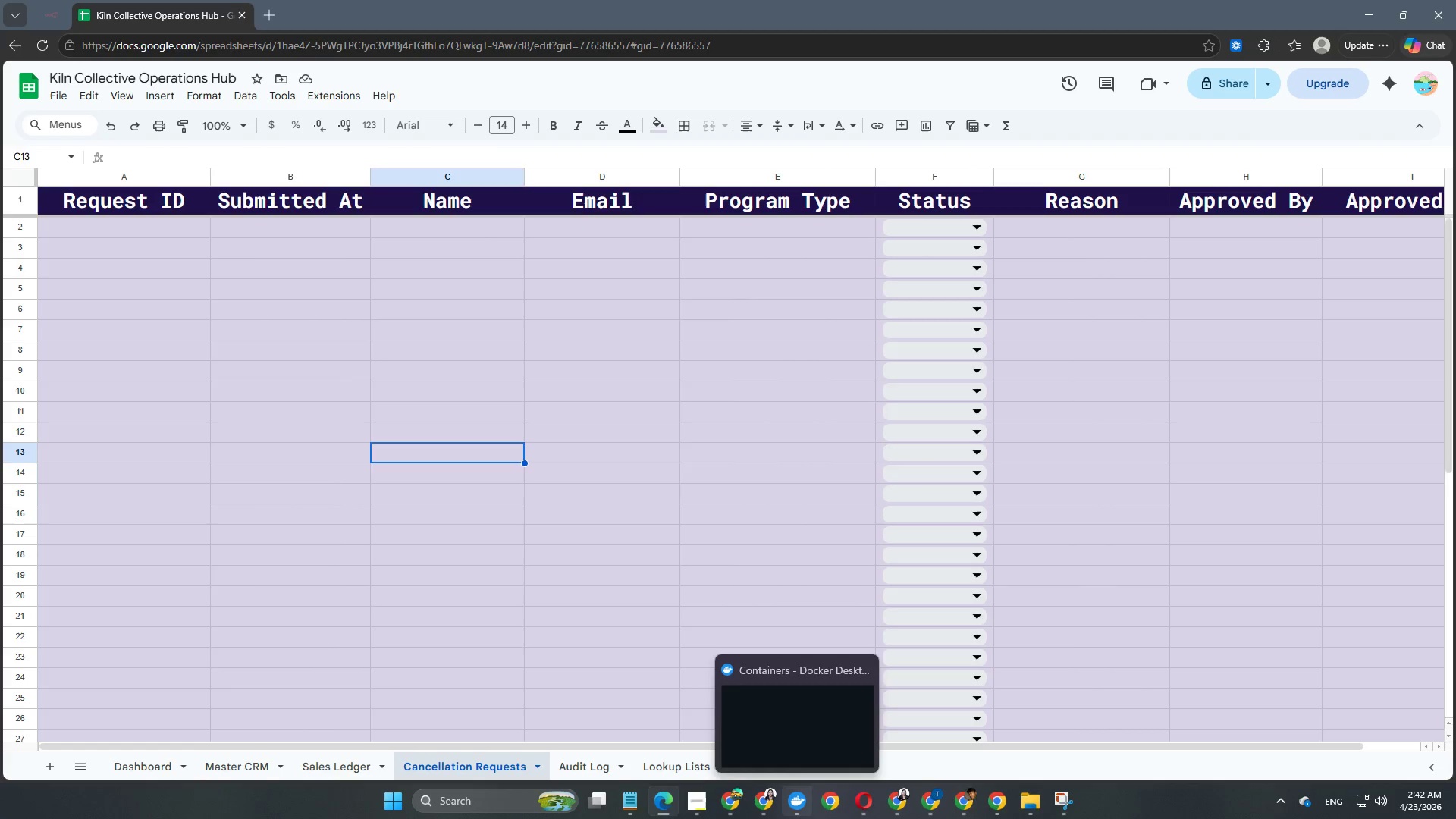 
wait(16.41)
 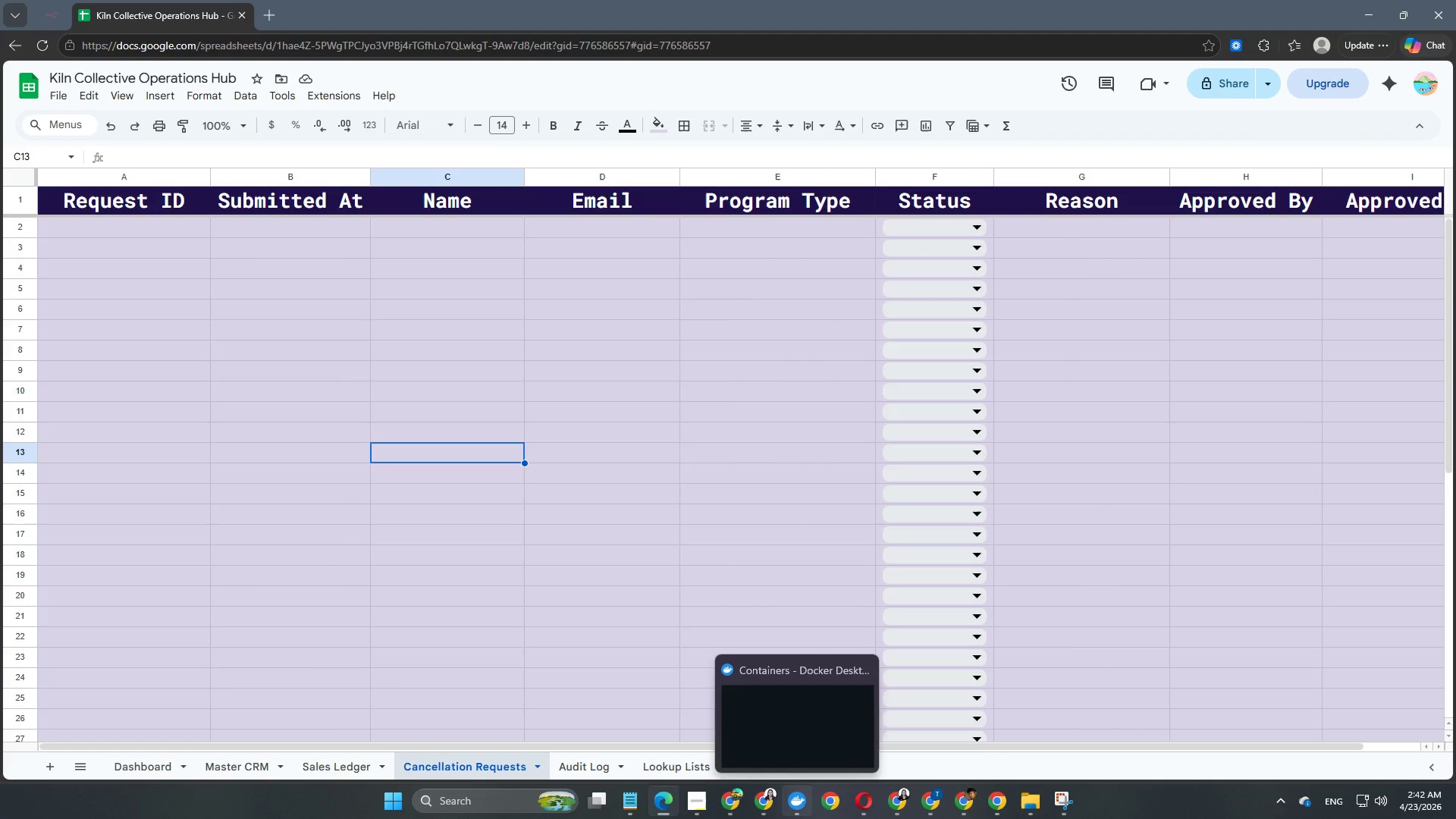 
left_click([140, 770])
 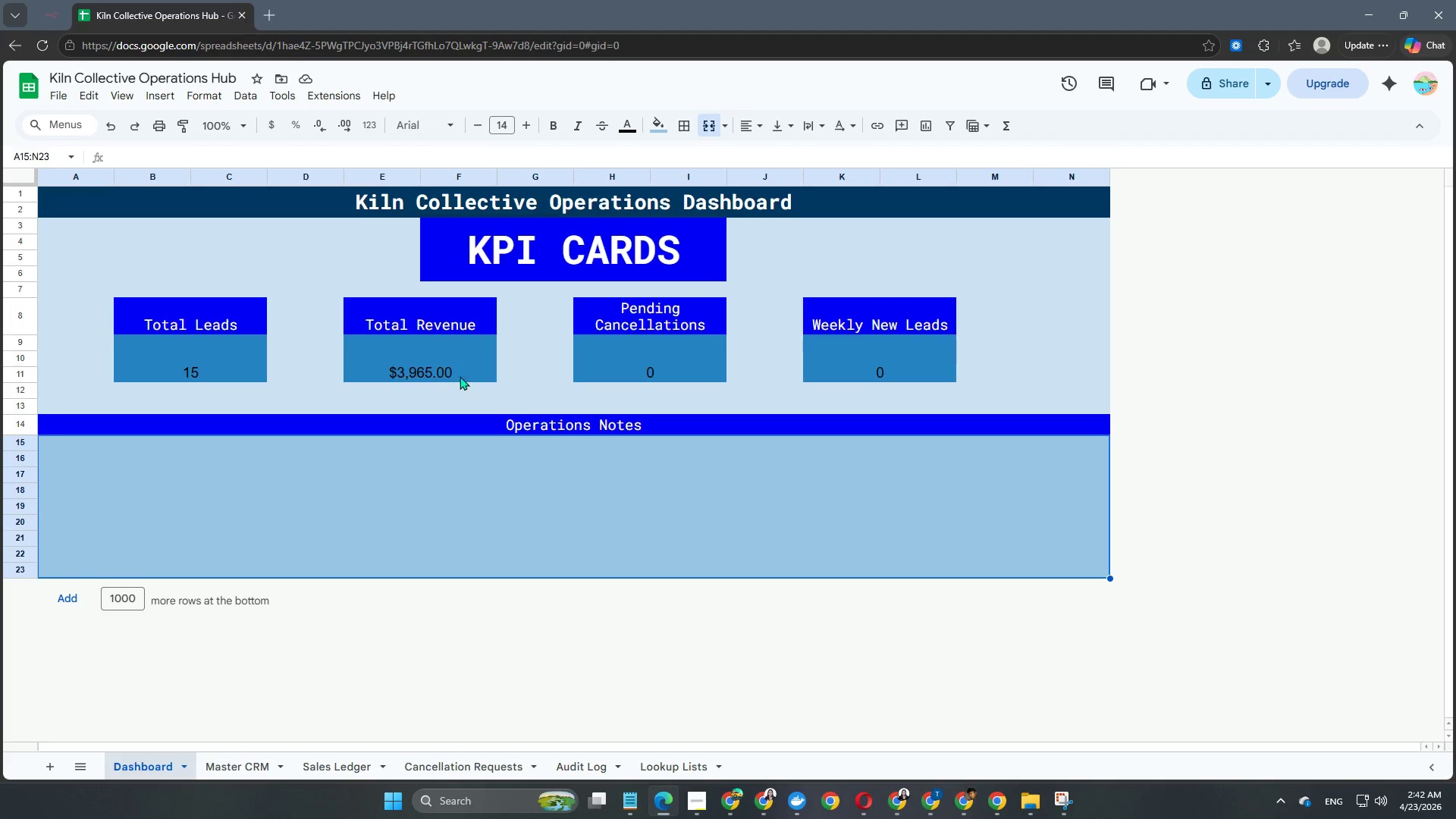 
double_click([456, 357])
 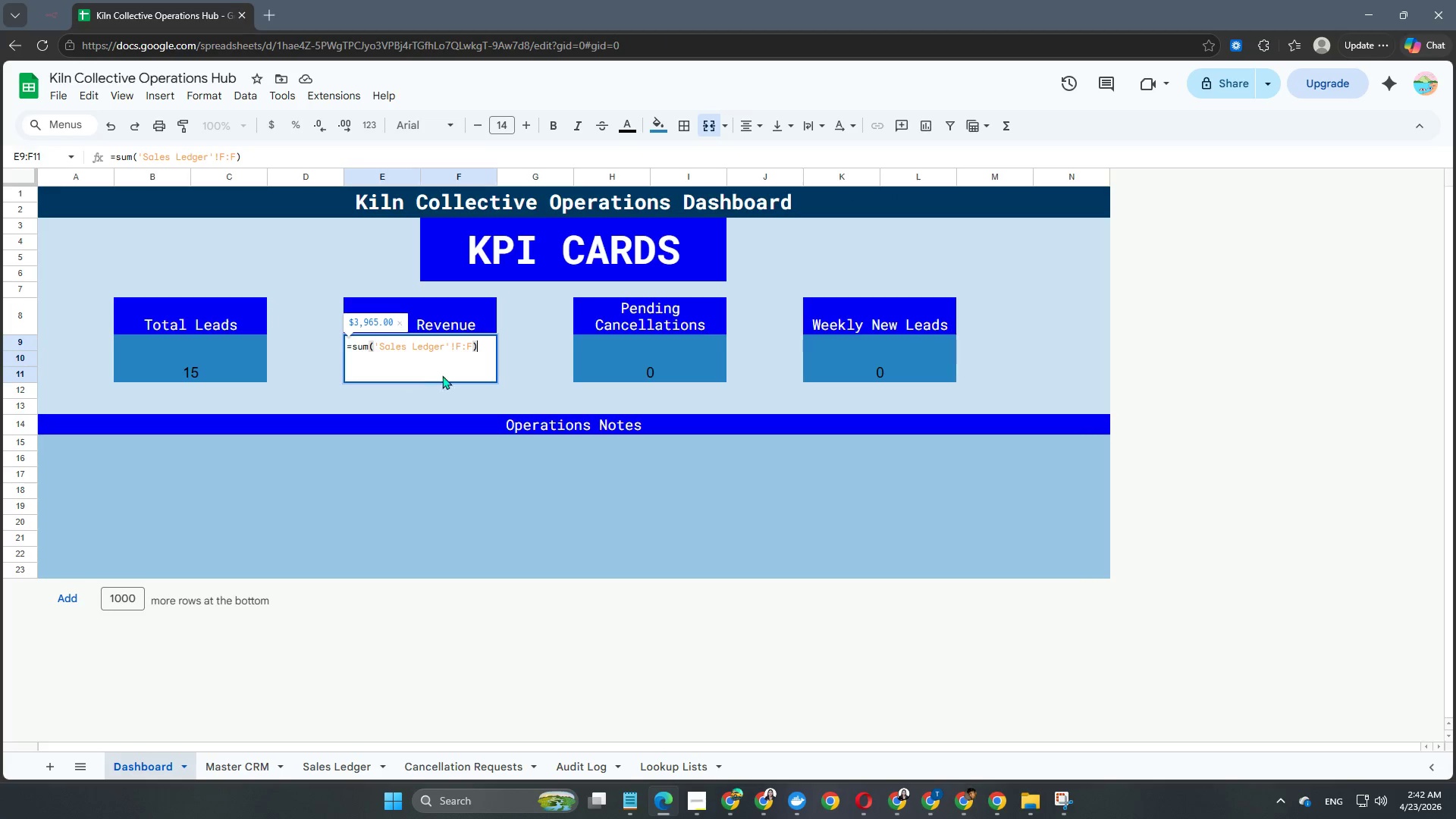 
left_click([455, 347])
 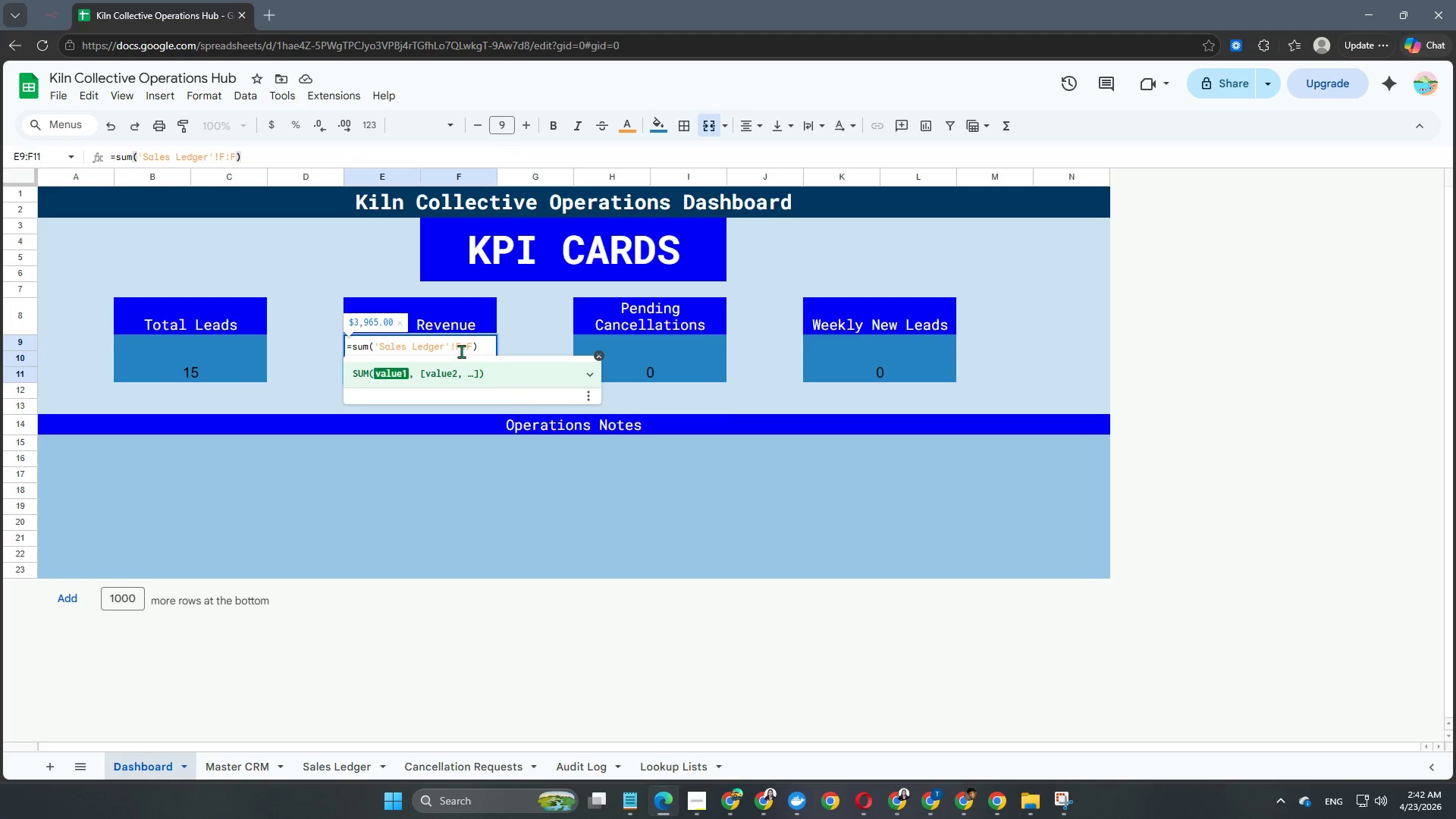 
left_click([453, 345])
 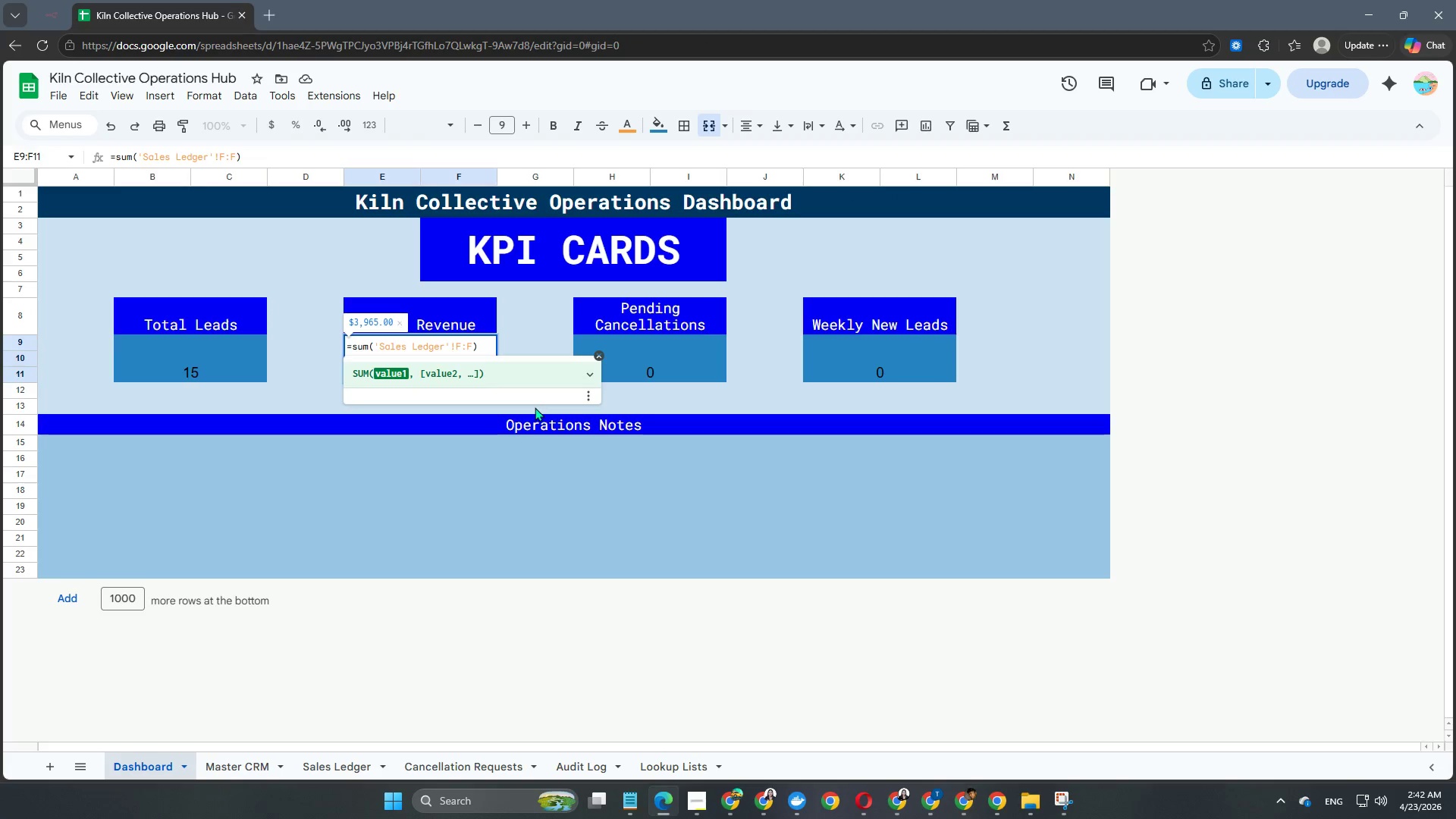 
key(ArrowLeft)
 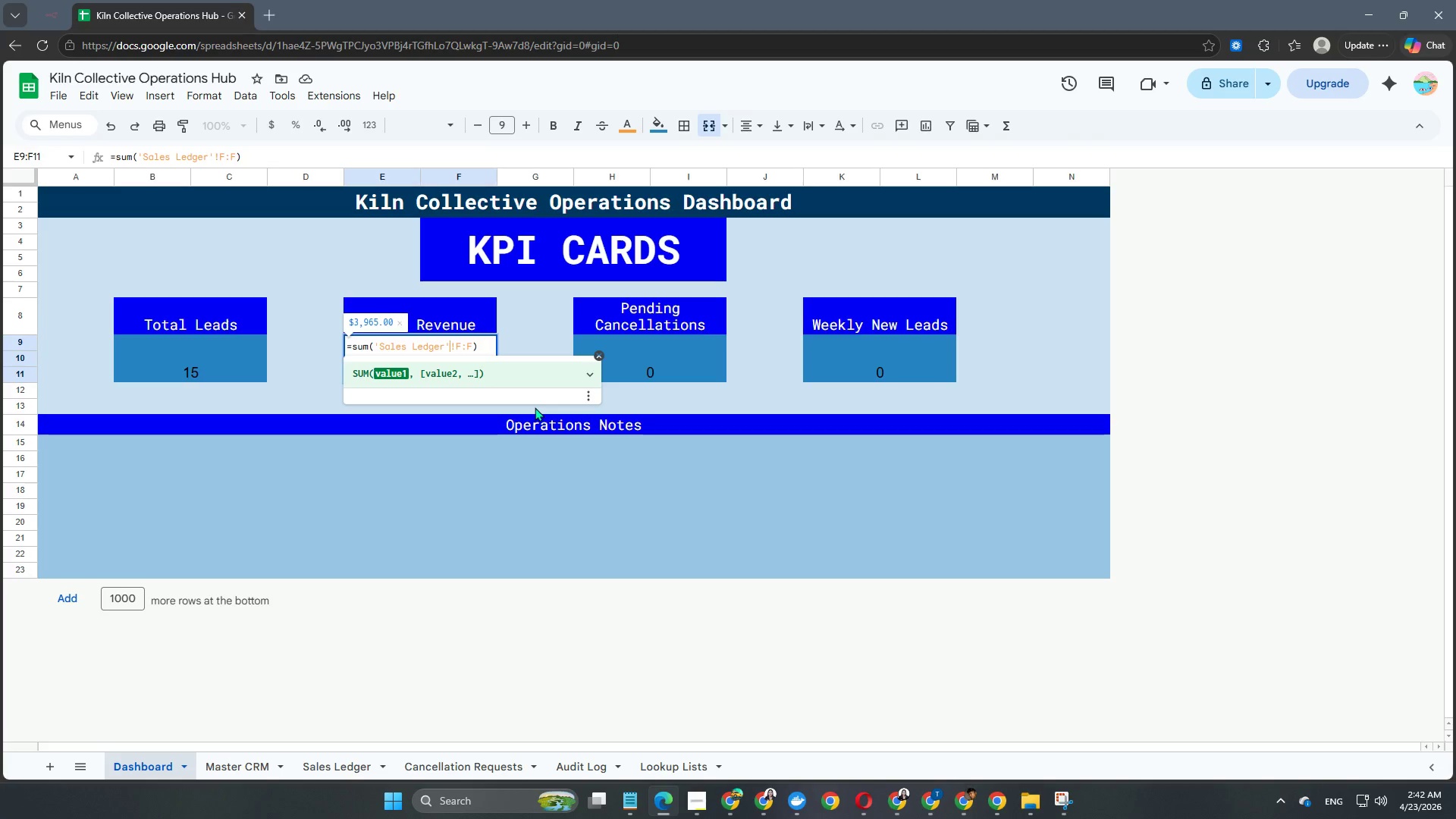 
type(!G:G)
 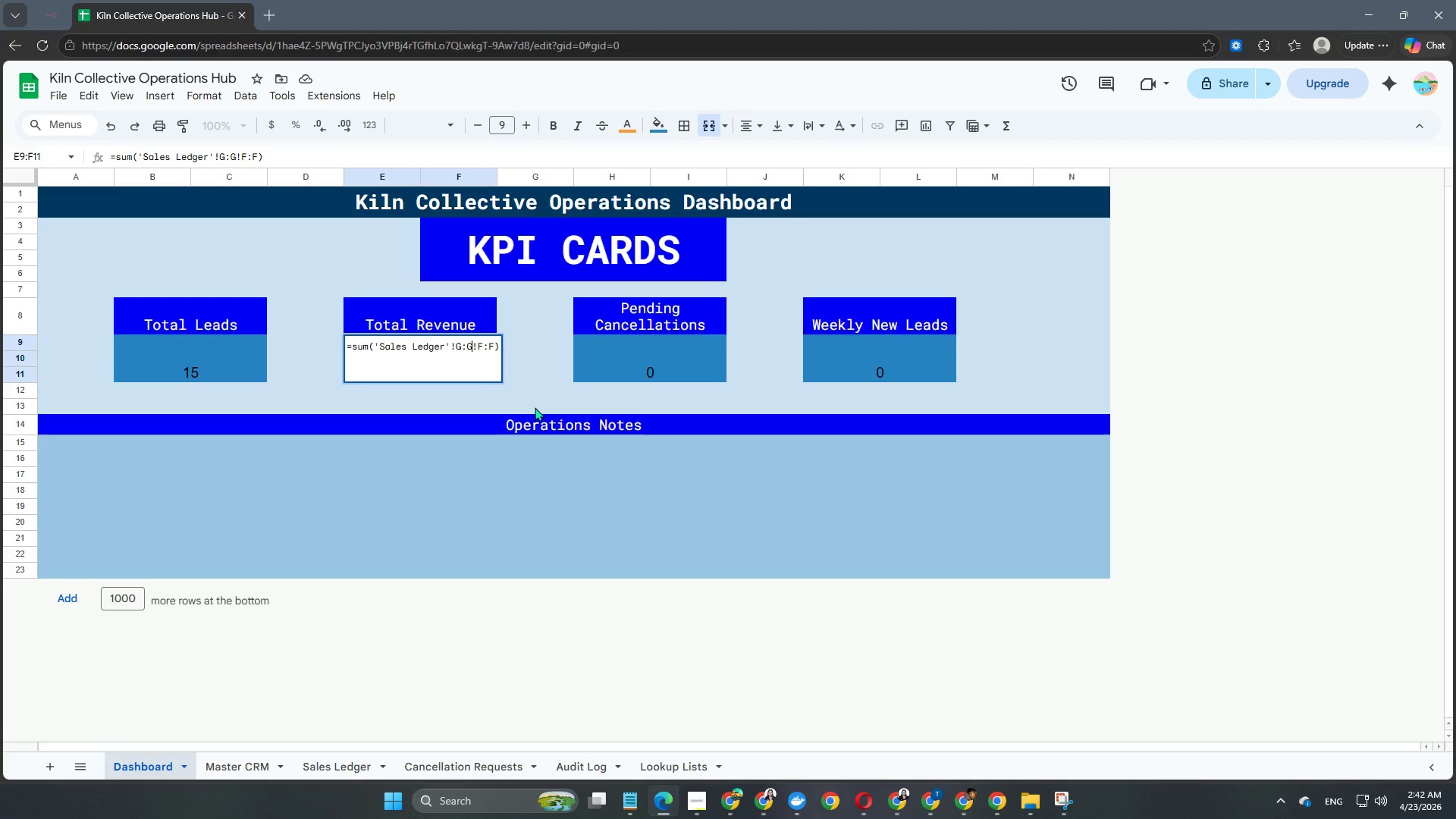 
type(, "Paid")
 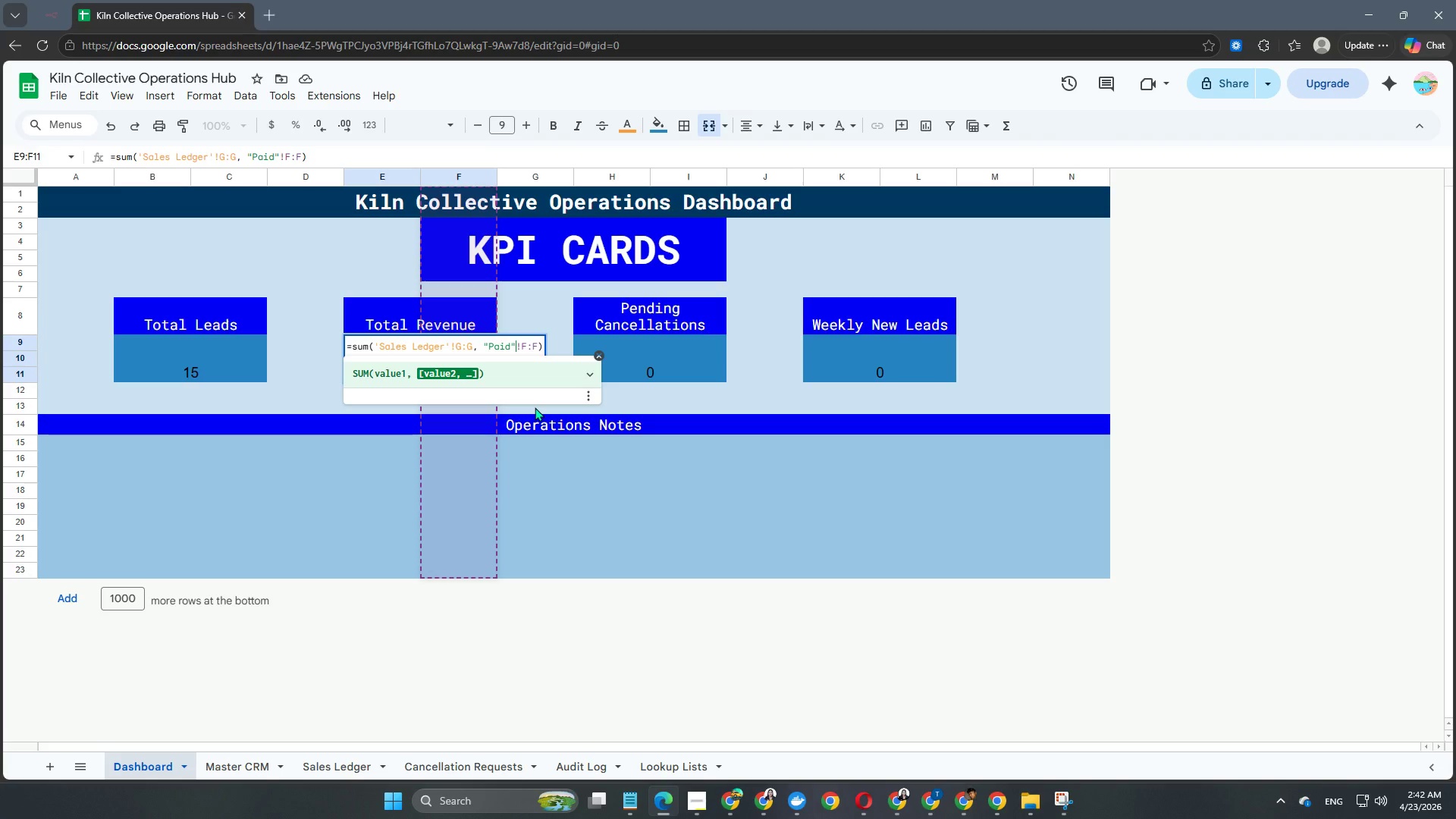 
type(, 'Sales Ledger' )
 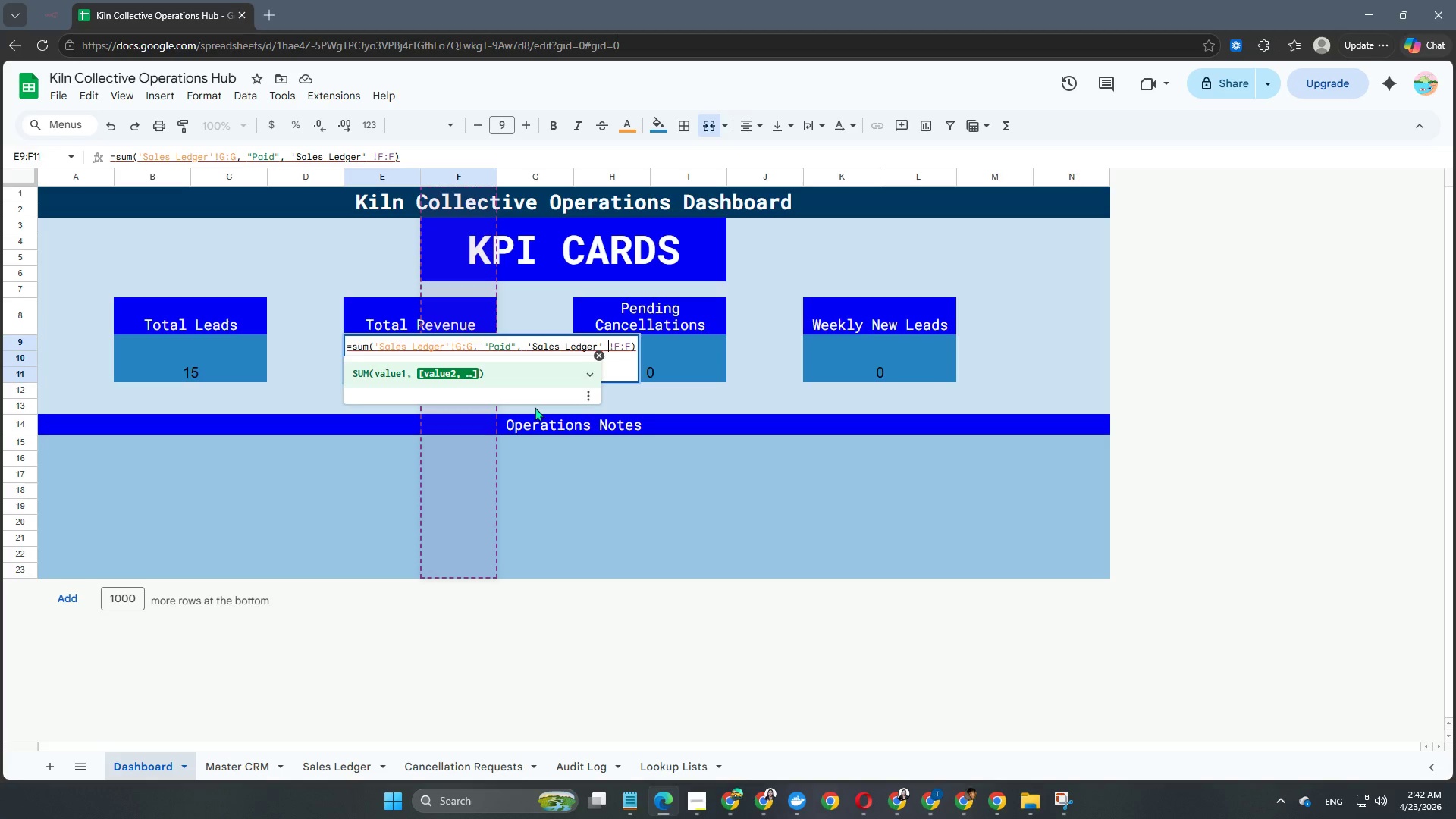 
wait(5.25)
 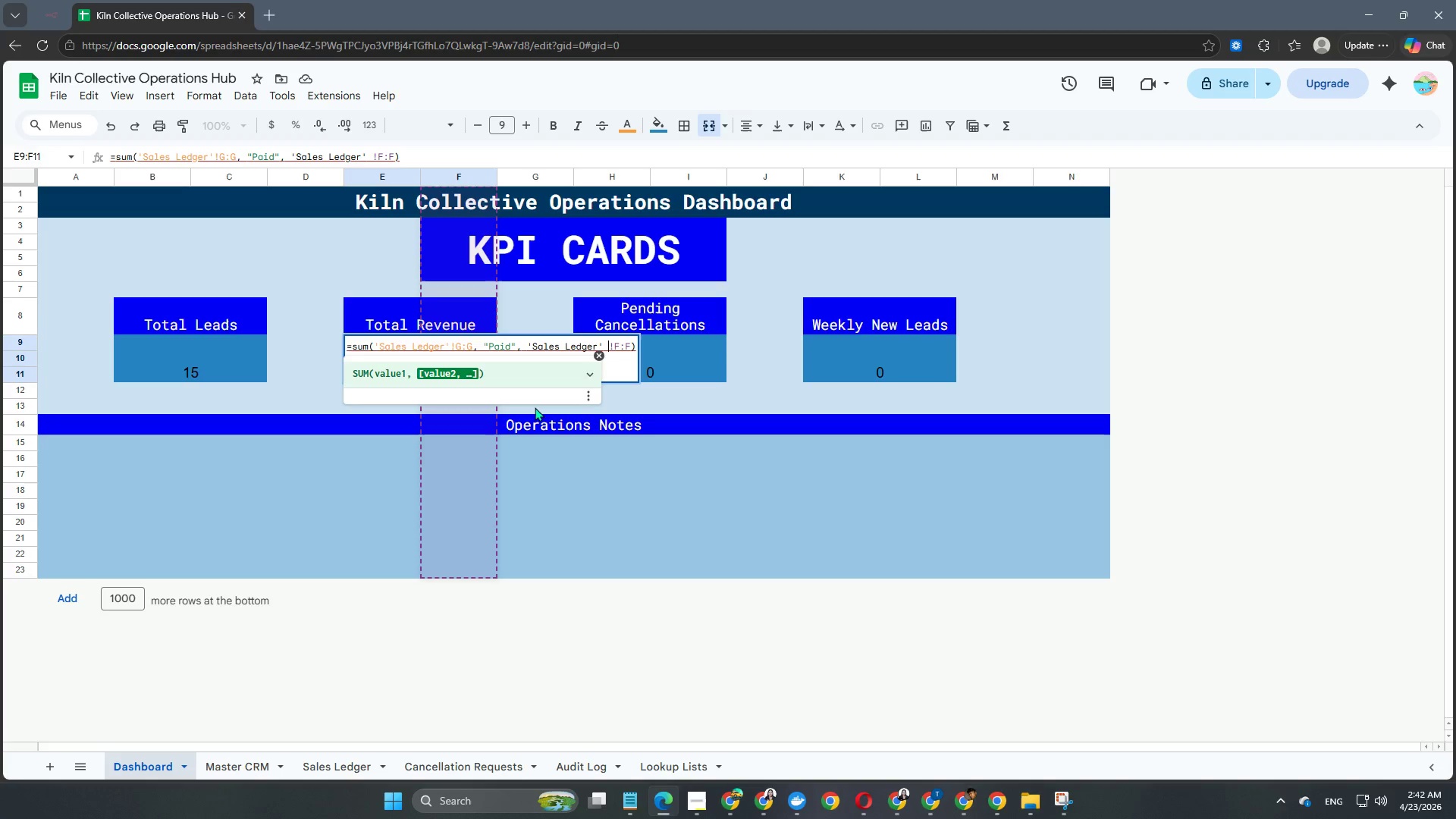 
left_click([369, 346])
 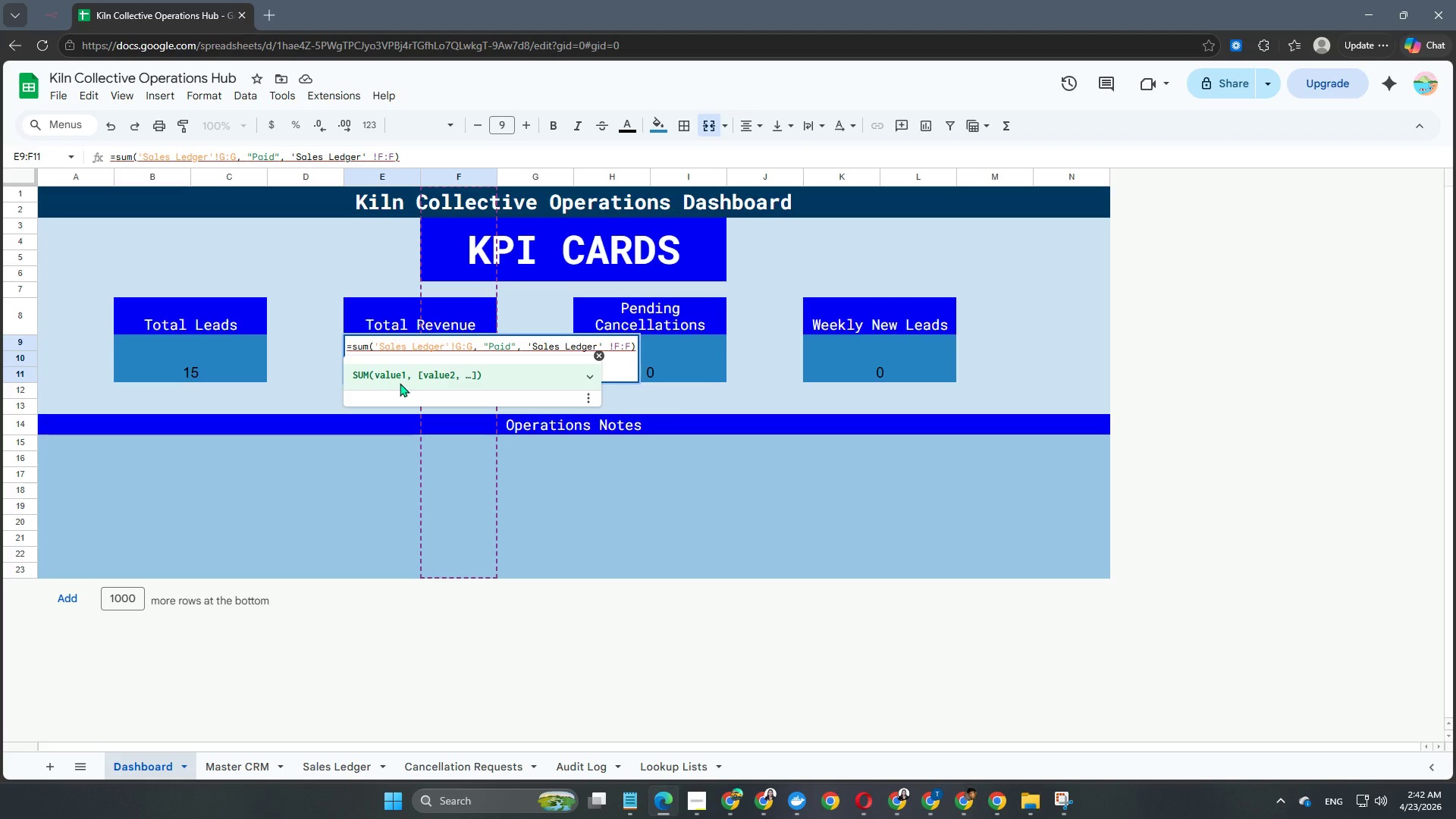 
key(Backspace)
key(Backspace)
key(Backspace)
type(SUMIF)
 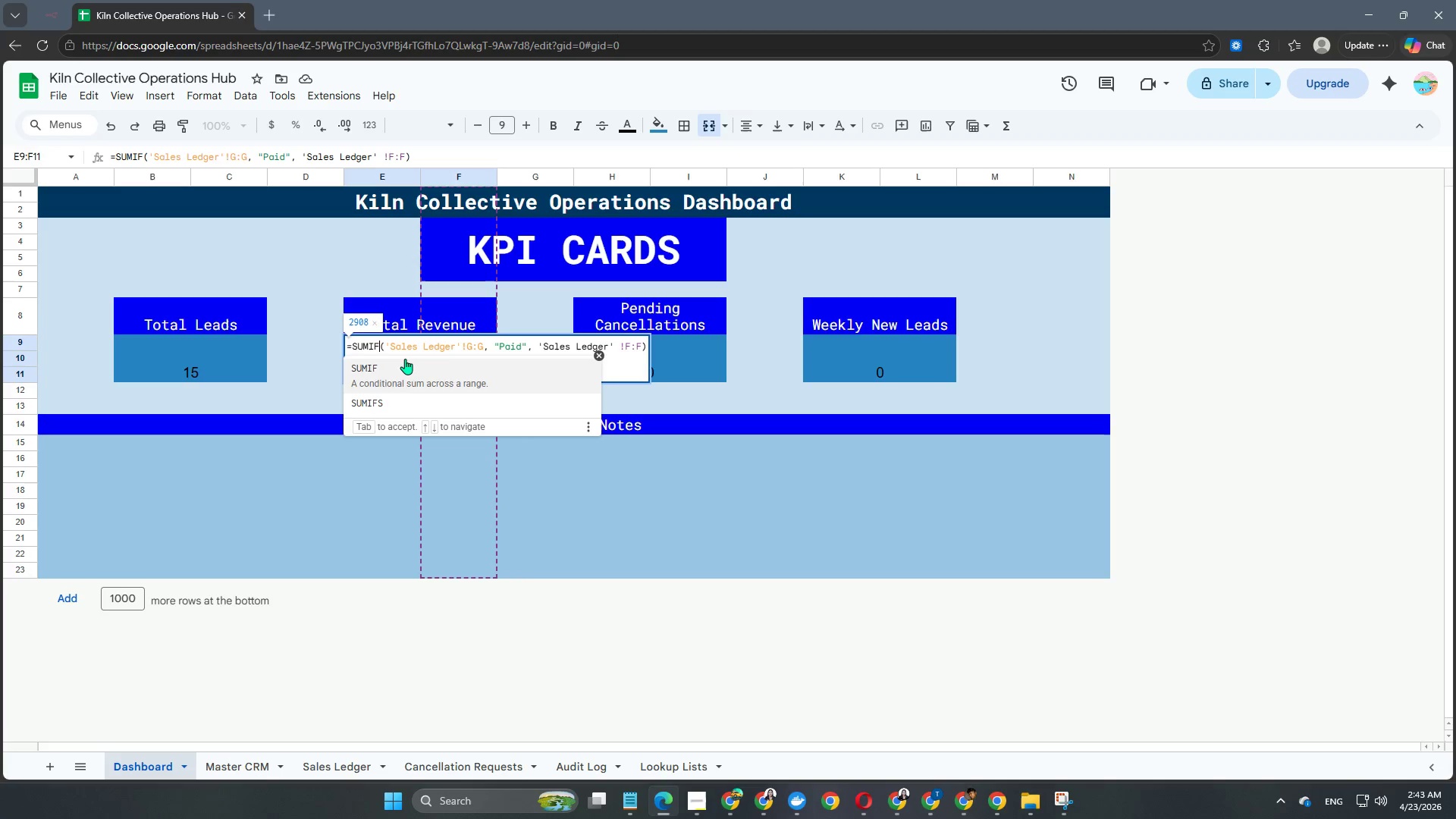 
wait(8.66)
 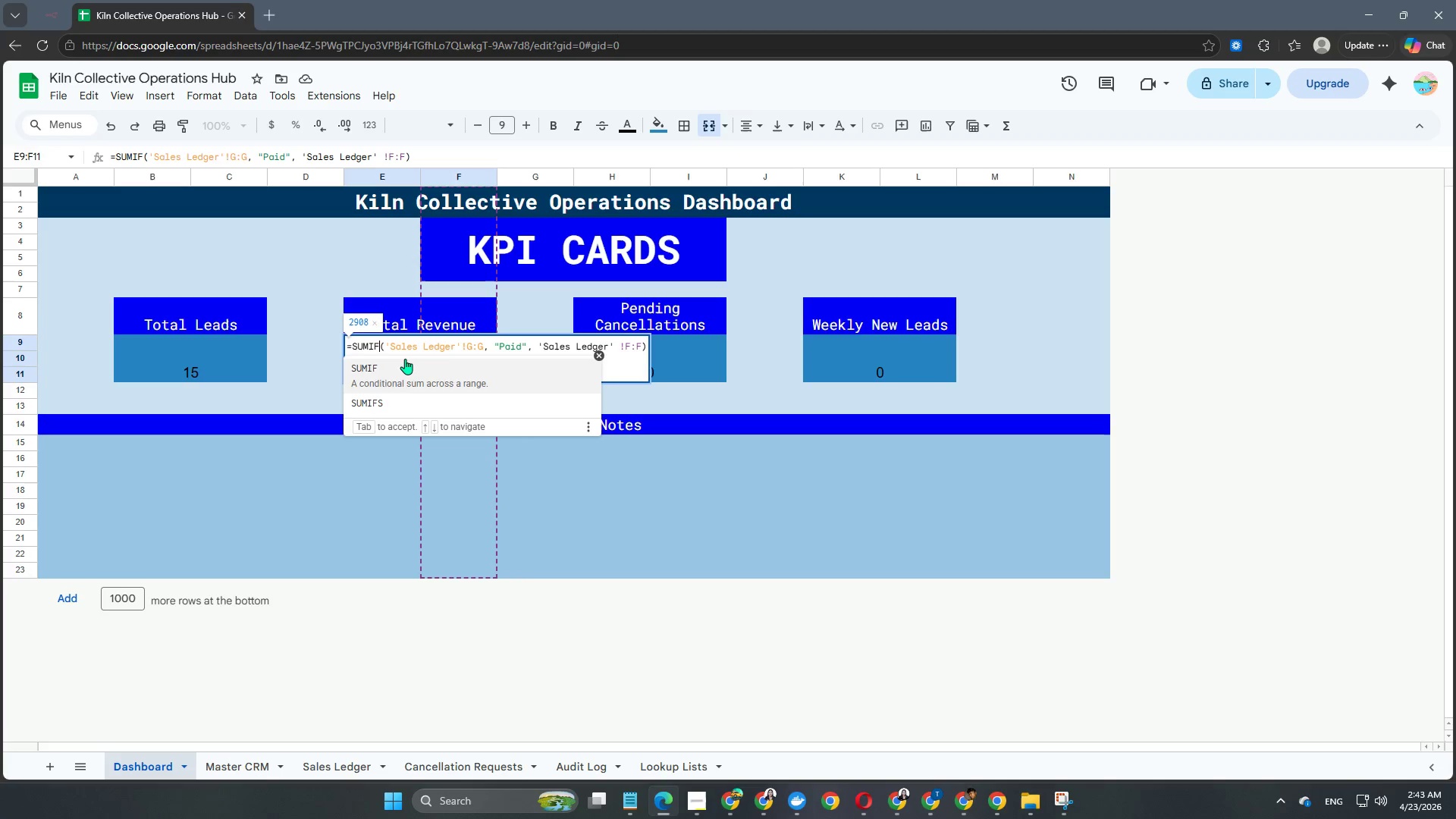 
left_click([561, 349])
 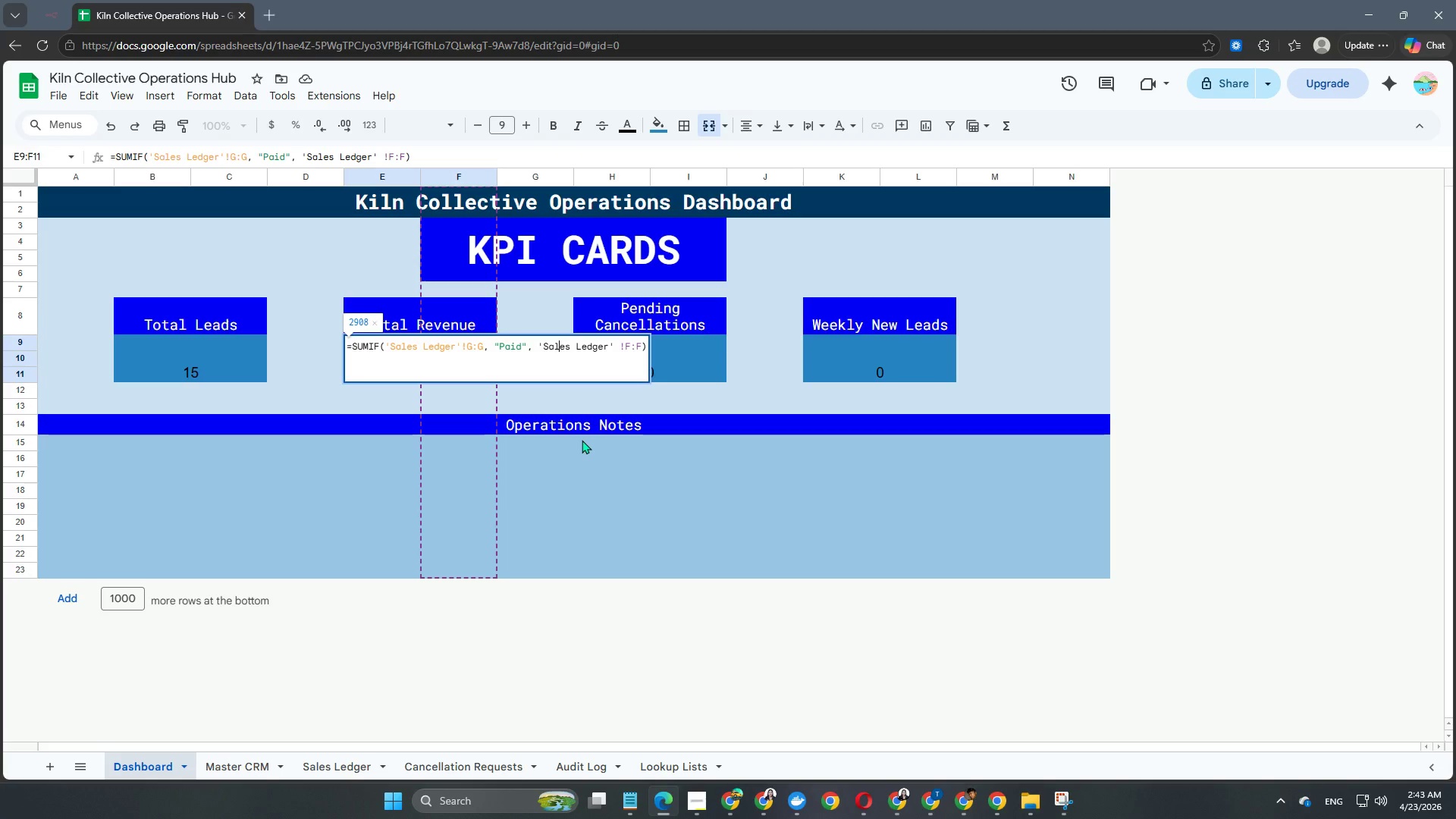 
wait(8.16)
 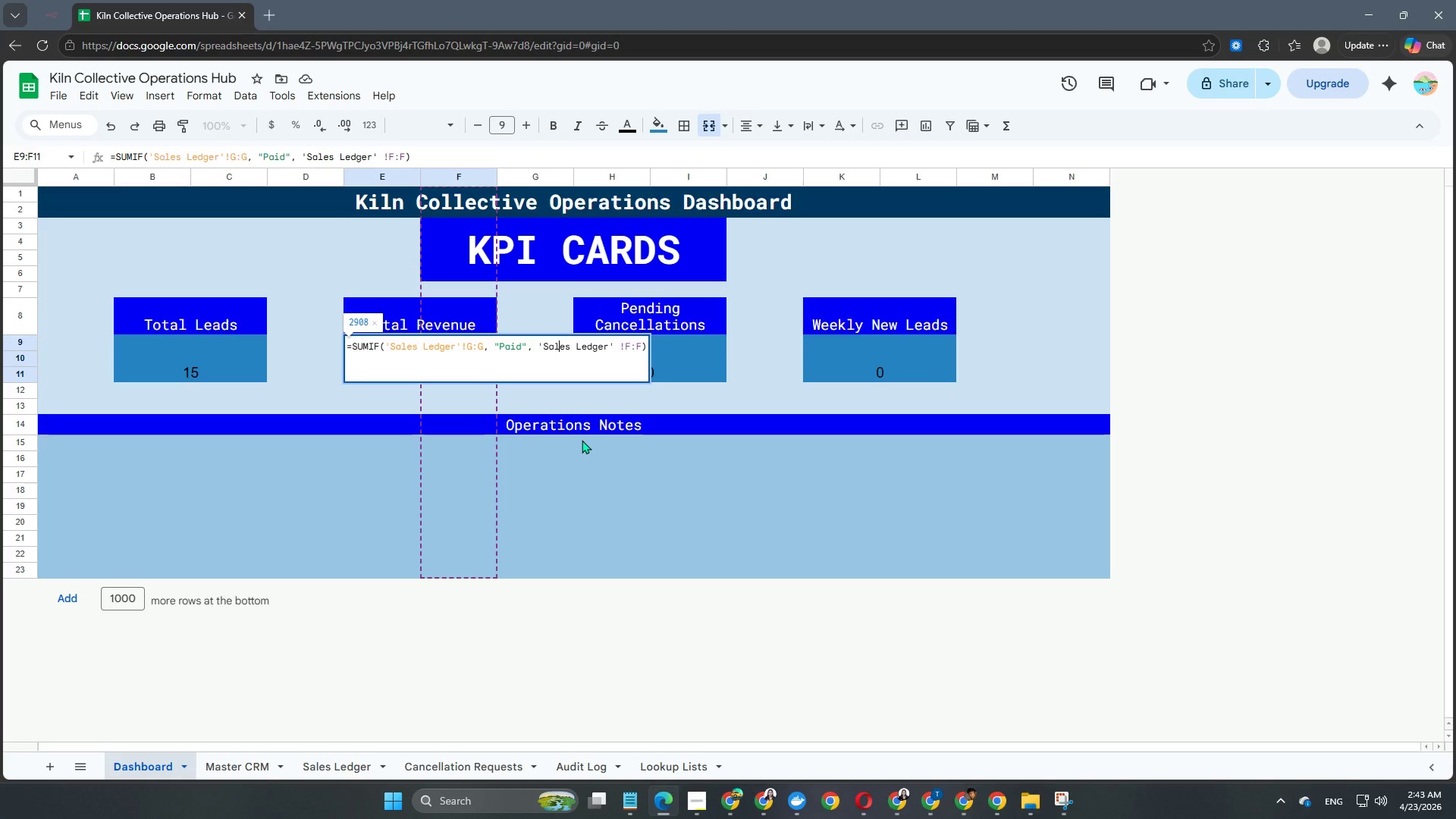 
key(ArrowRight)
 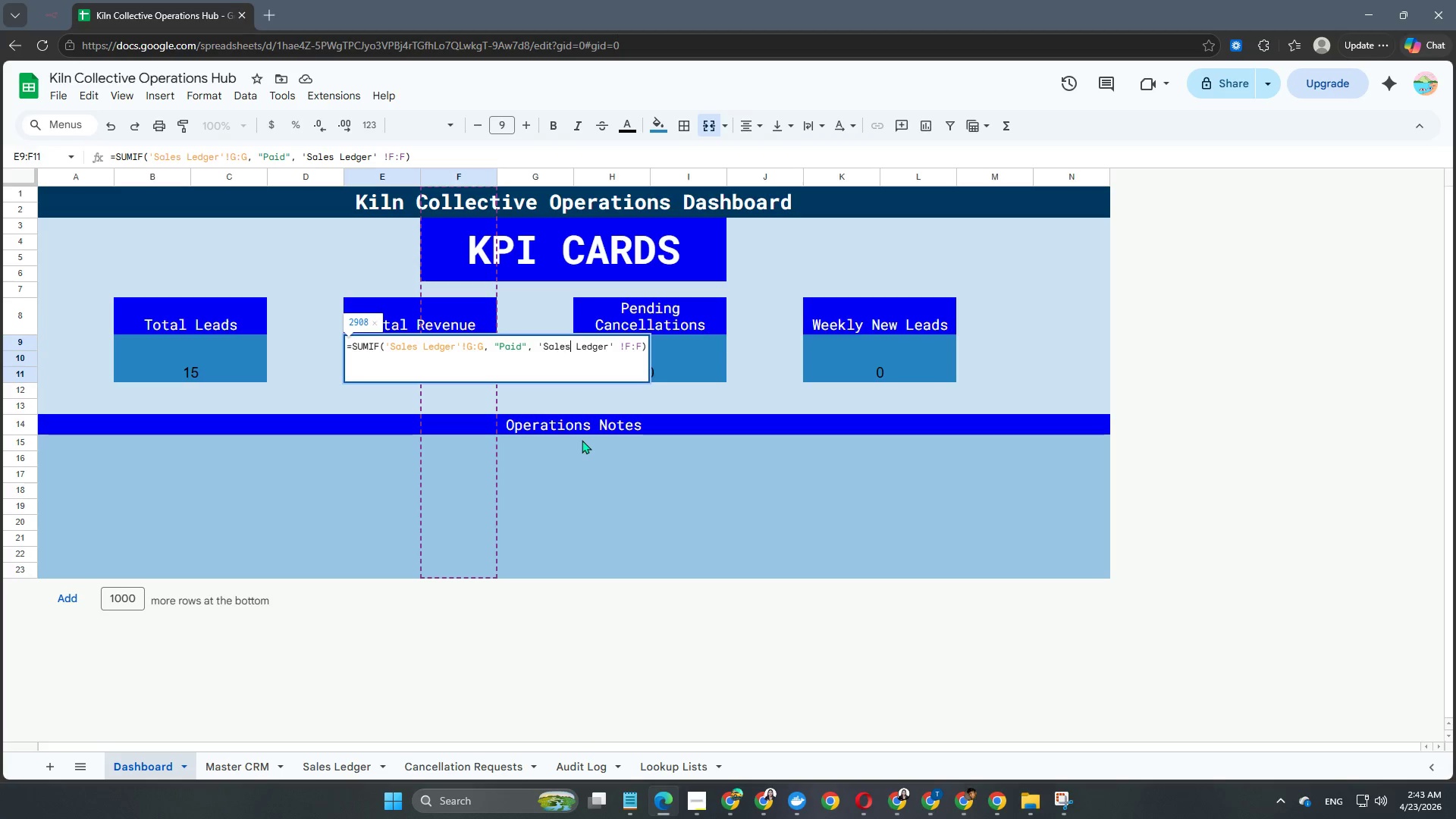 
key(ArrowRight)
 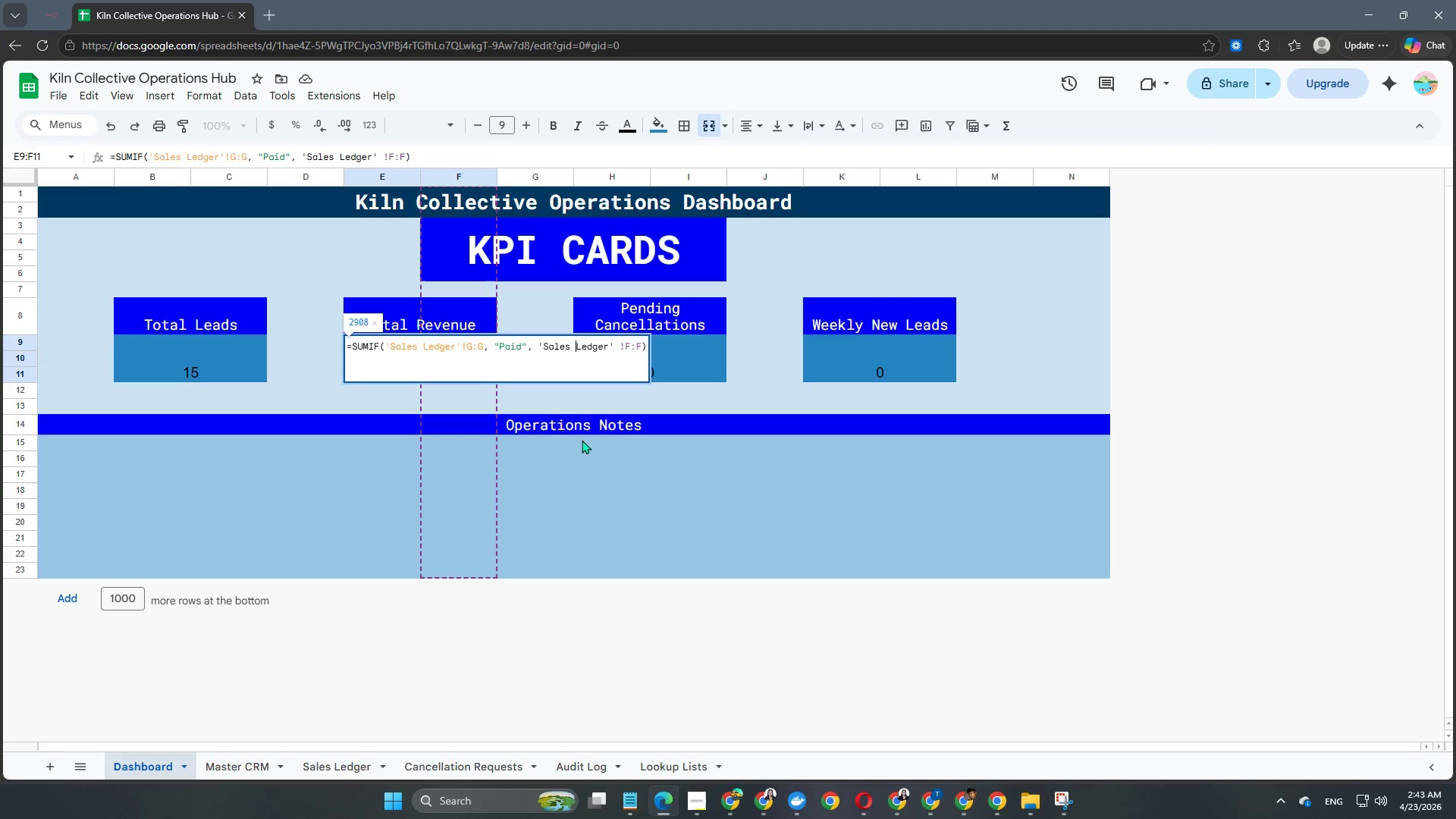 
key(ArrowRight)
 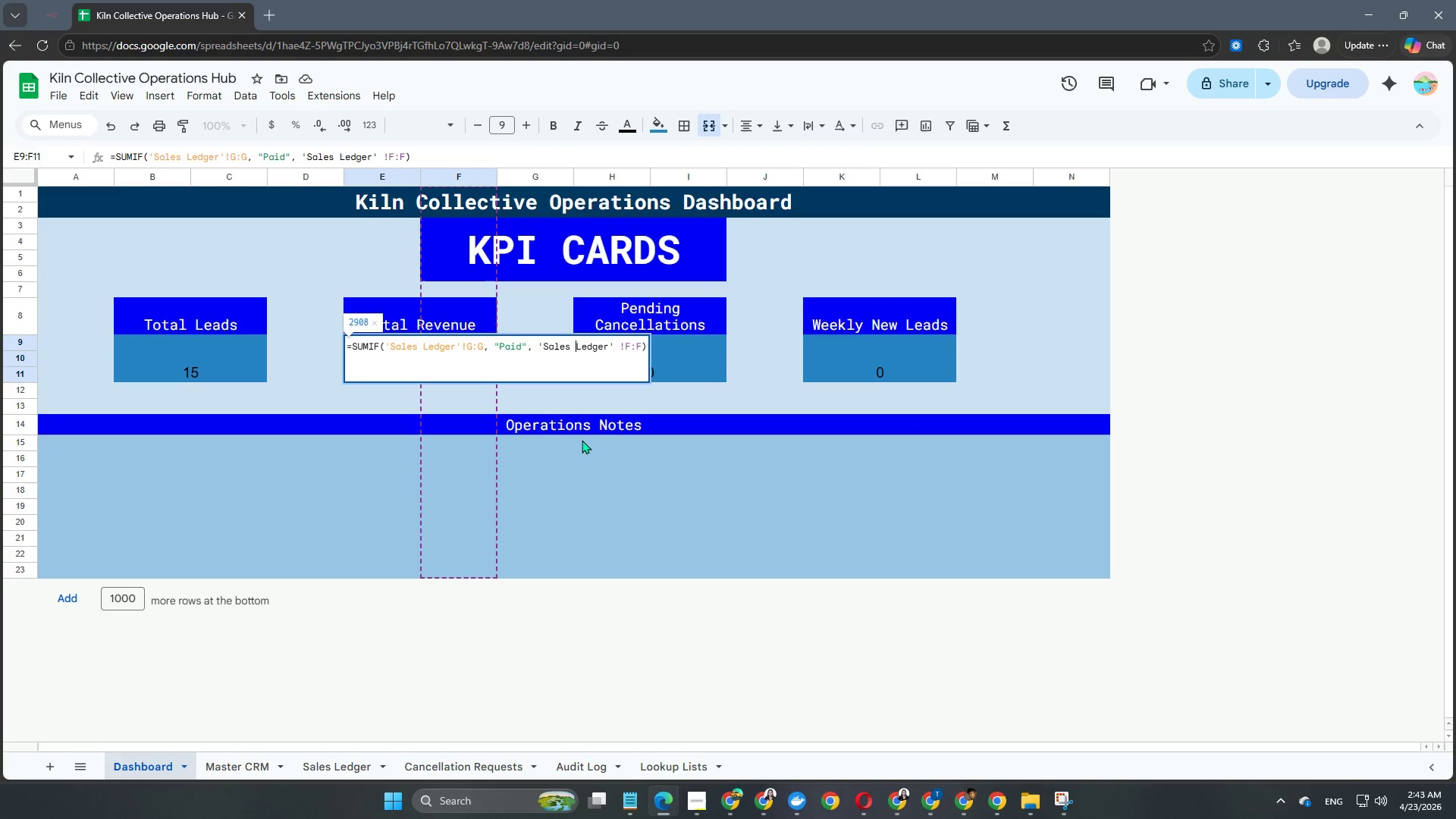 
key(ArrowRight)
 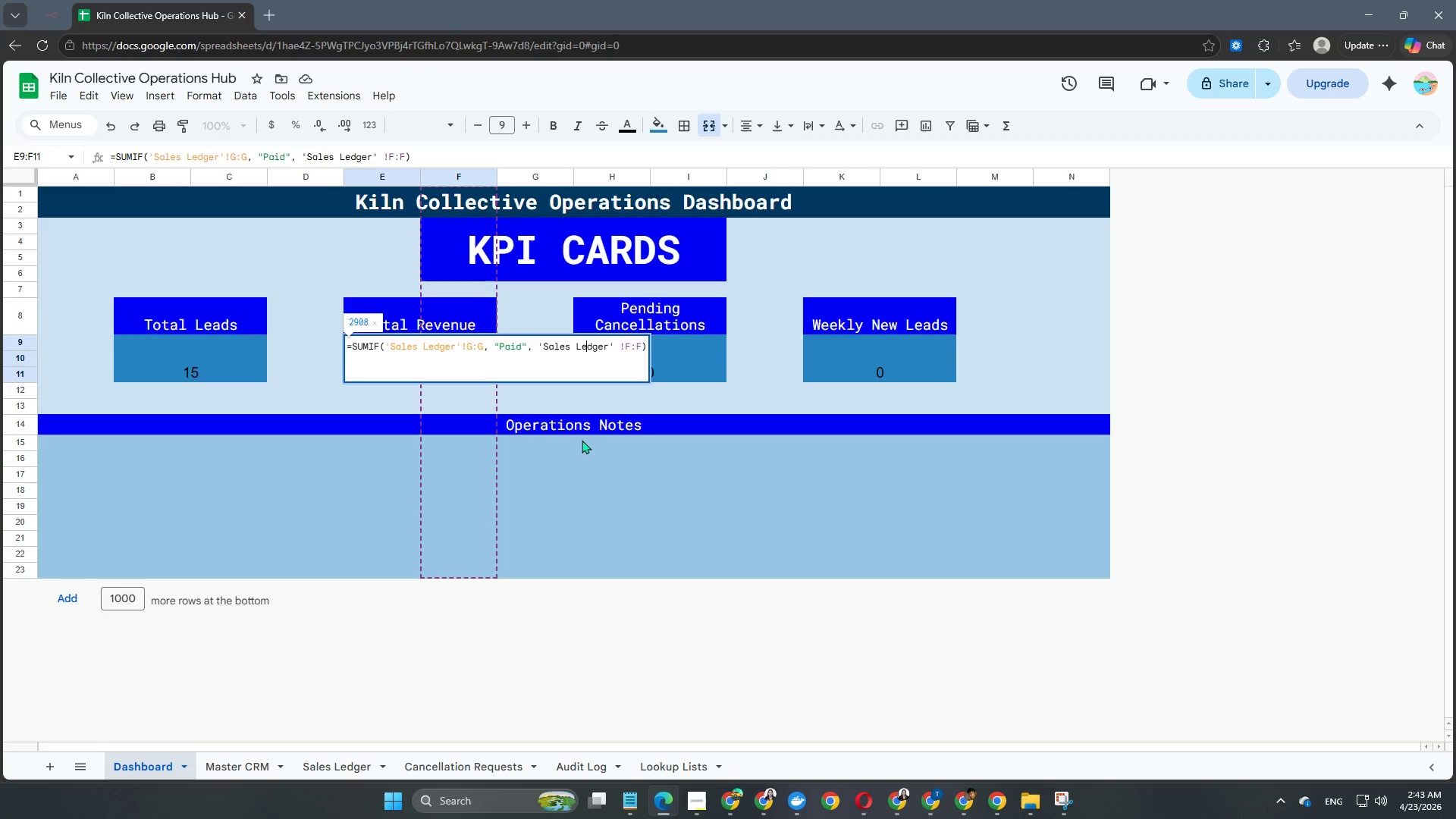 
key(ArrowRight)
 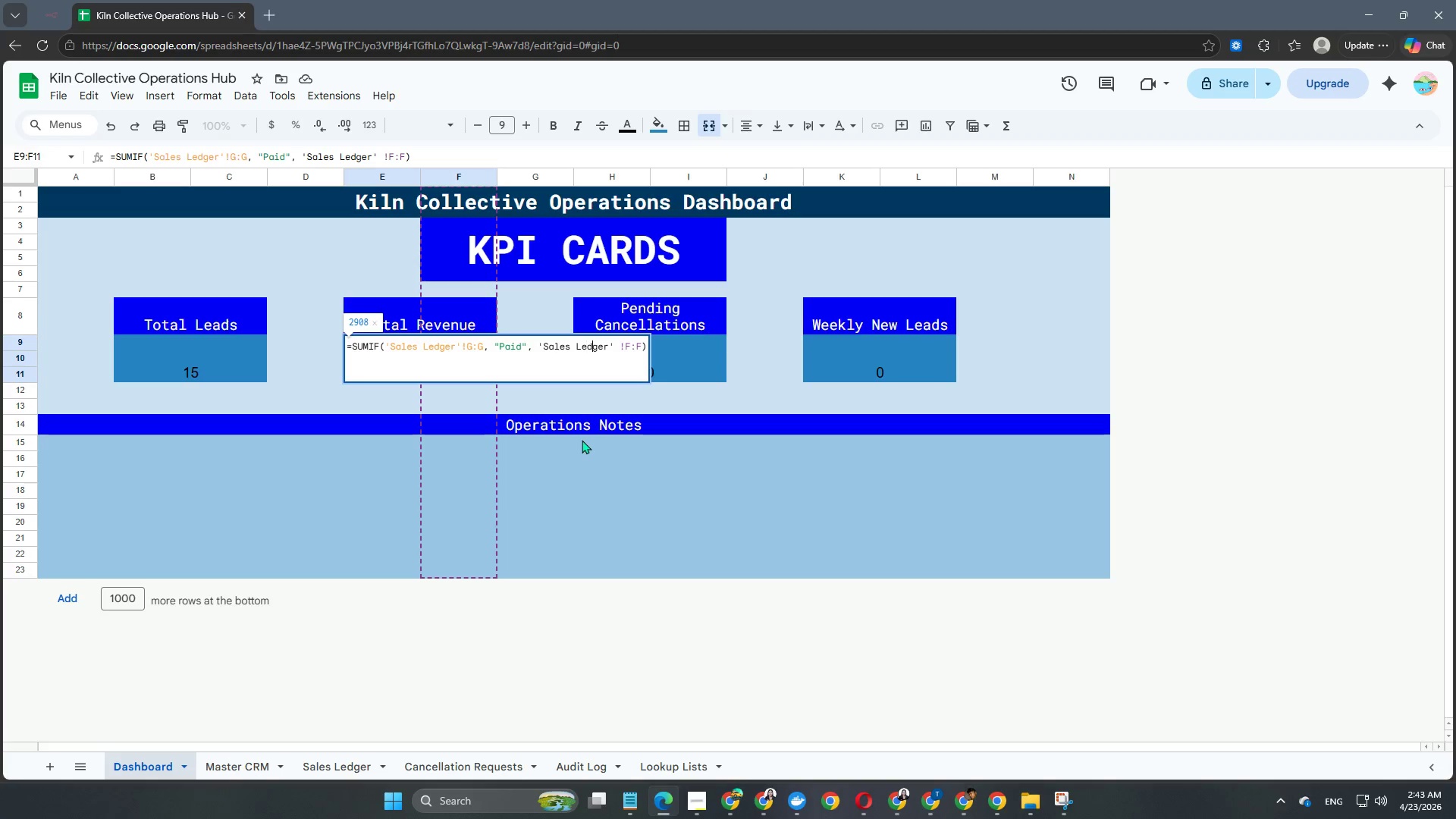 
key(ArrowRight)
 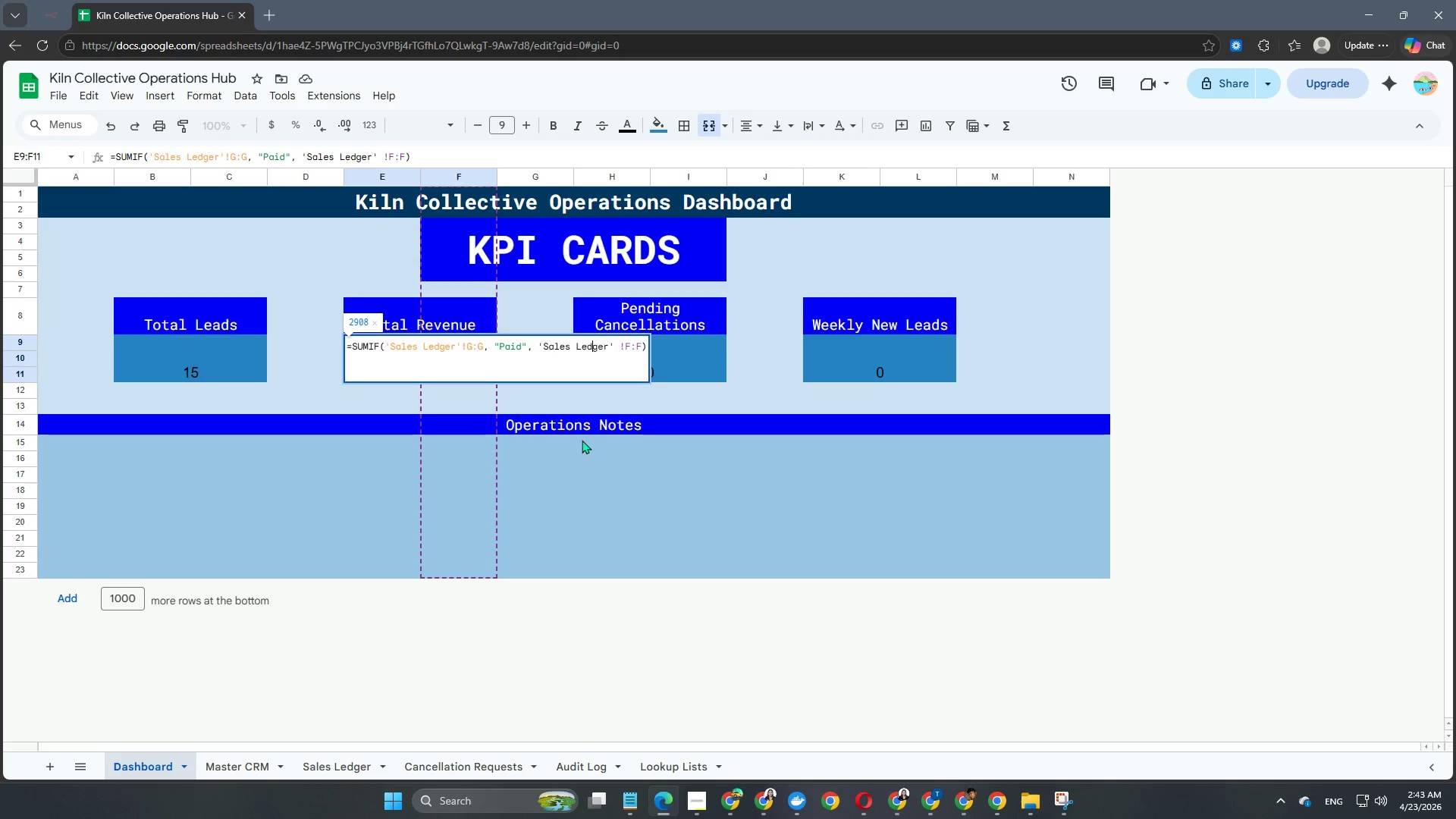 
key(ArrowRight)
 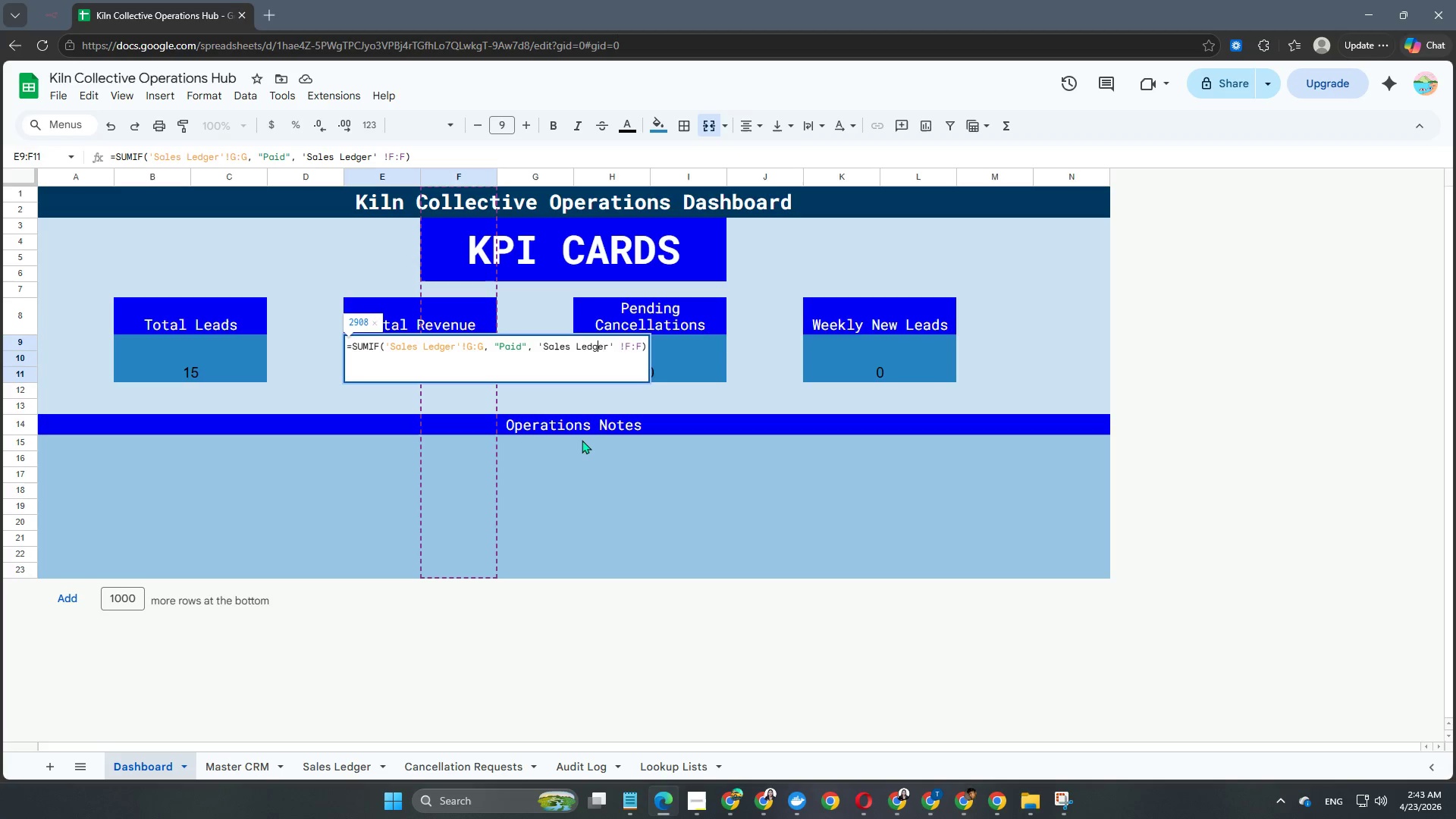 
key(ArrowRight)
 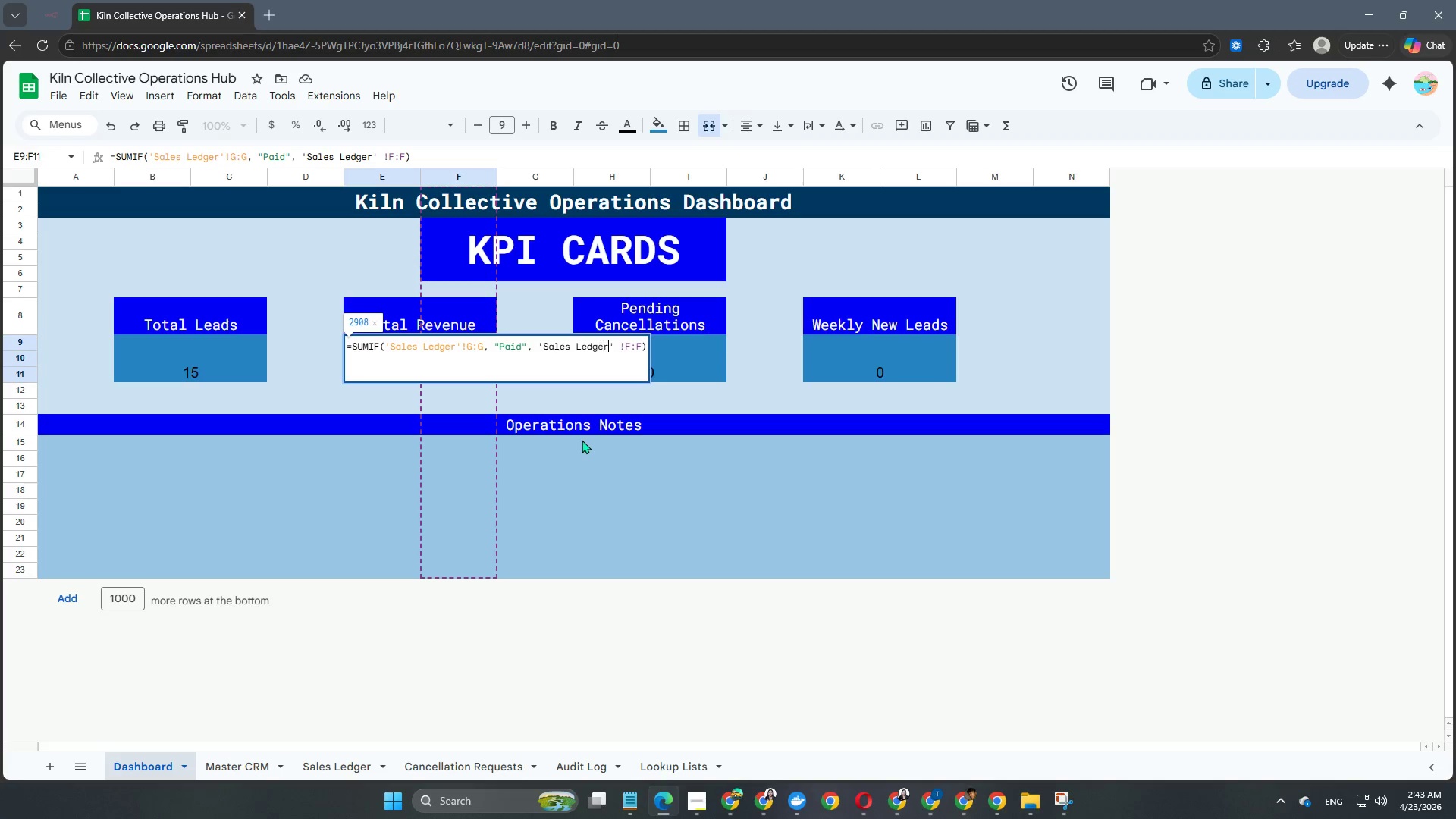 
key(ArrowRight)
 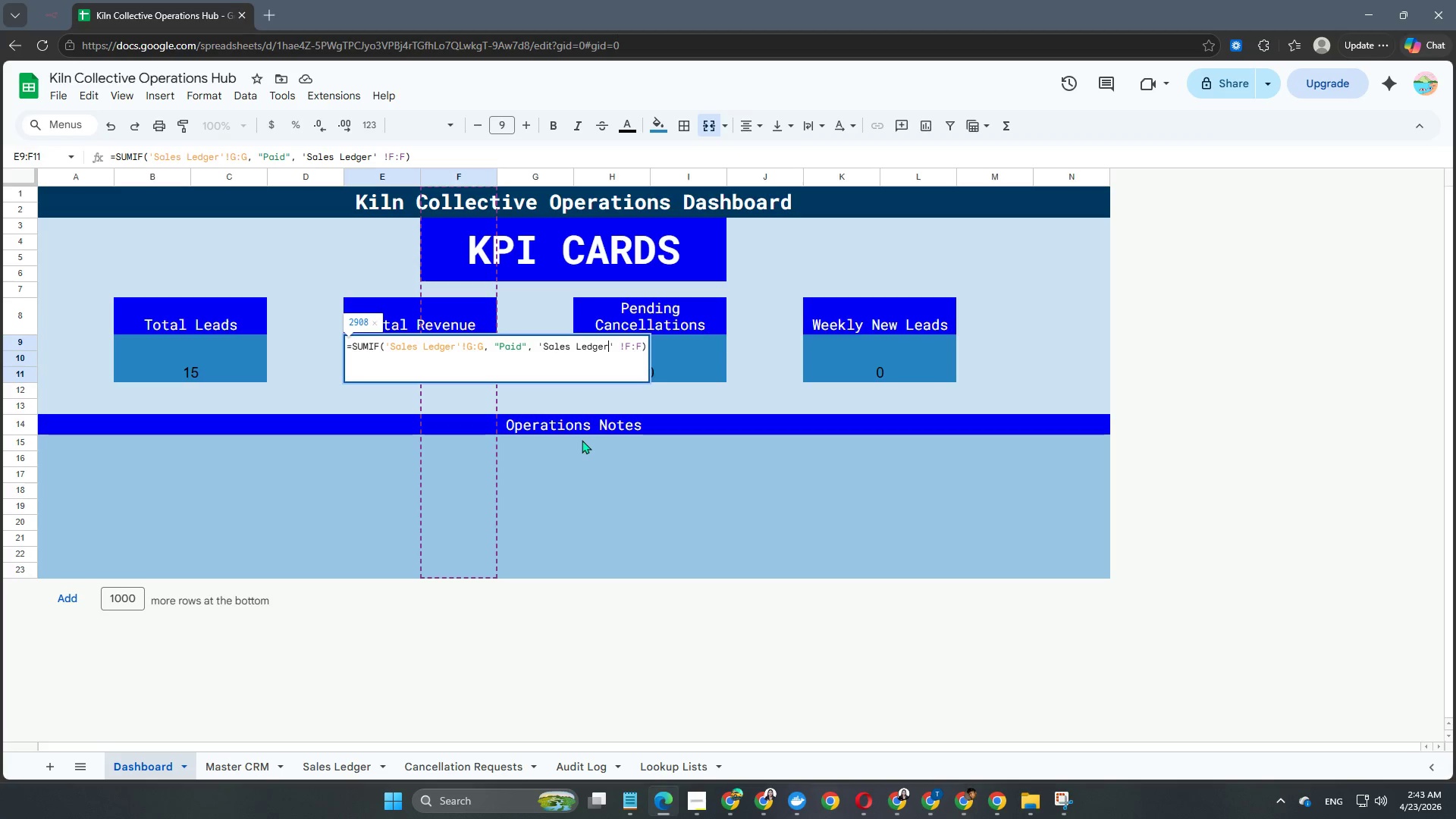 
key(ArrowRight)
 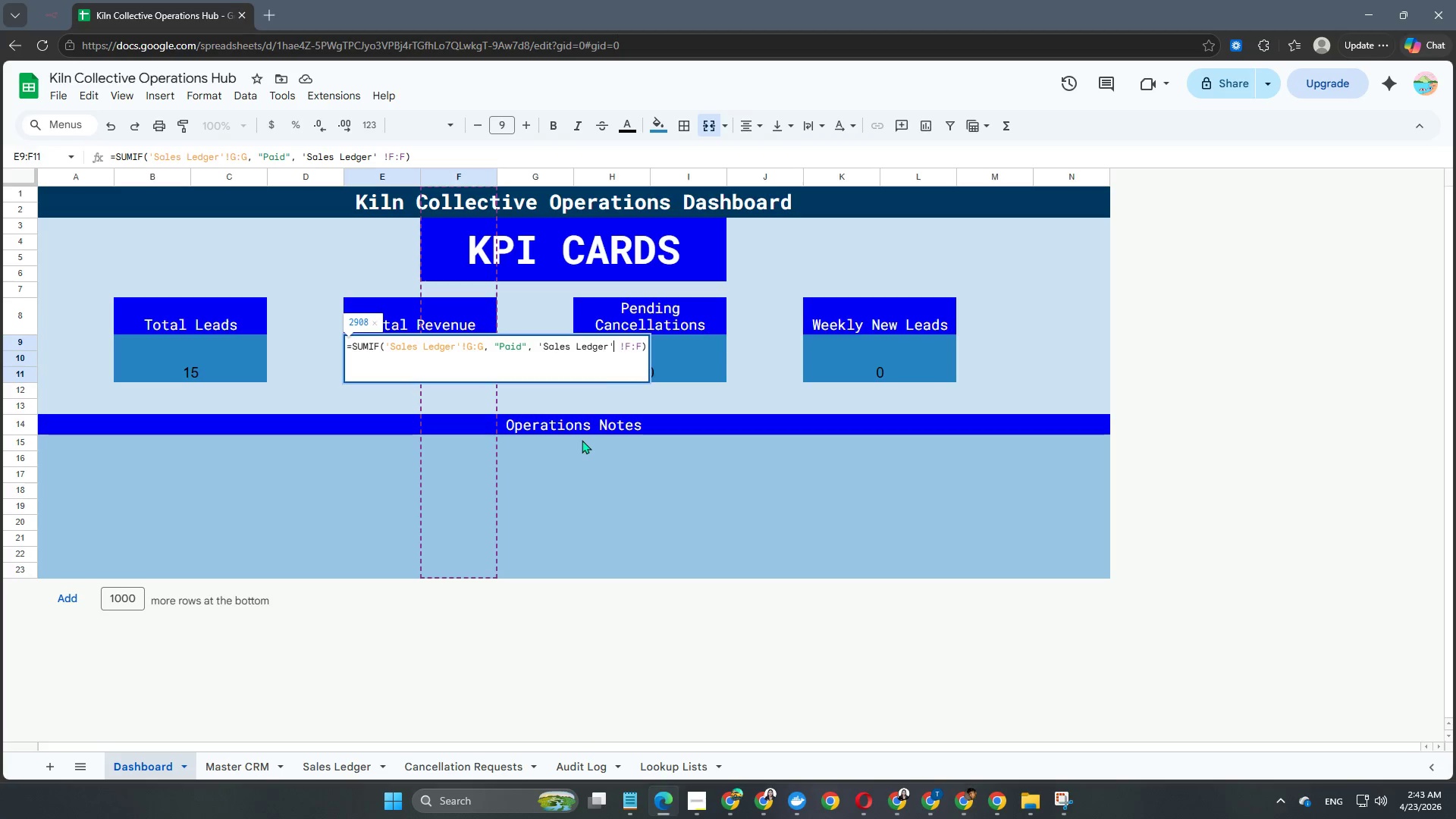 
key(ArrowRight)
 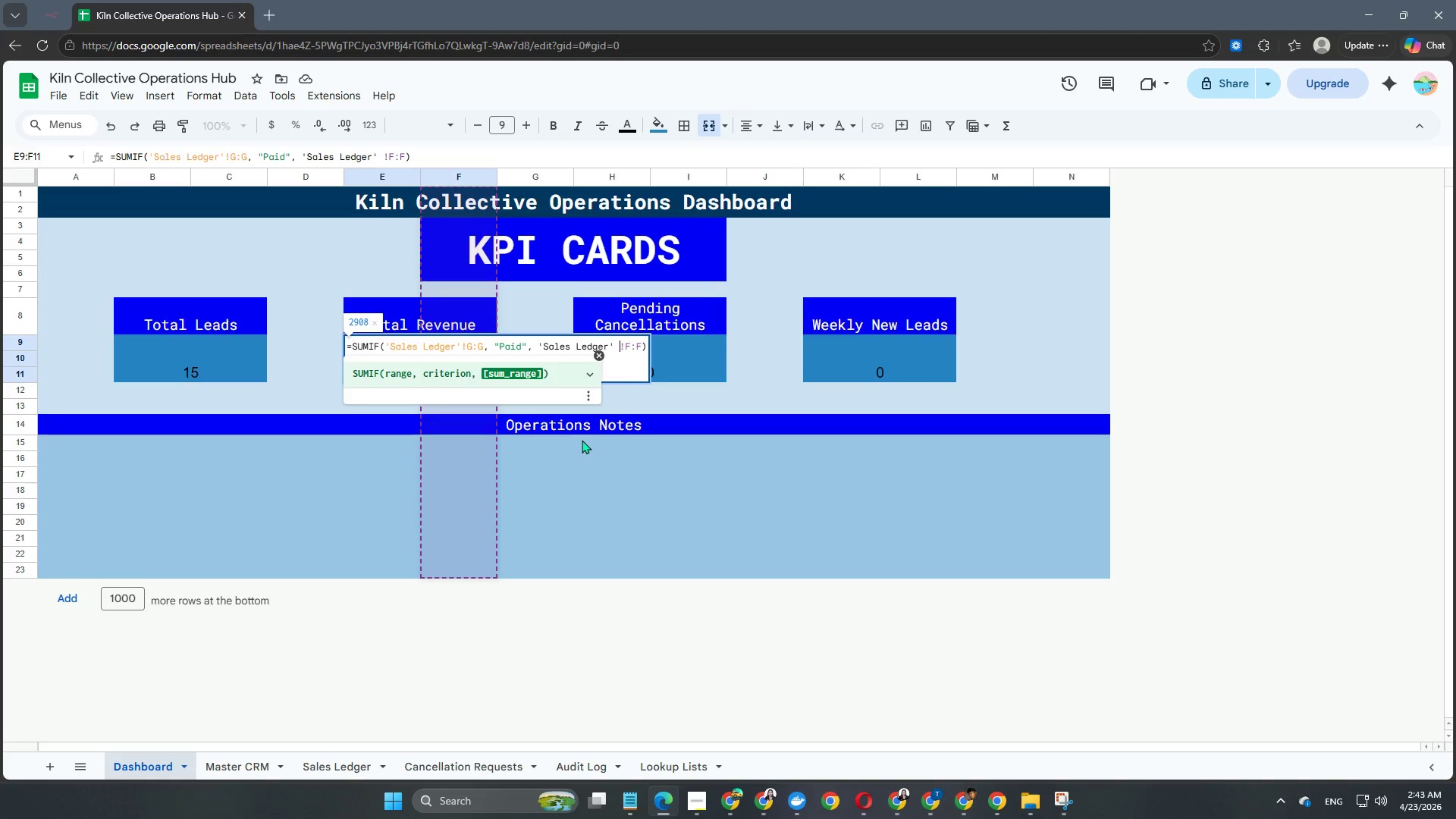 
key(ArrowRight)
 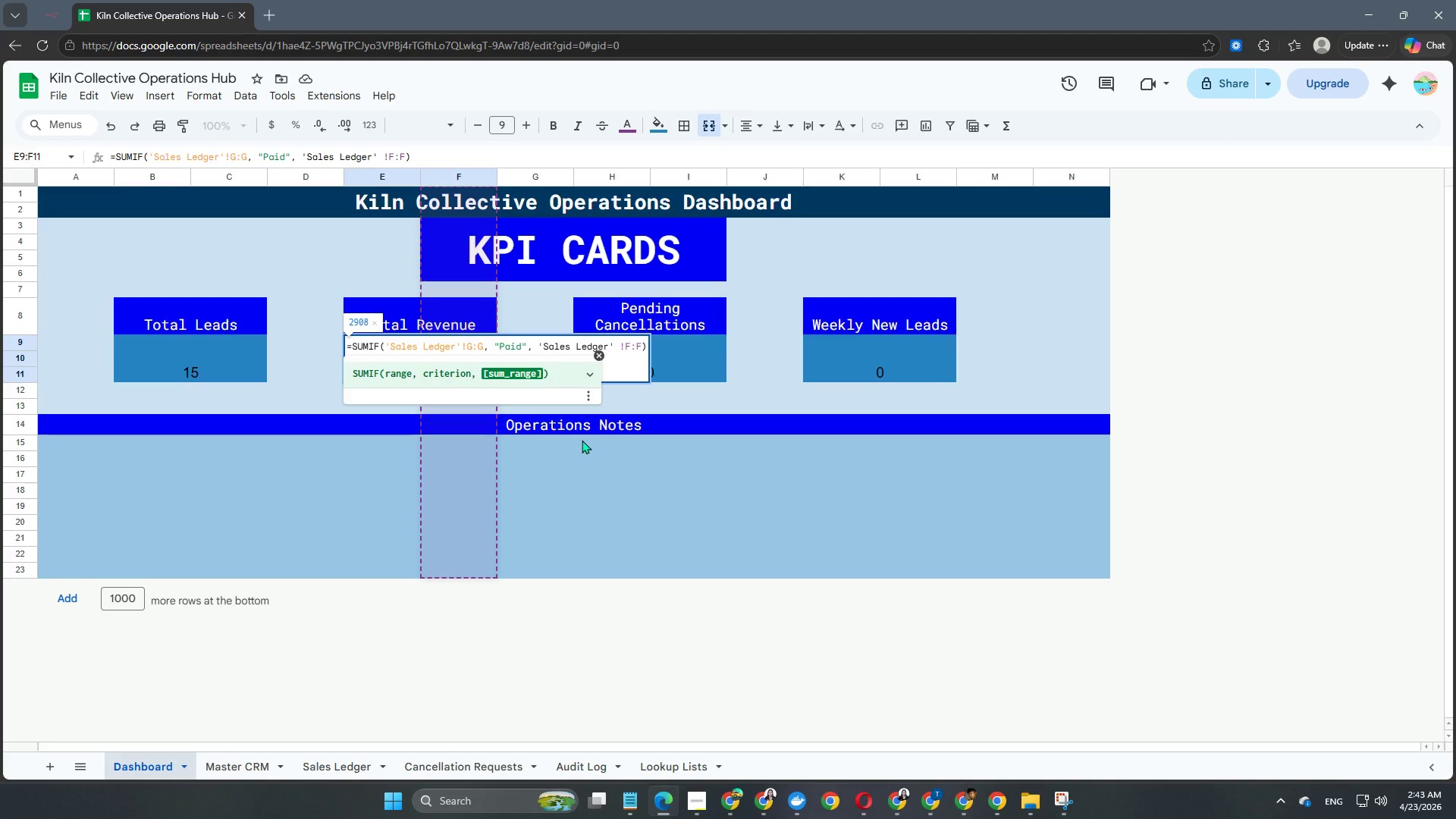 
key(ArrowLeft)
 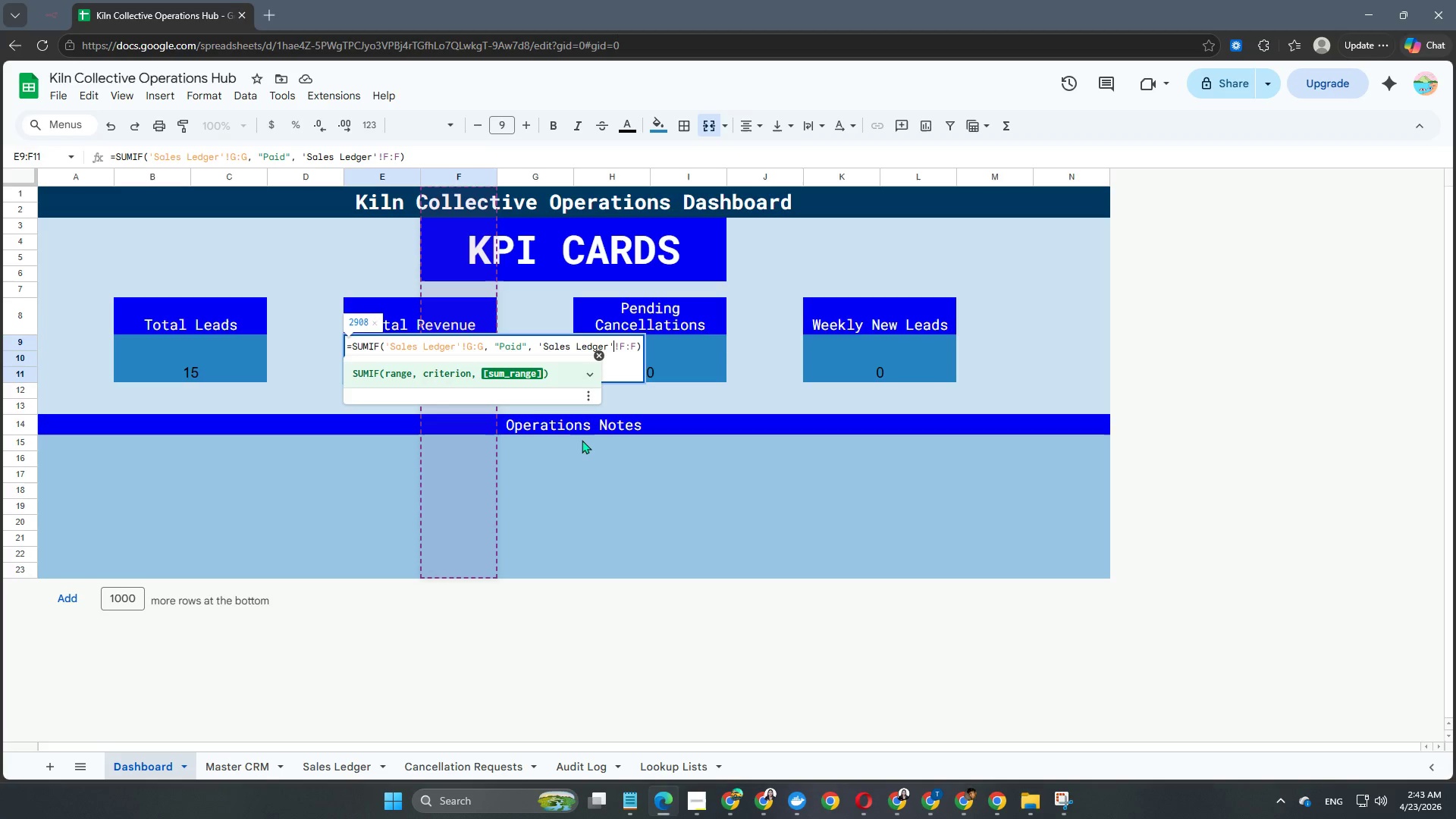 
key(Backspace)
 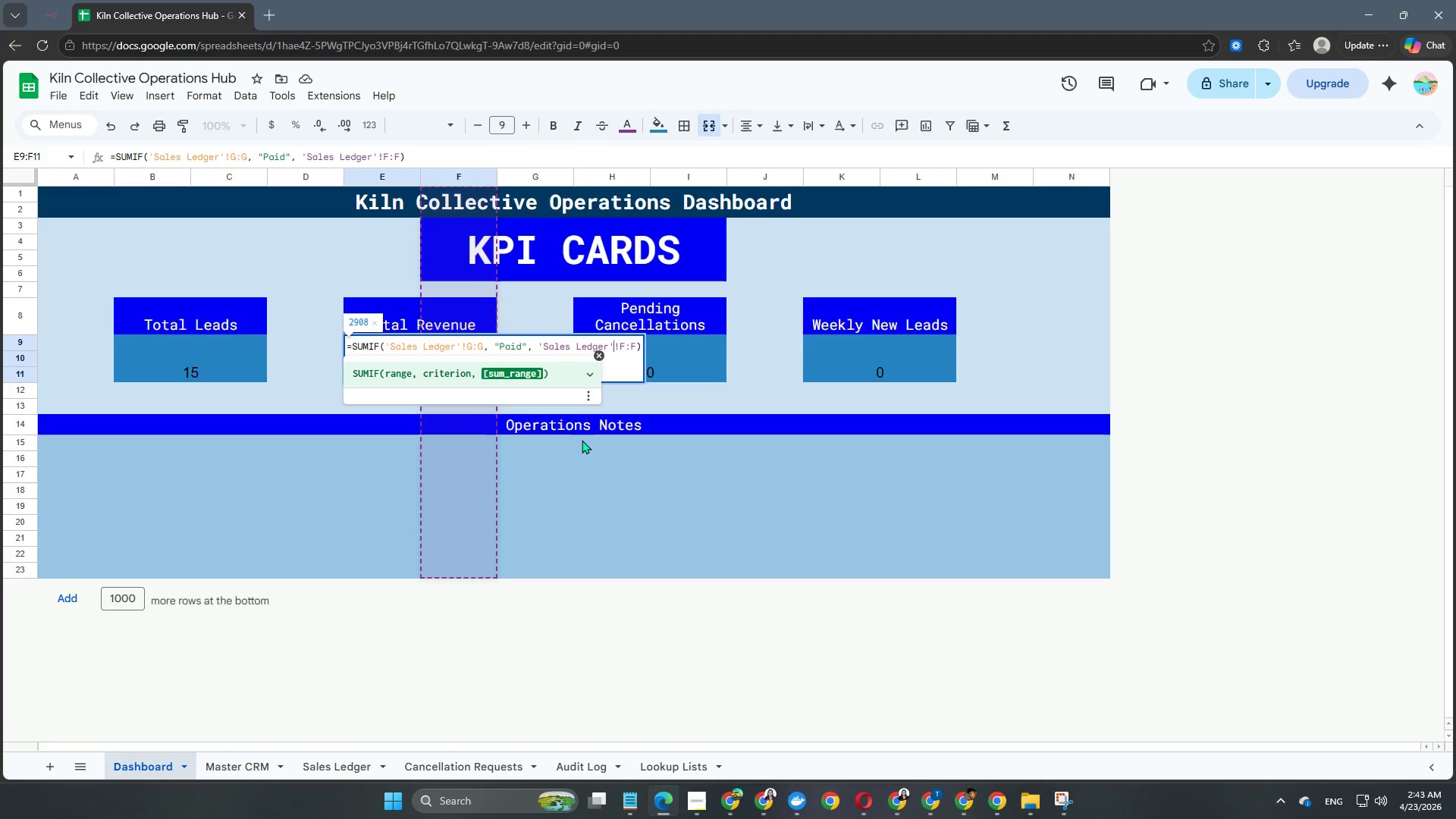 
key(ArrowLeft)
 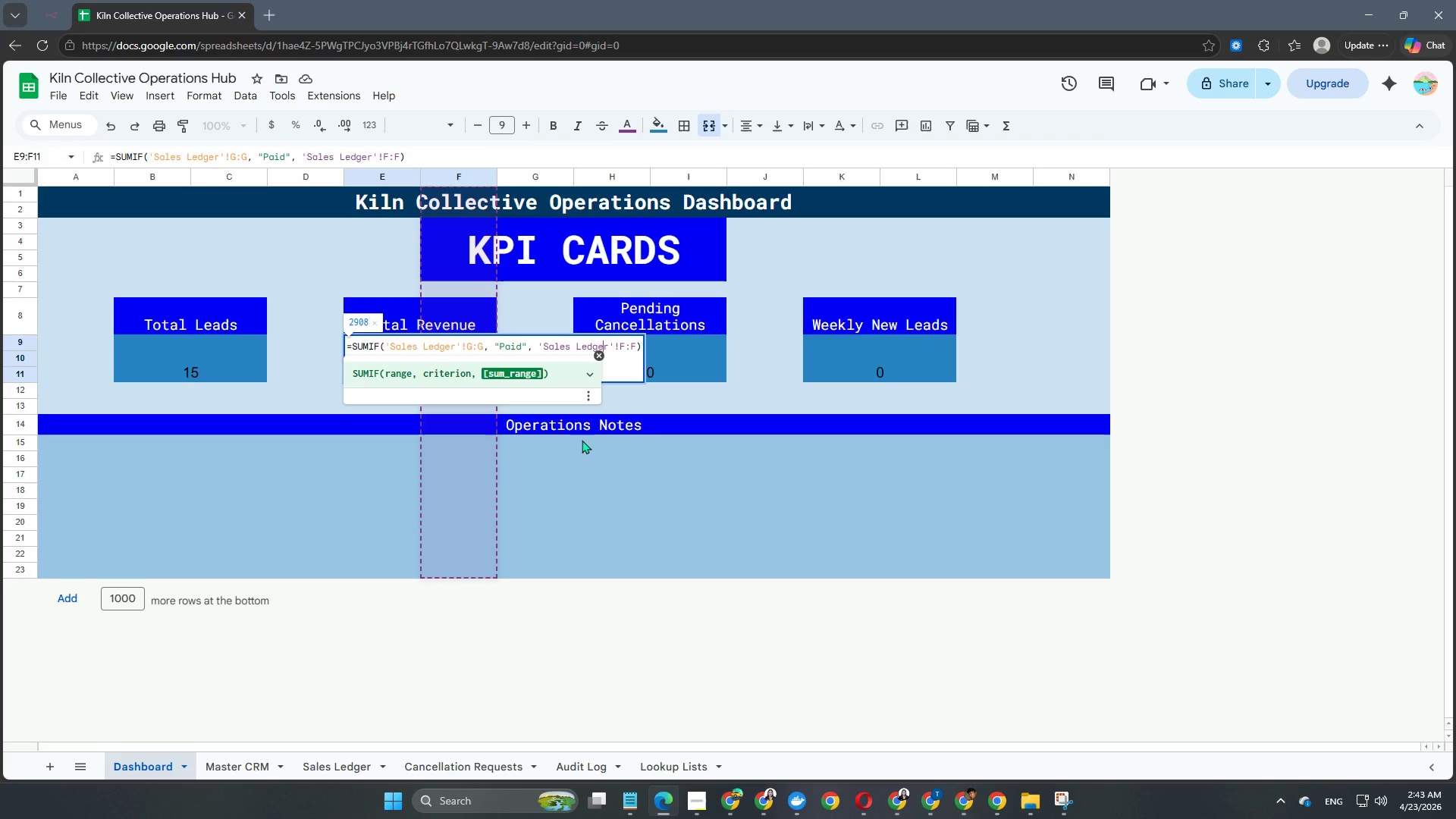 
key(ArrowLeft)
 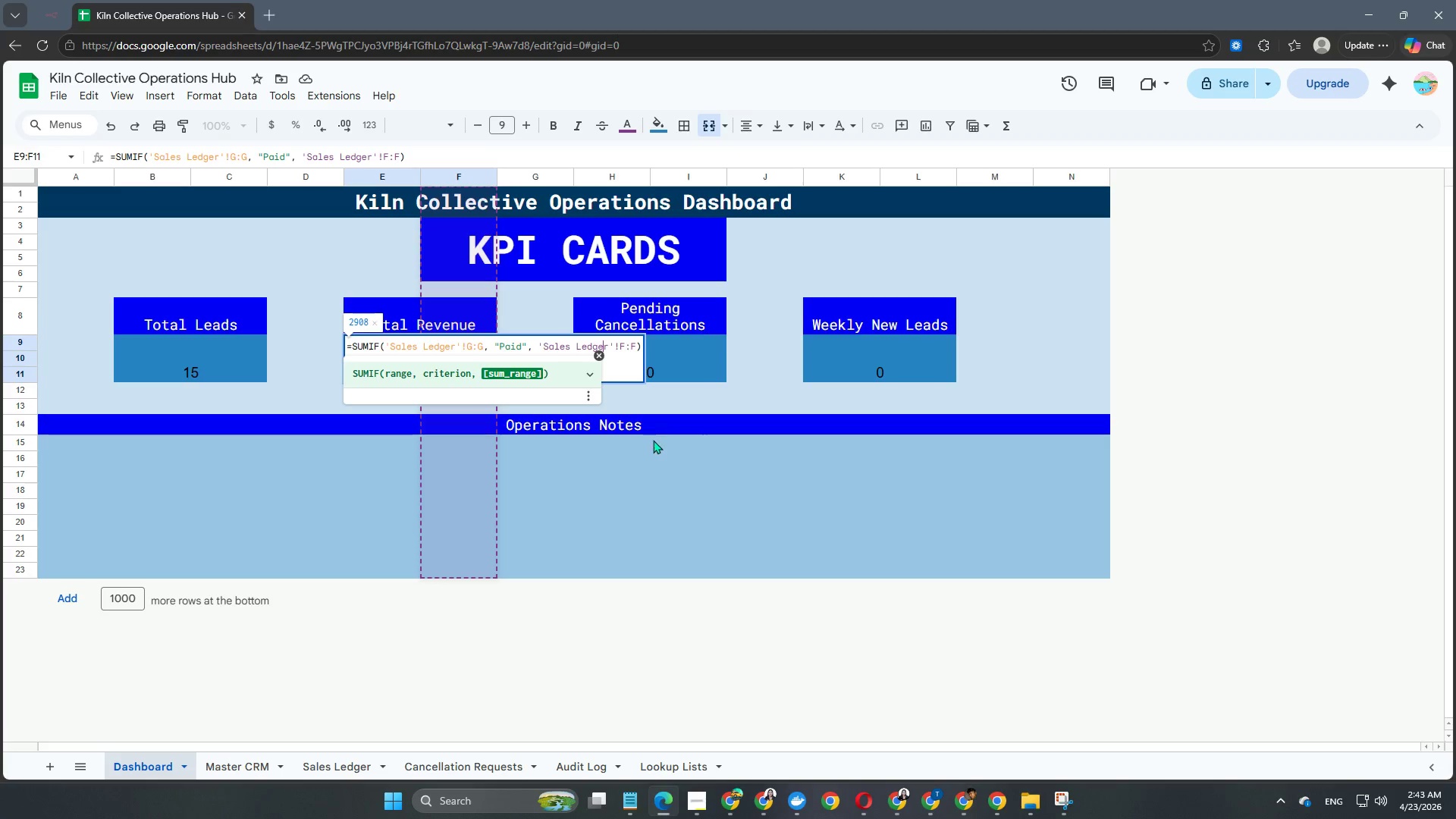 
wait(34.01)
 